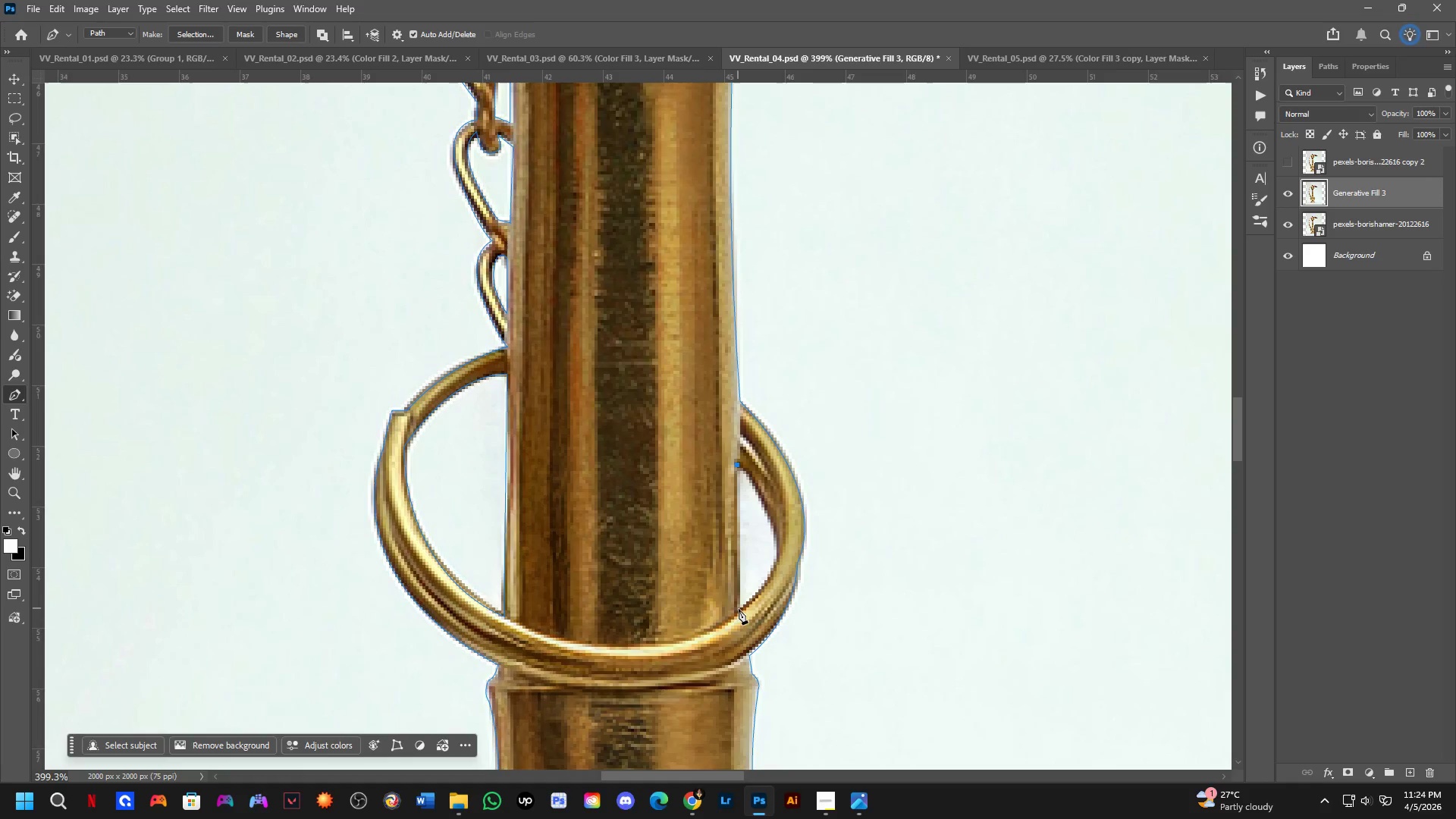 
left_click([739, 610])
 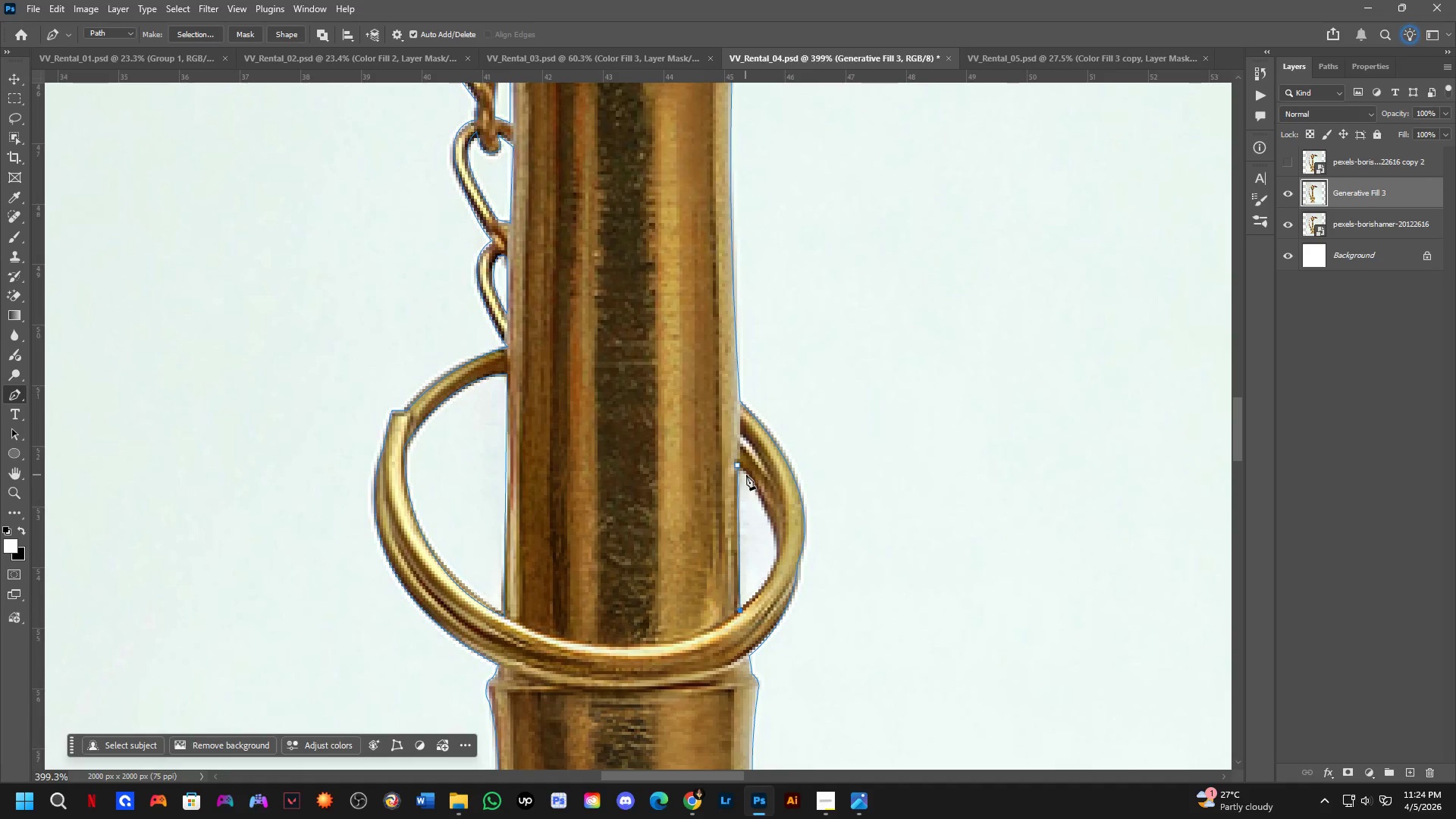 
left_click_drag(start_coordinate=[750, 478], to_coordinate=[686, 381])
 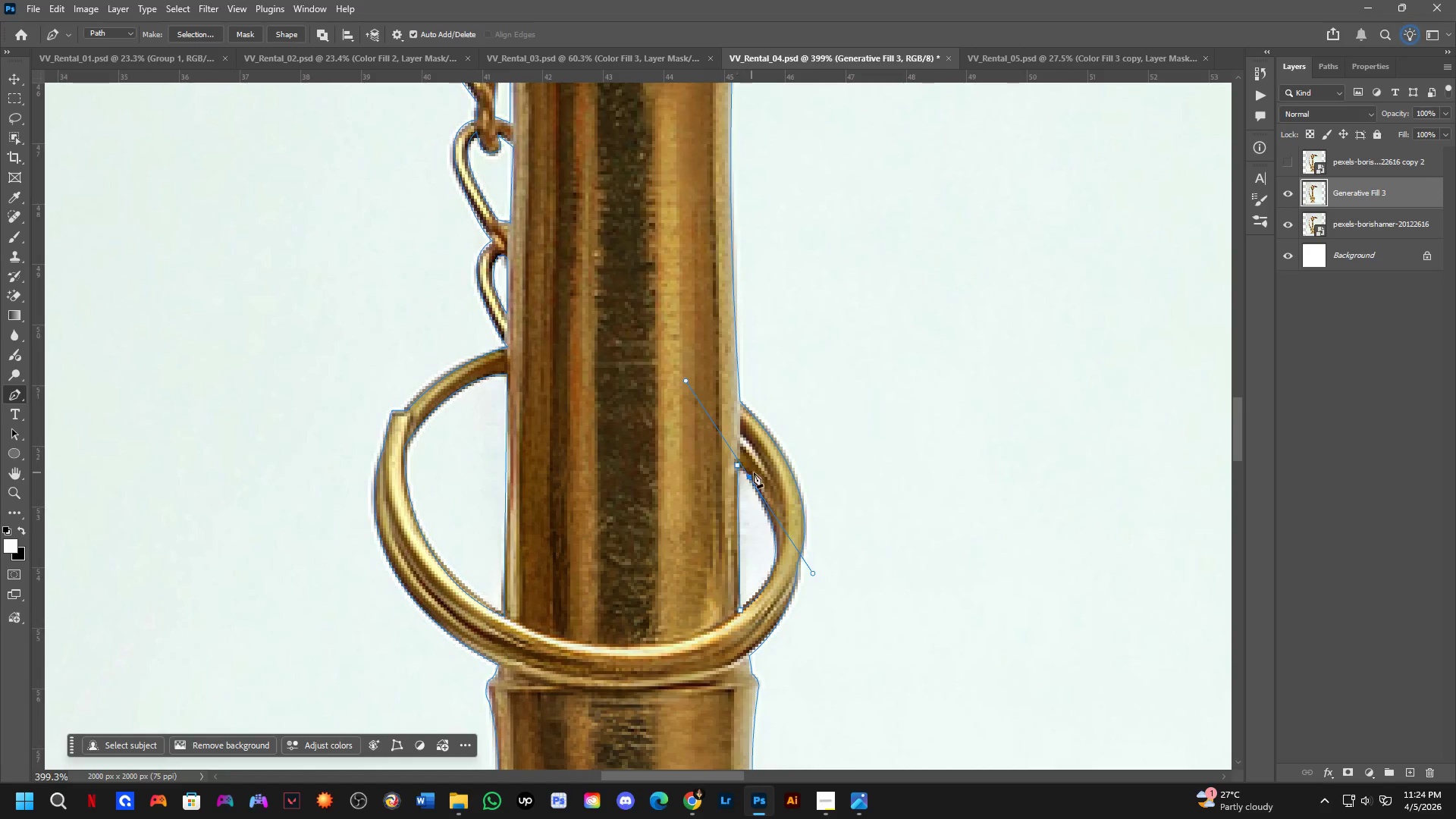 
hold_key(key=AltLeft, duration=0.66)
 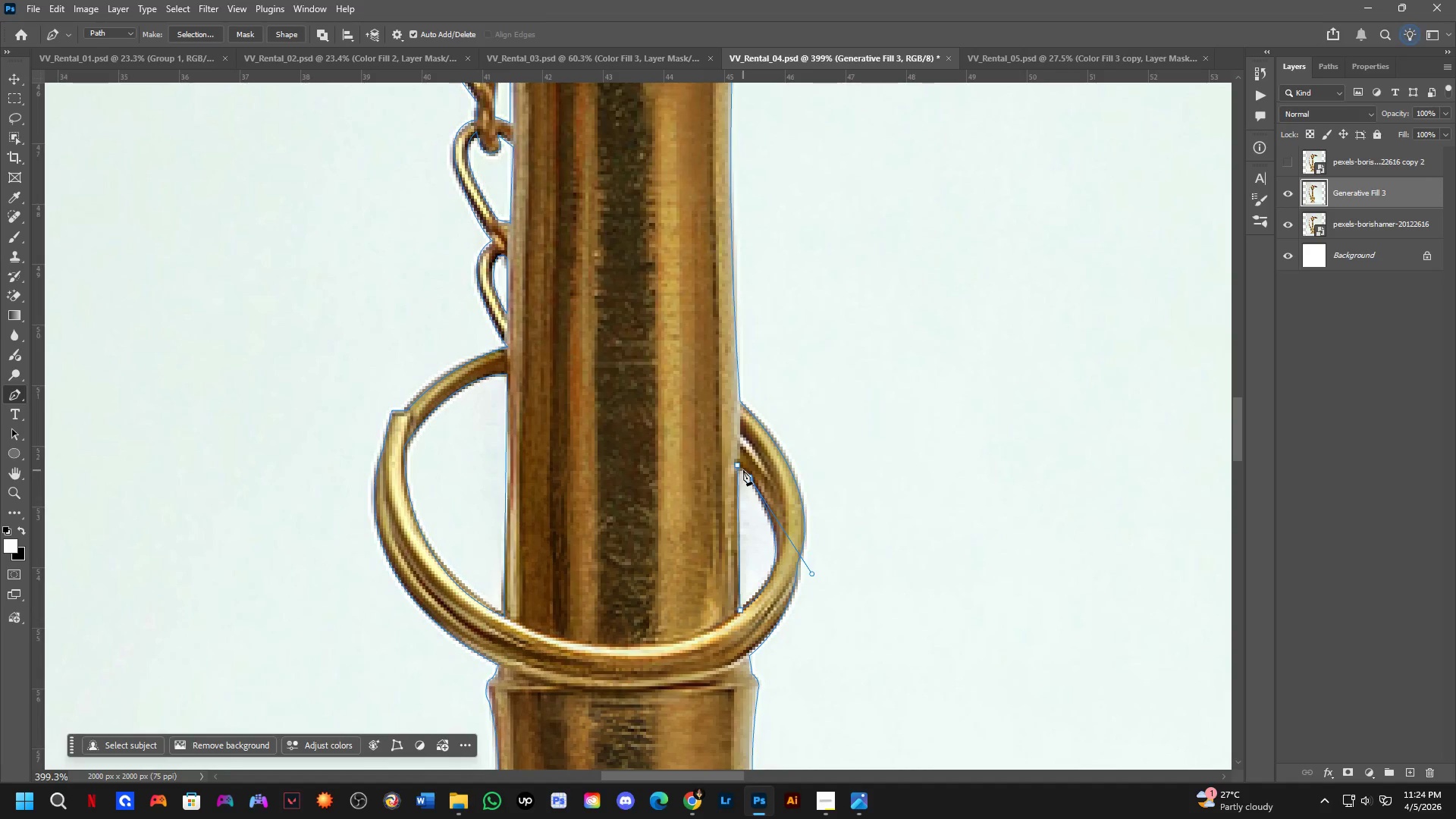 
key(Control+ControlLeft)
 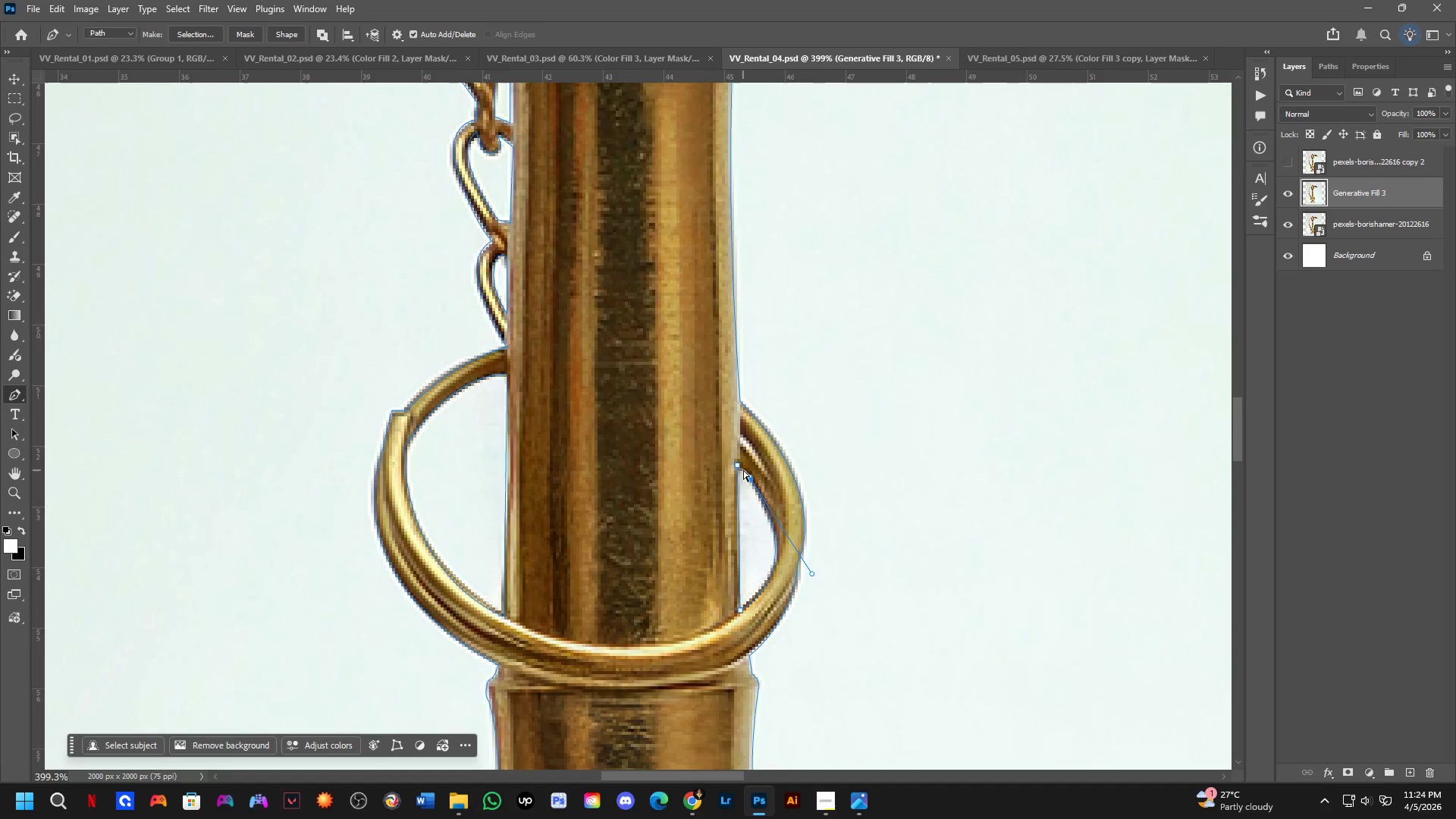 
key(Control+Z)
 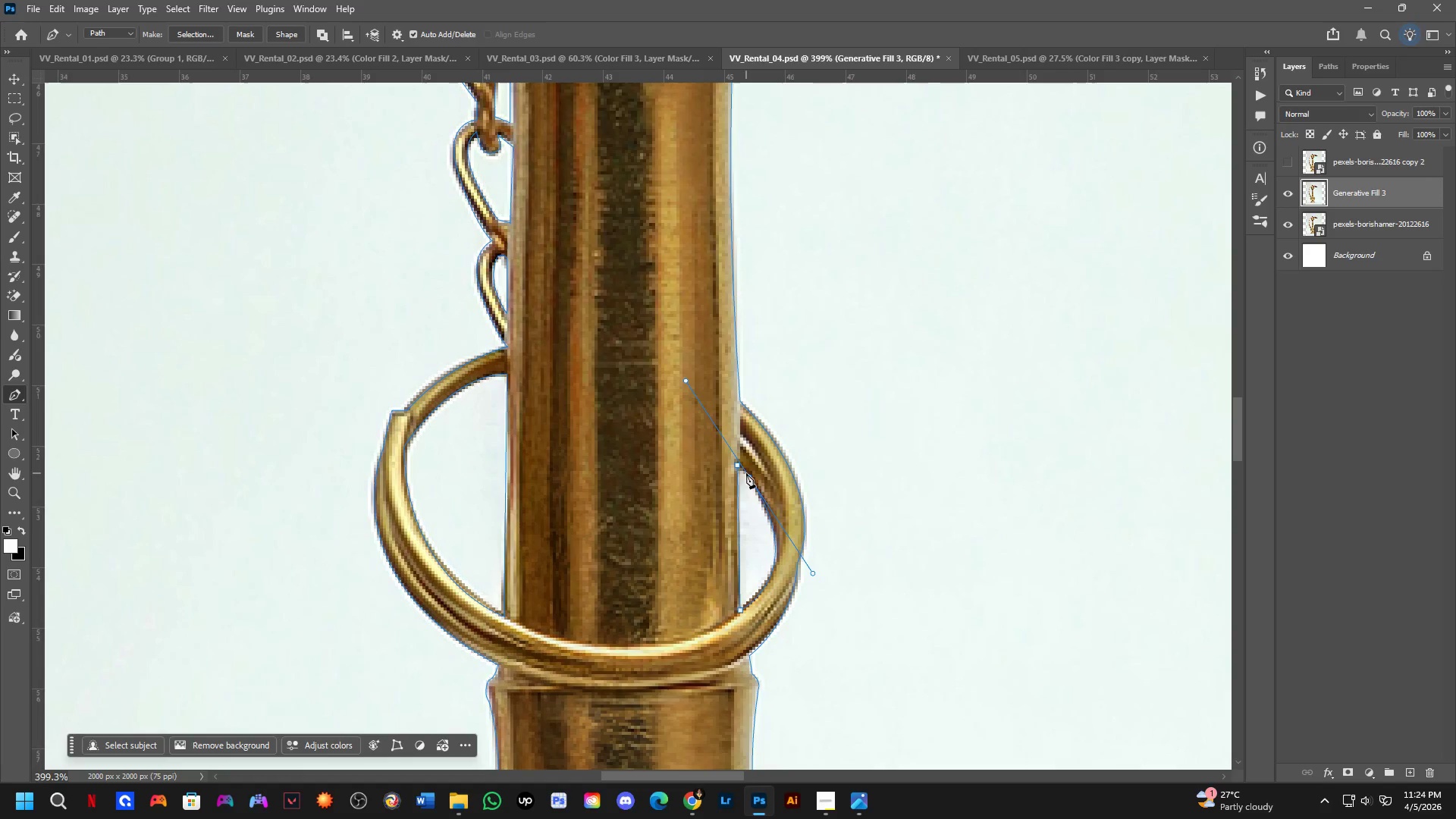 
hold_key(key=AltLeft, duration=0.39)
left_click([748, 475])
 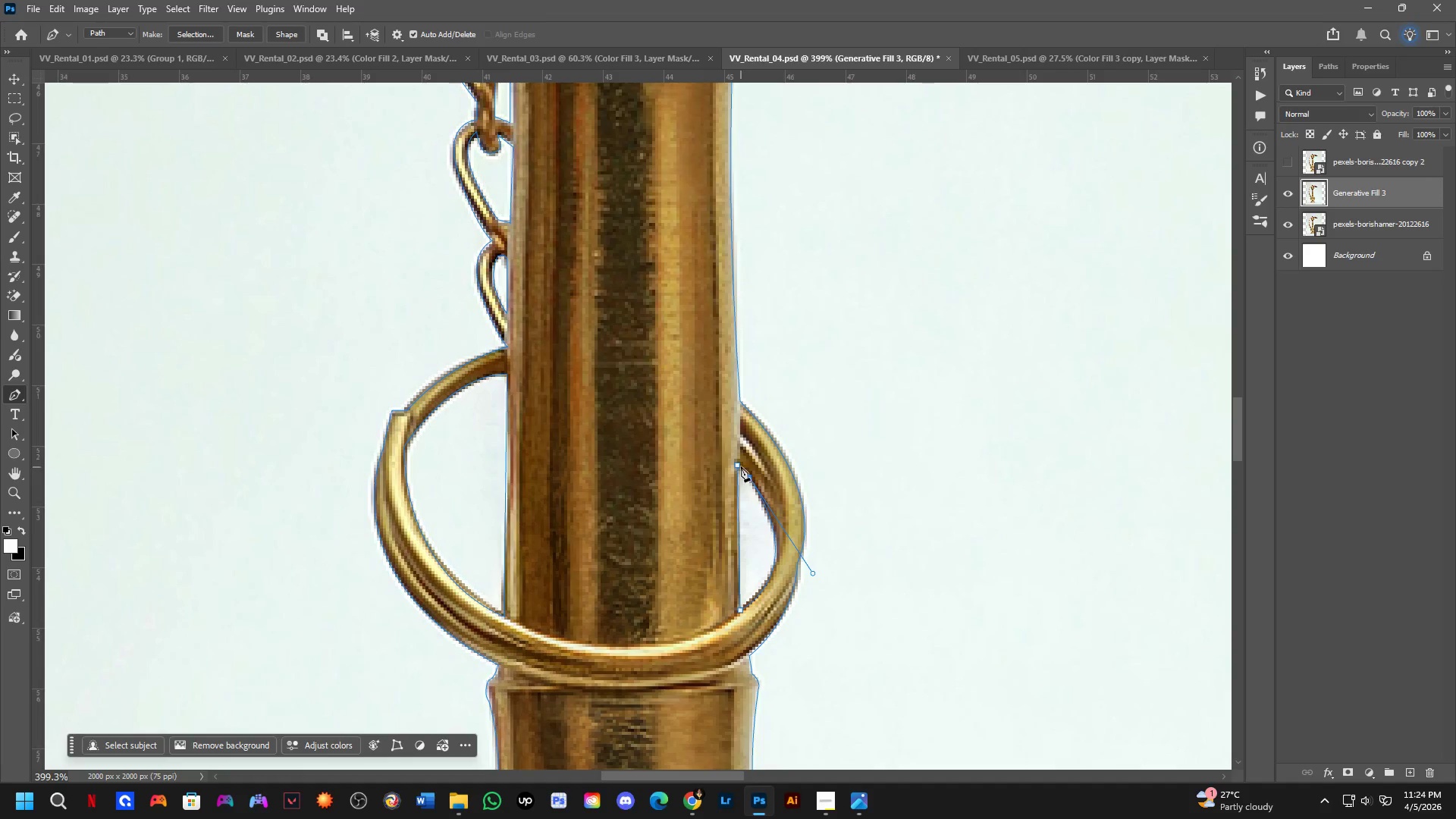 
left_click([740, 466])
 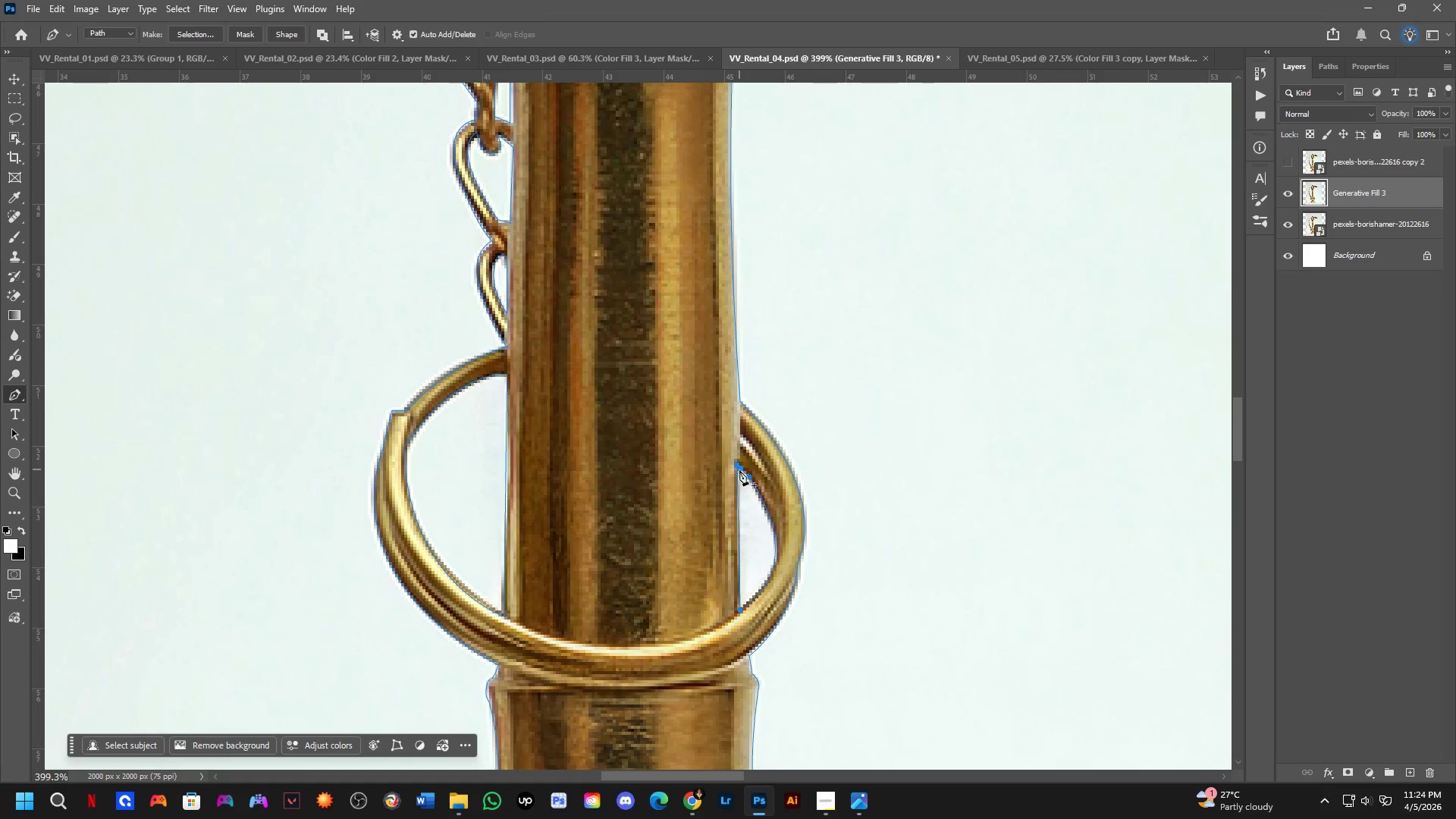 
key(Shift+ShiftLeft)
 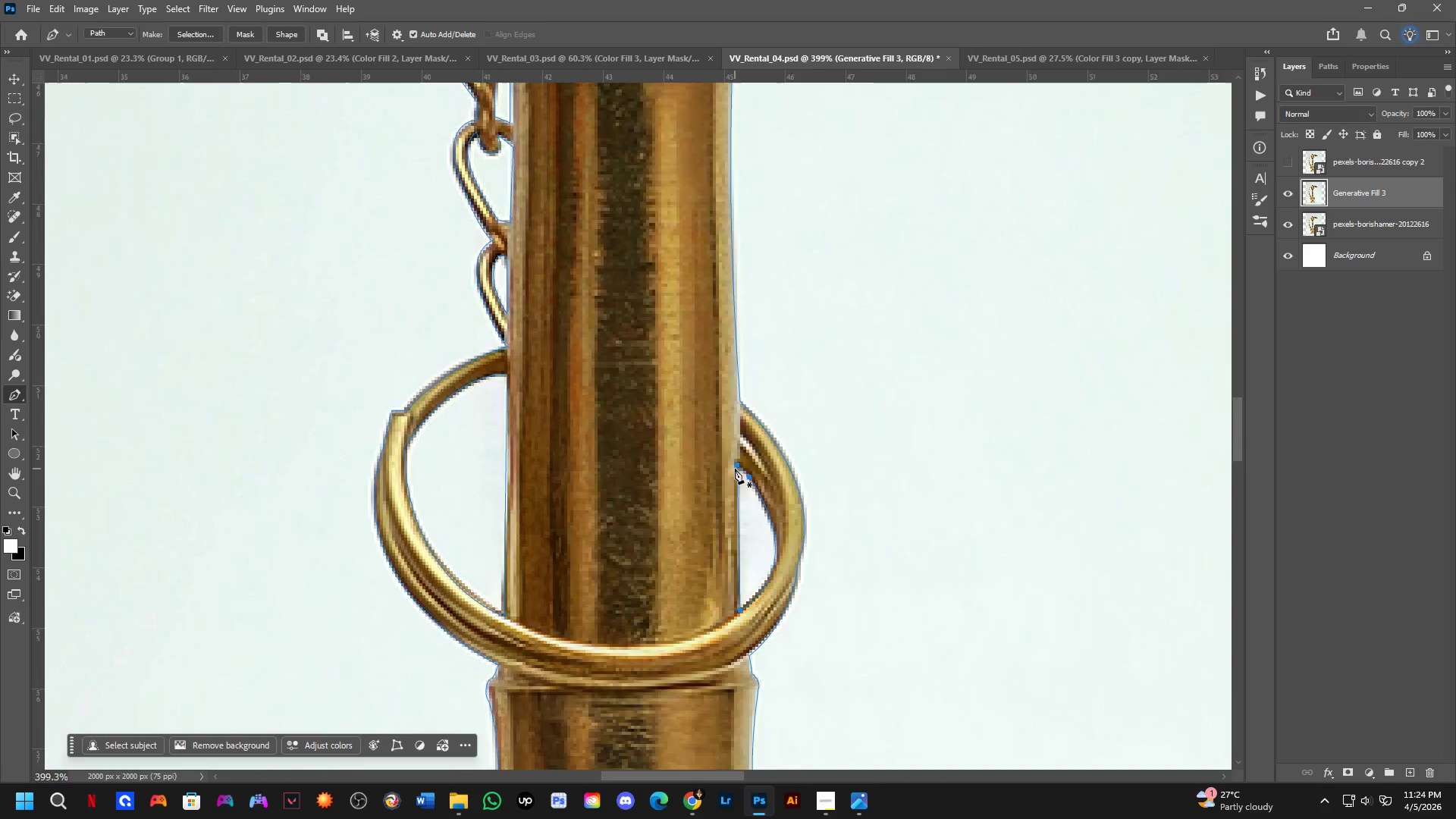 
hold_key(key=Space, duration=0.53)
 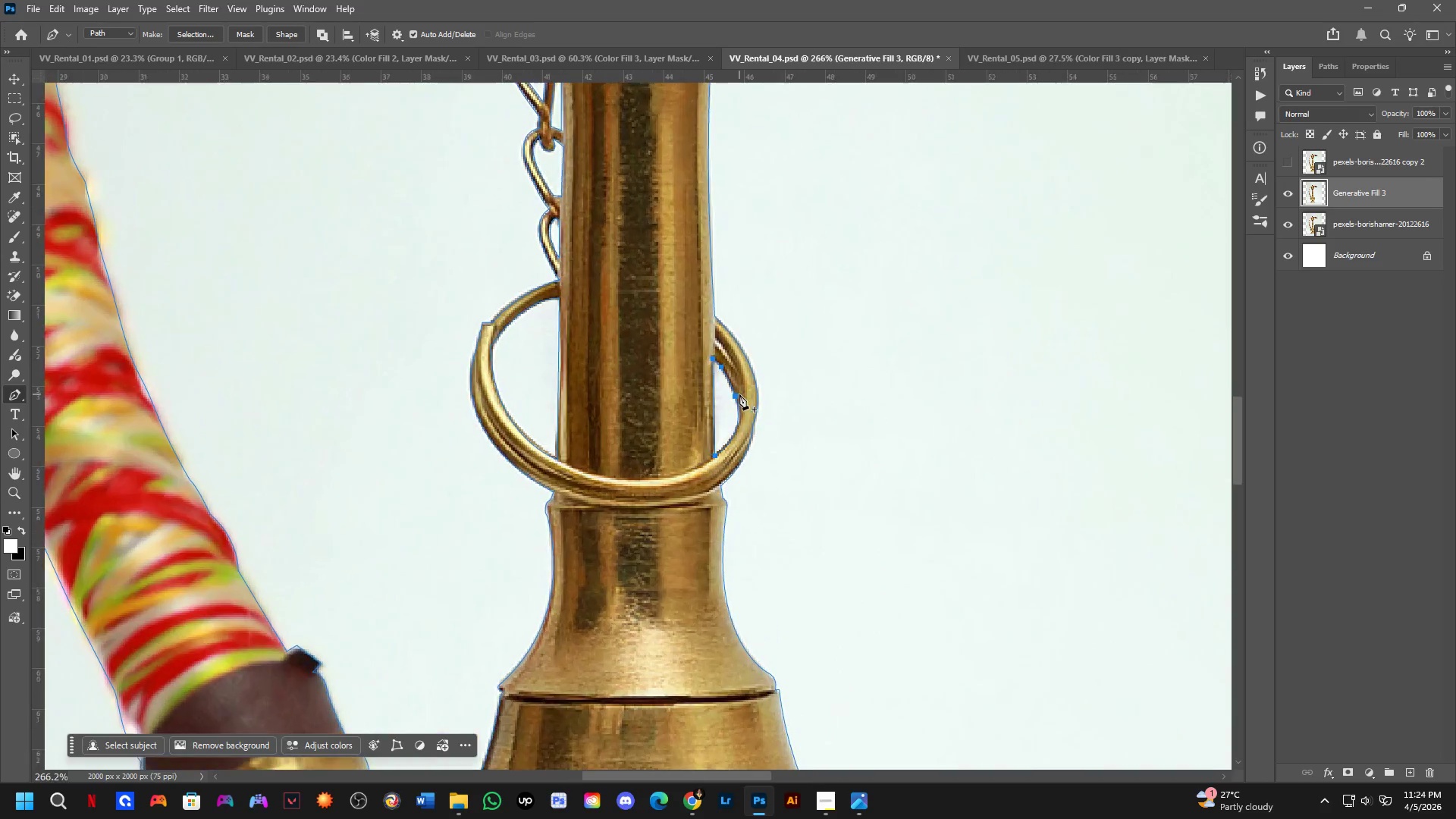 
left_click_drag(start_coordinate=[726, 541], to_coordinate=[720, 468])
 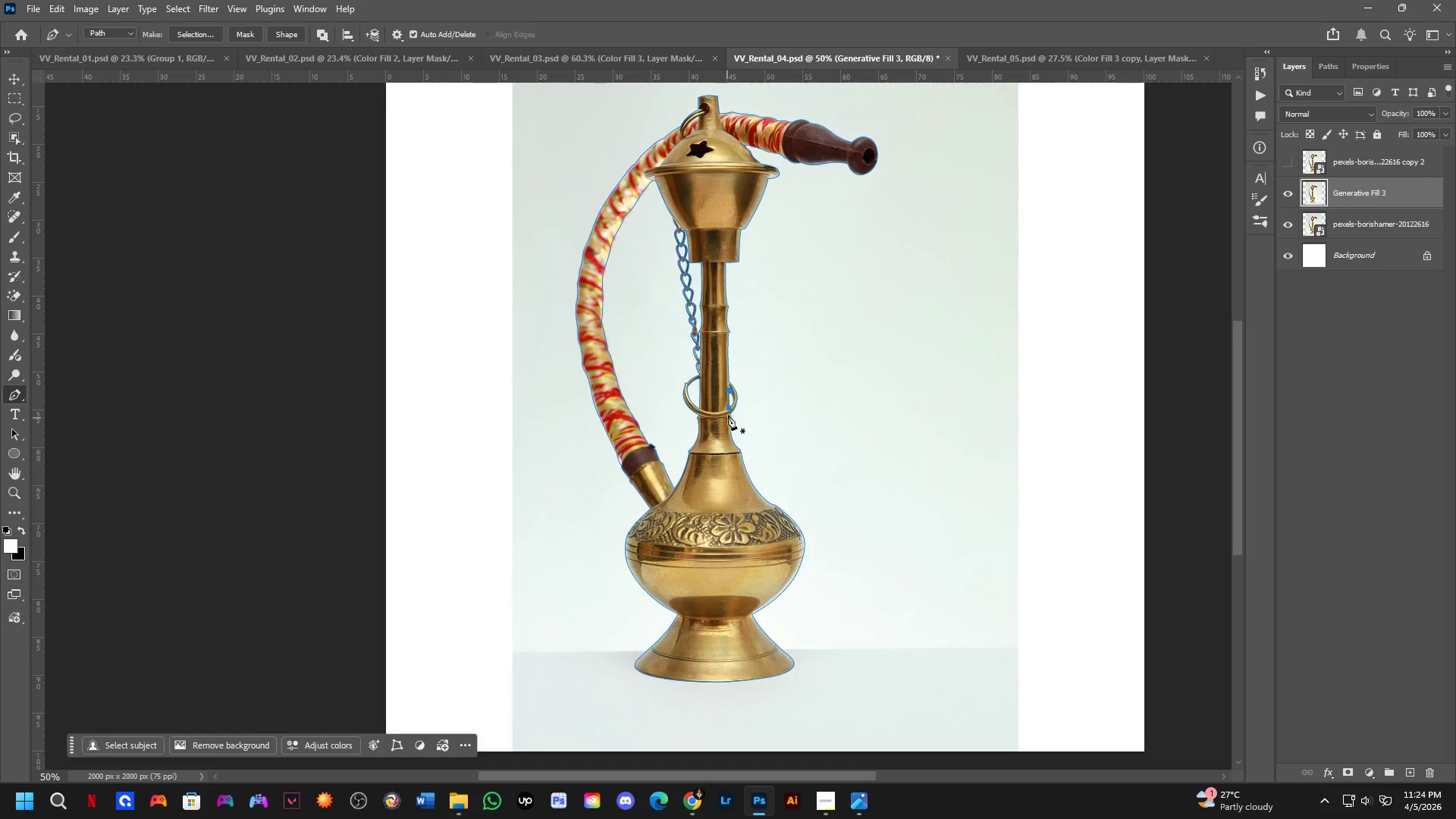 
scroll: coordinate [733, 460], scroll_direction: down, amount: 5.0
 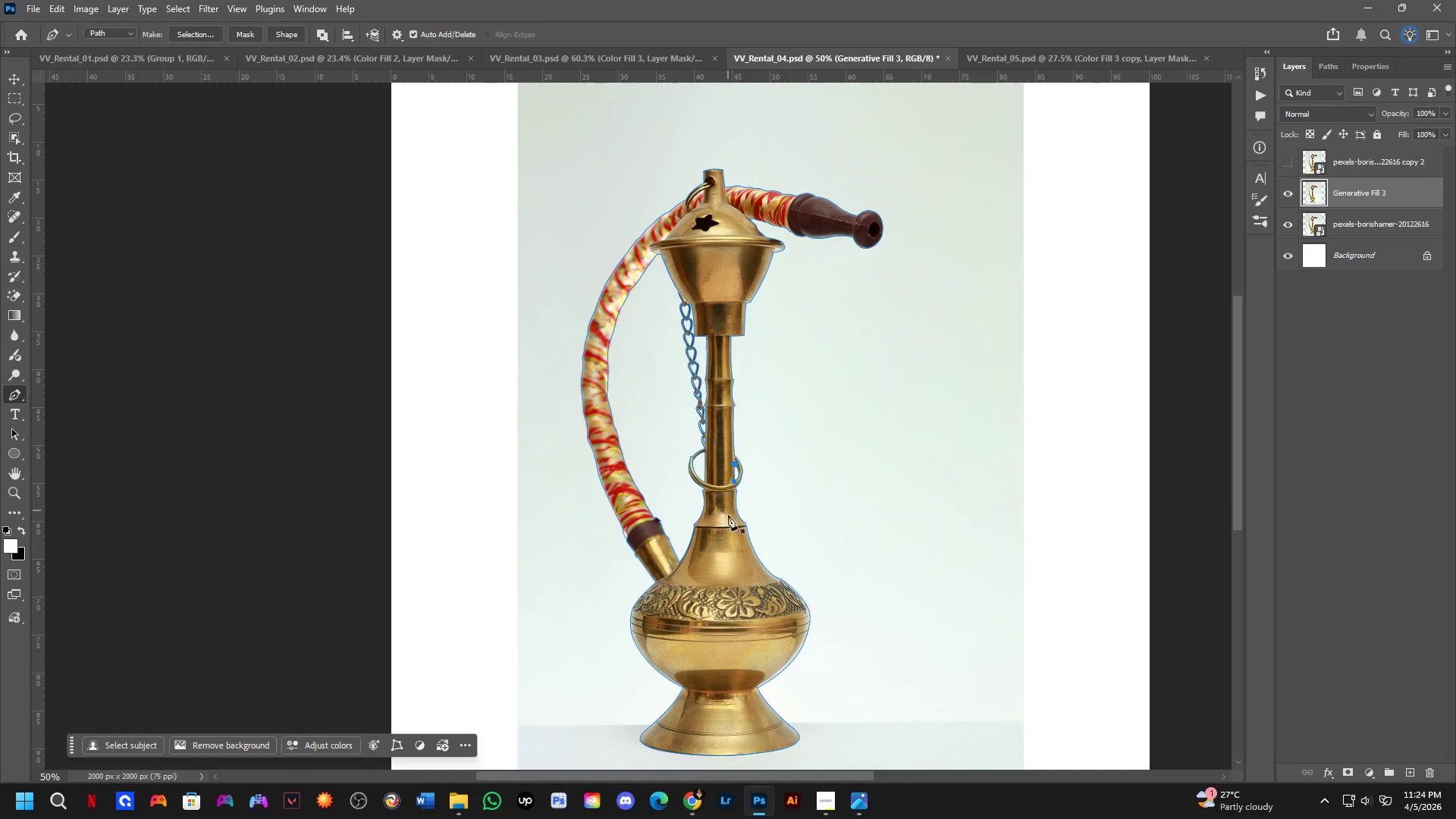 
key(Shift+ShiftLeft)
 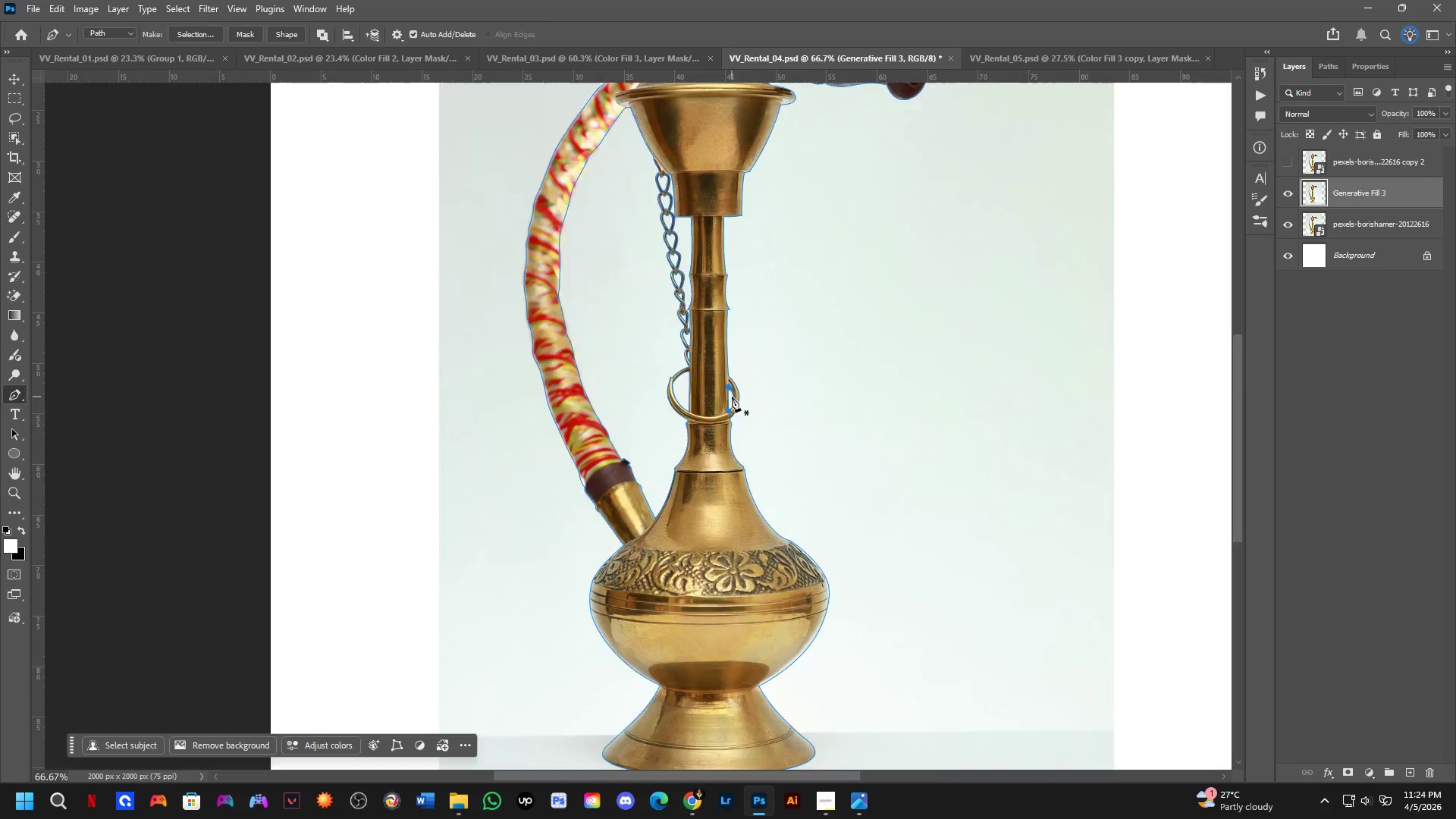 
scroll: coordinate [739, 394], scroll_direction: up, amount: 9.0
 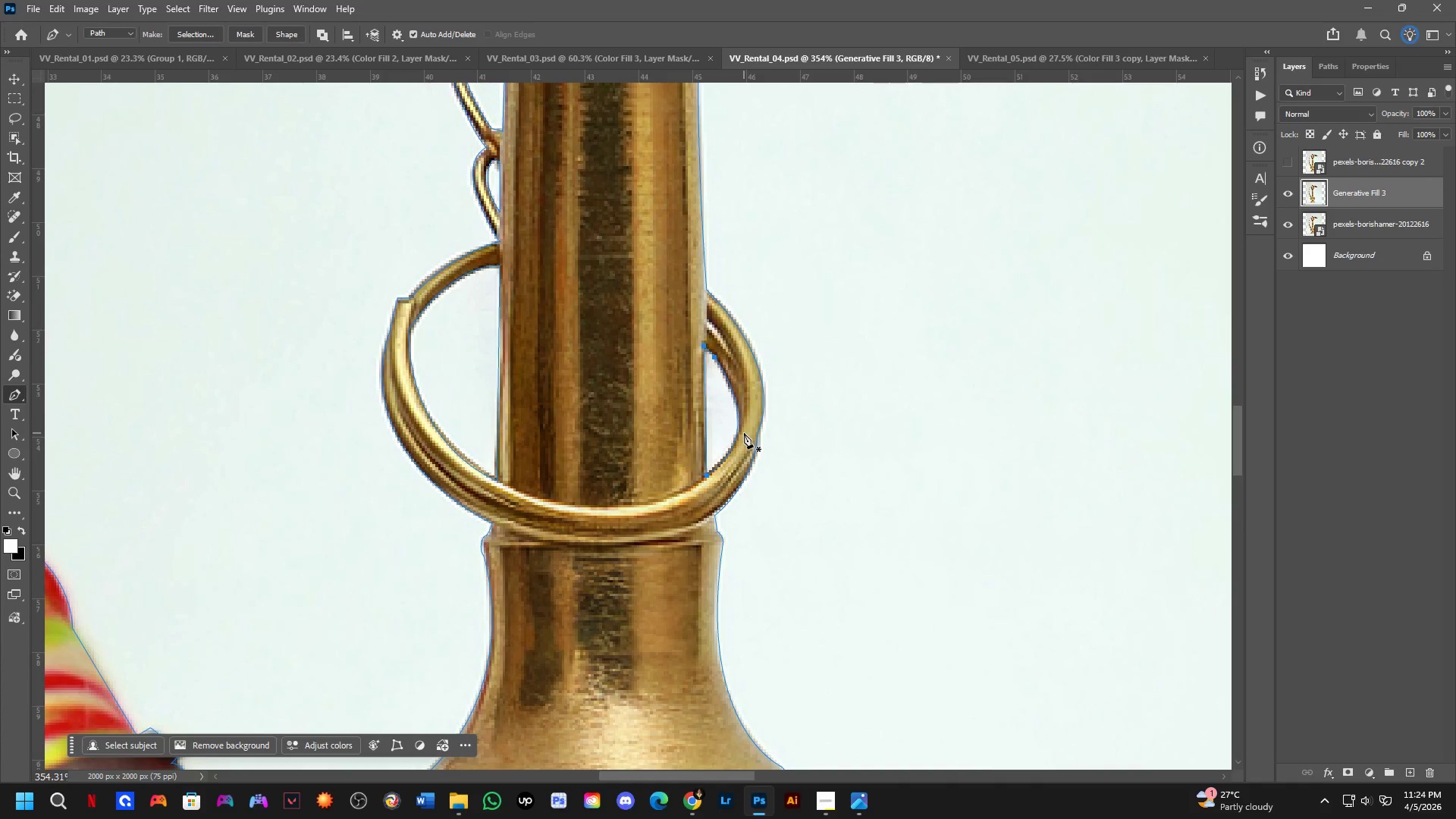 
wait(6.66)
 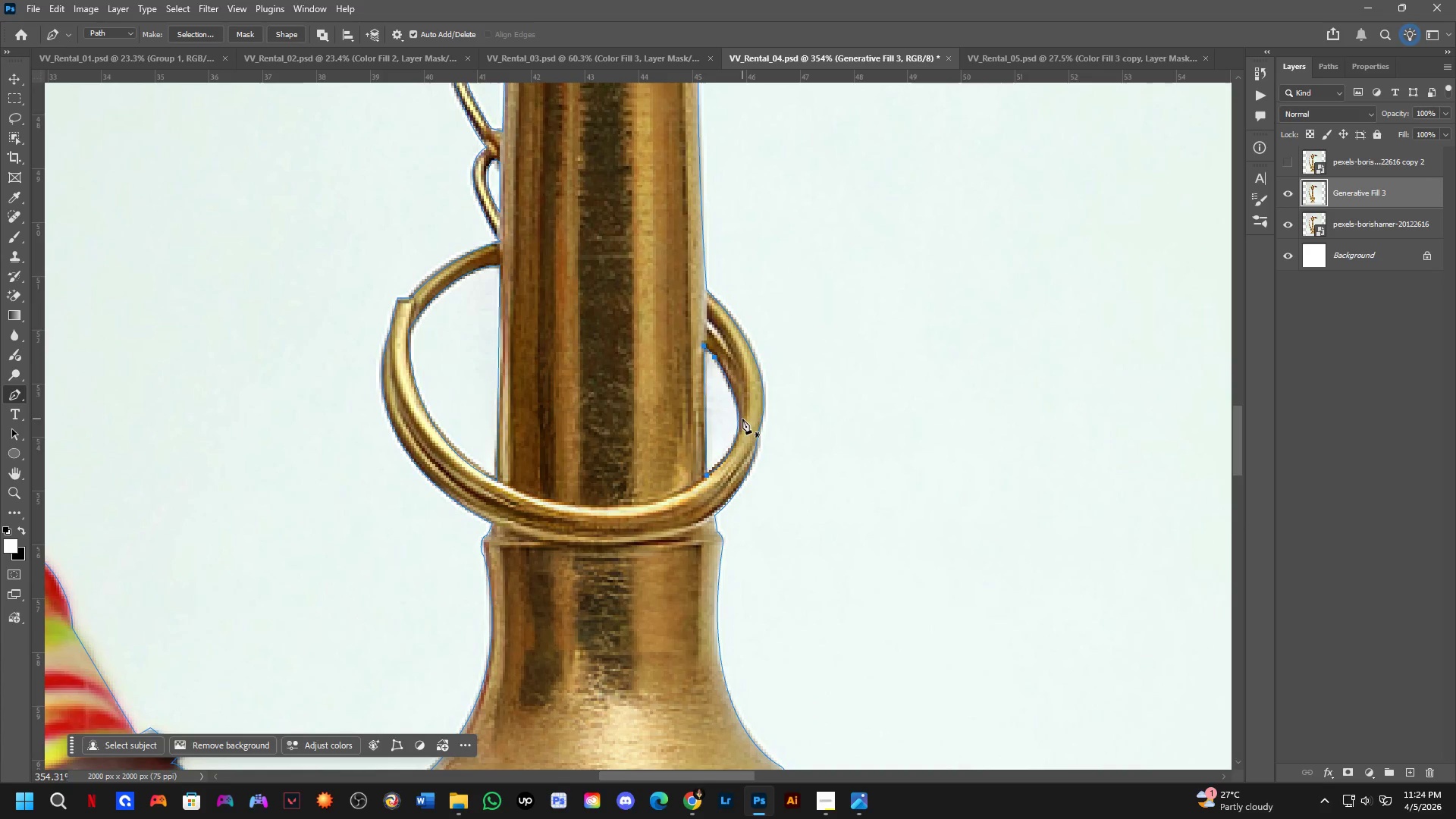 
scroll: coordinate [744, 444], scroll_direction: down, amount: 1.0
 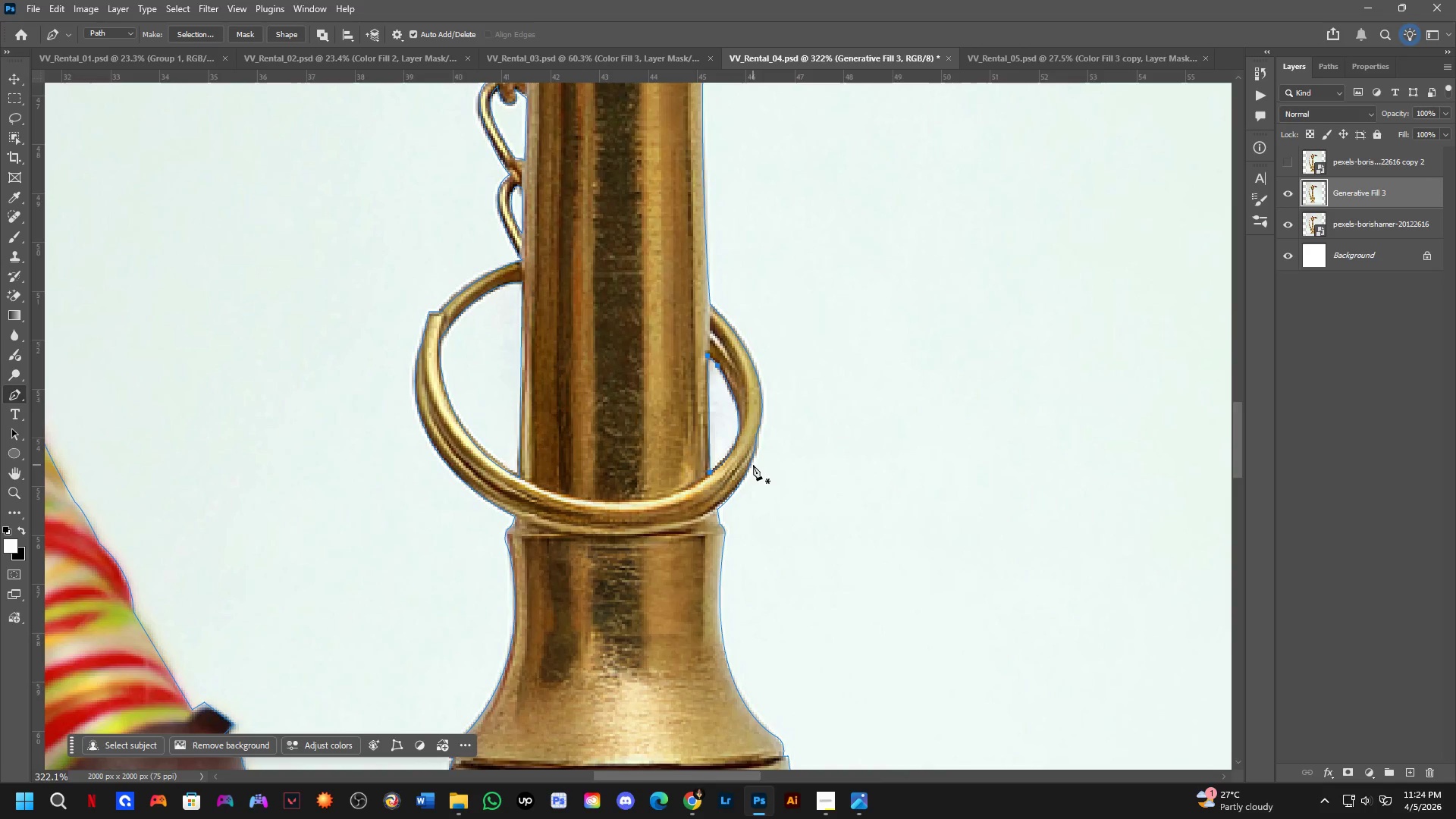 
wait(5.96)
 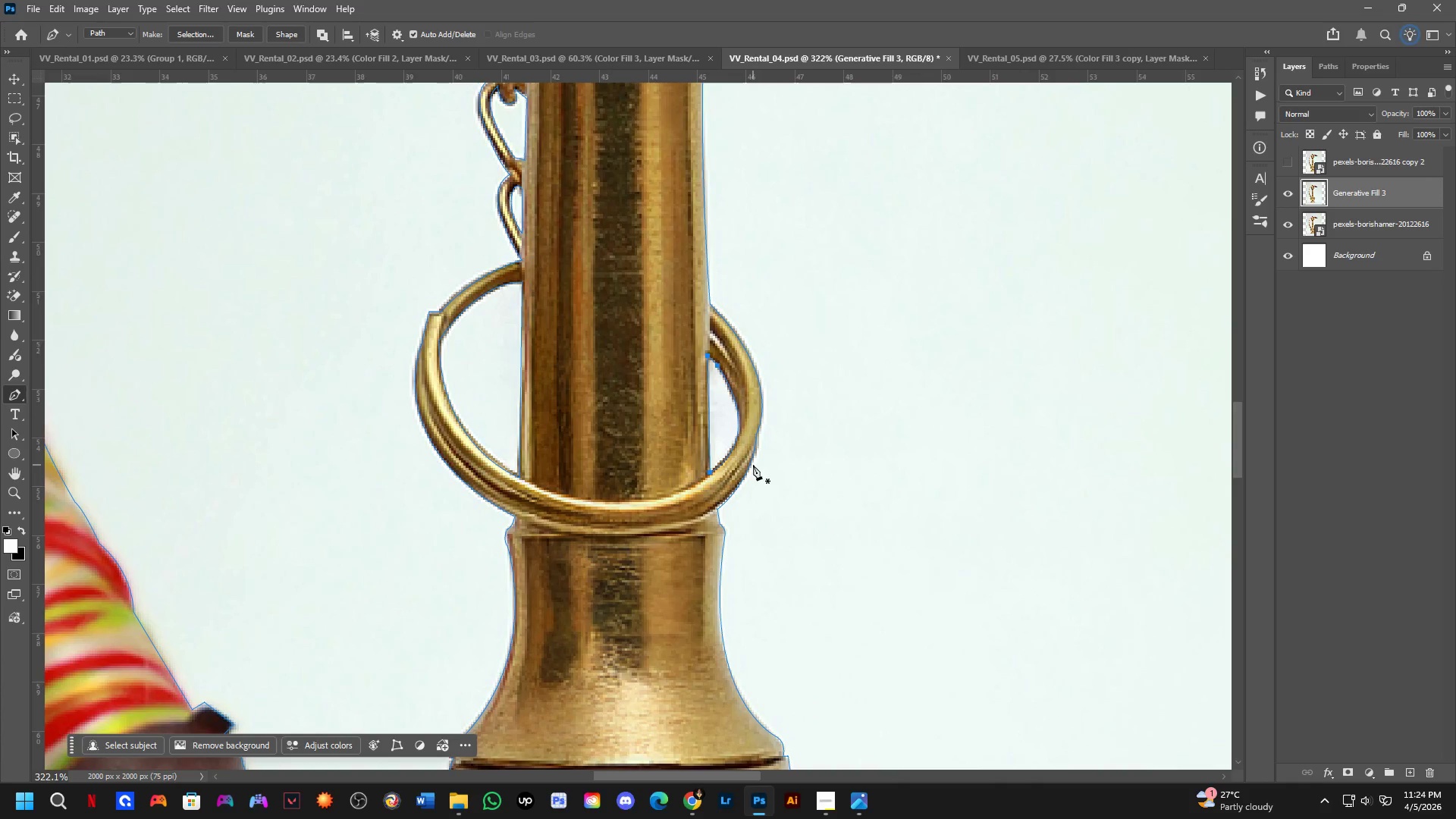 
scroll: coordinate [753, 465], scroll_direction: down, amount: 3.0
 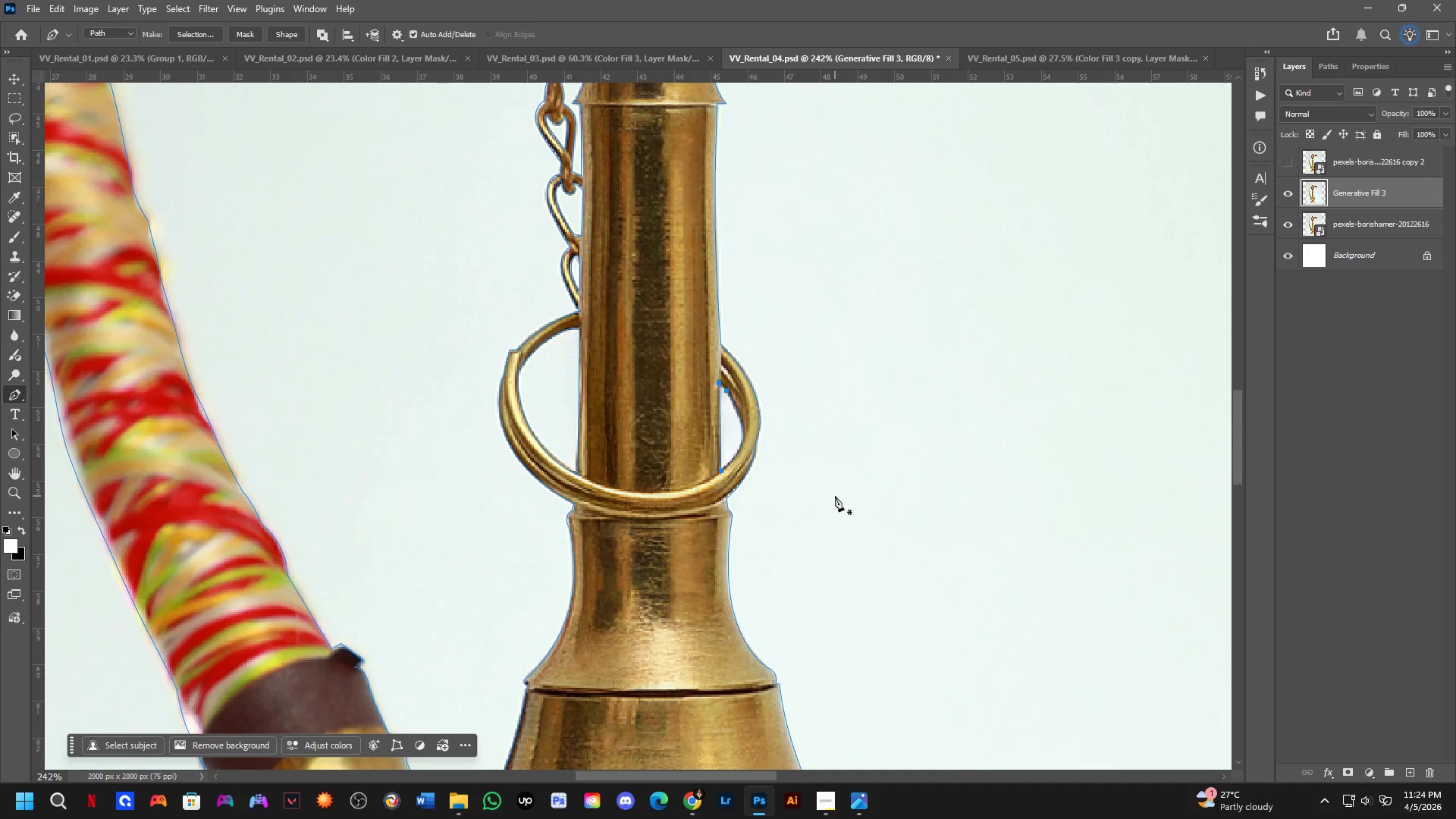 
wait(5.21)
 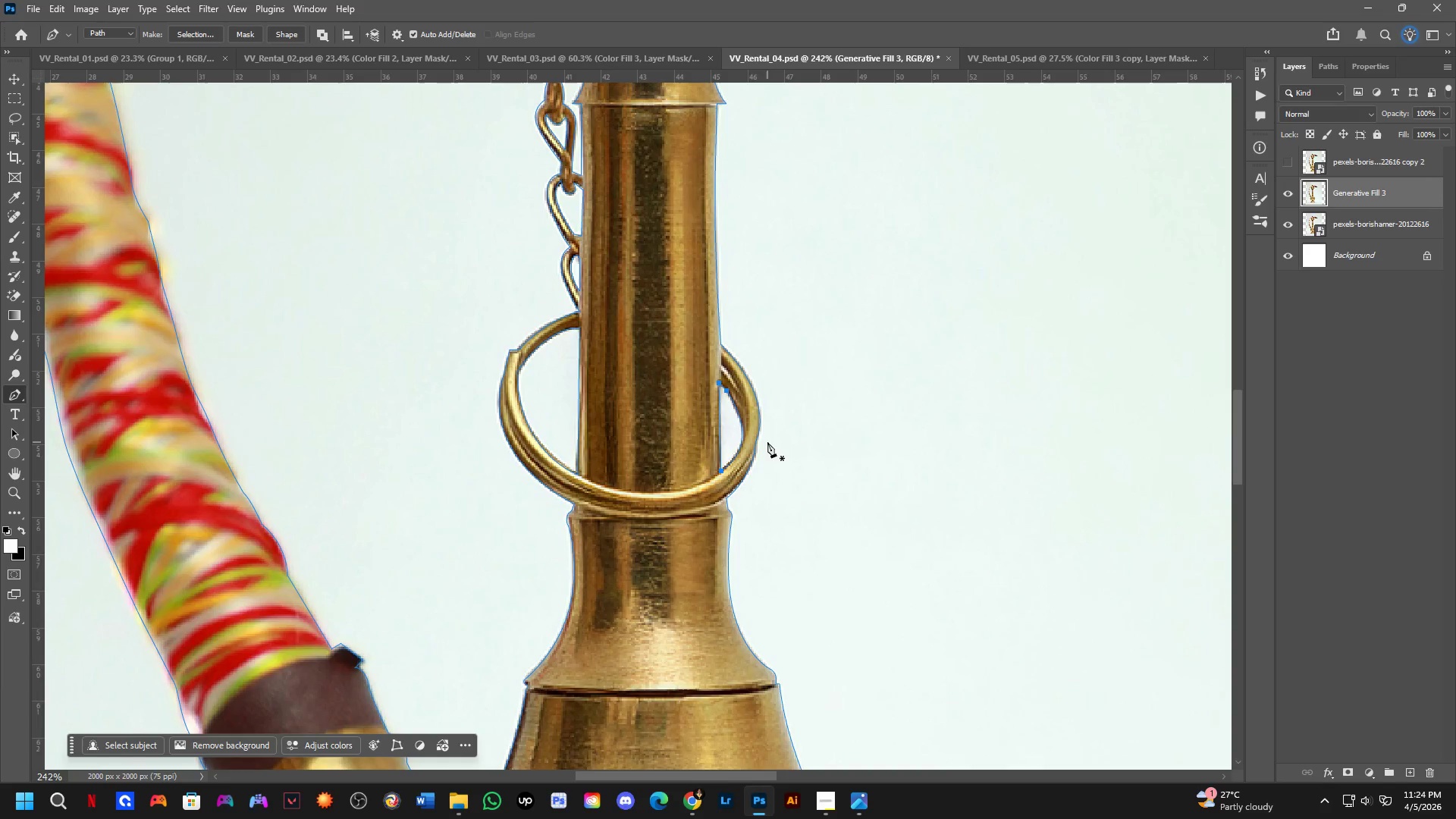 
scroll: coordinate [834, 496], scroll_direction: down, amount: 4.0
 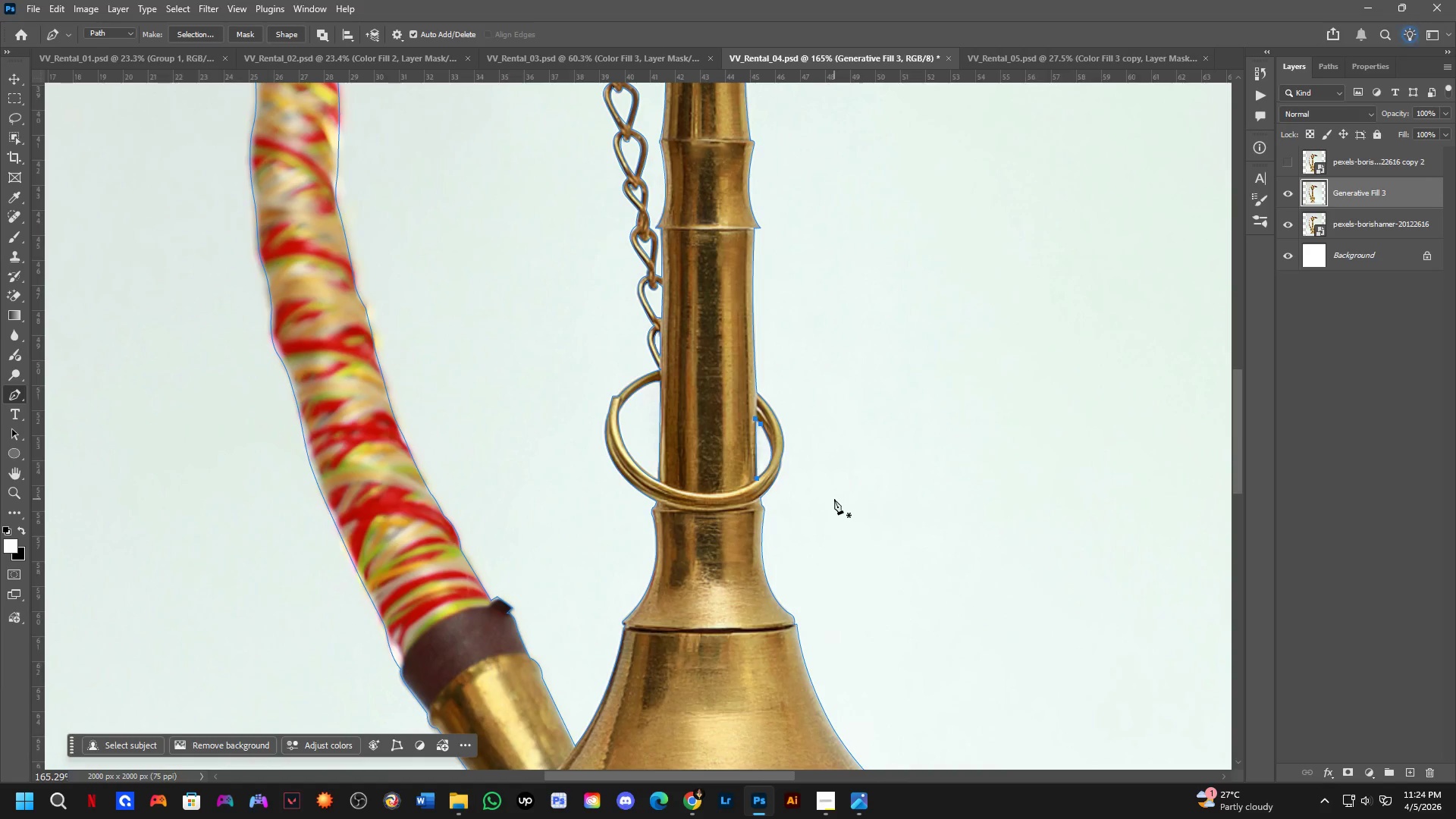 
scroll: coordinate [828, 497], scroll_direction: up, amount: 8.0
 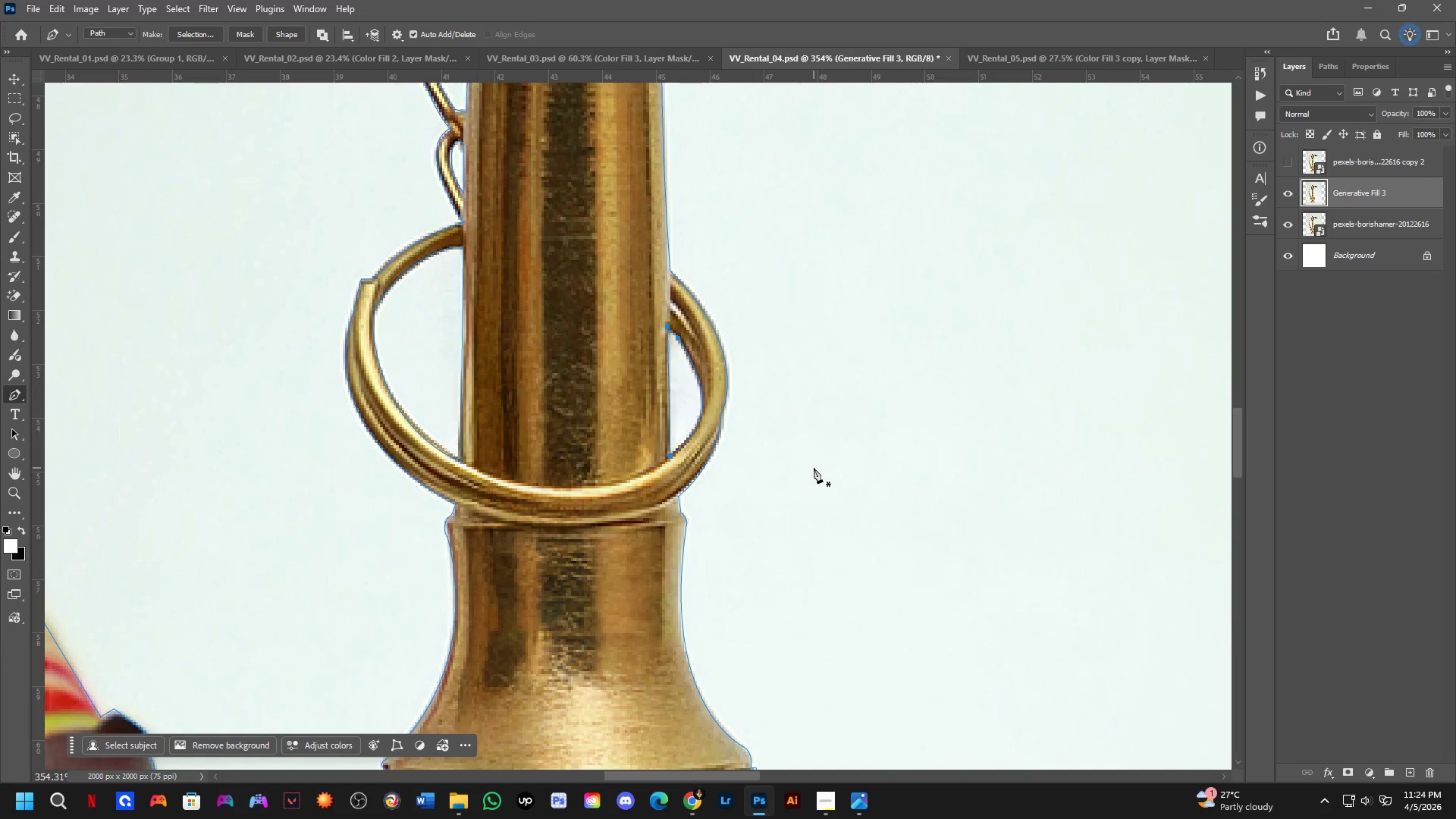 
scroll: coordinate [651, 461], scroll_direction: down, amount: 14.0
 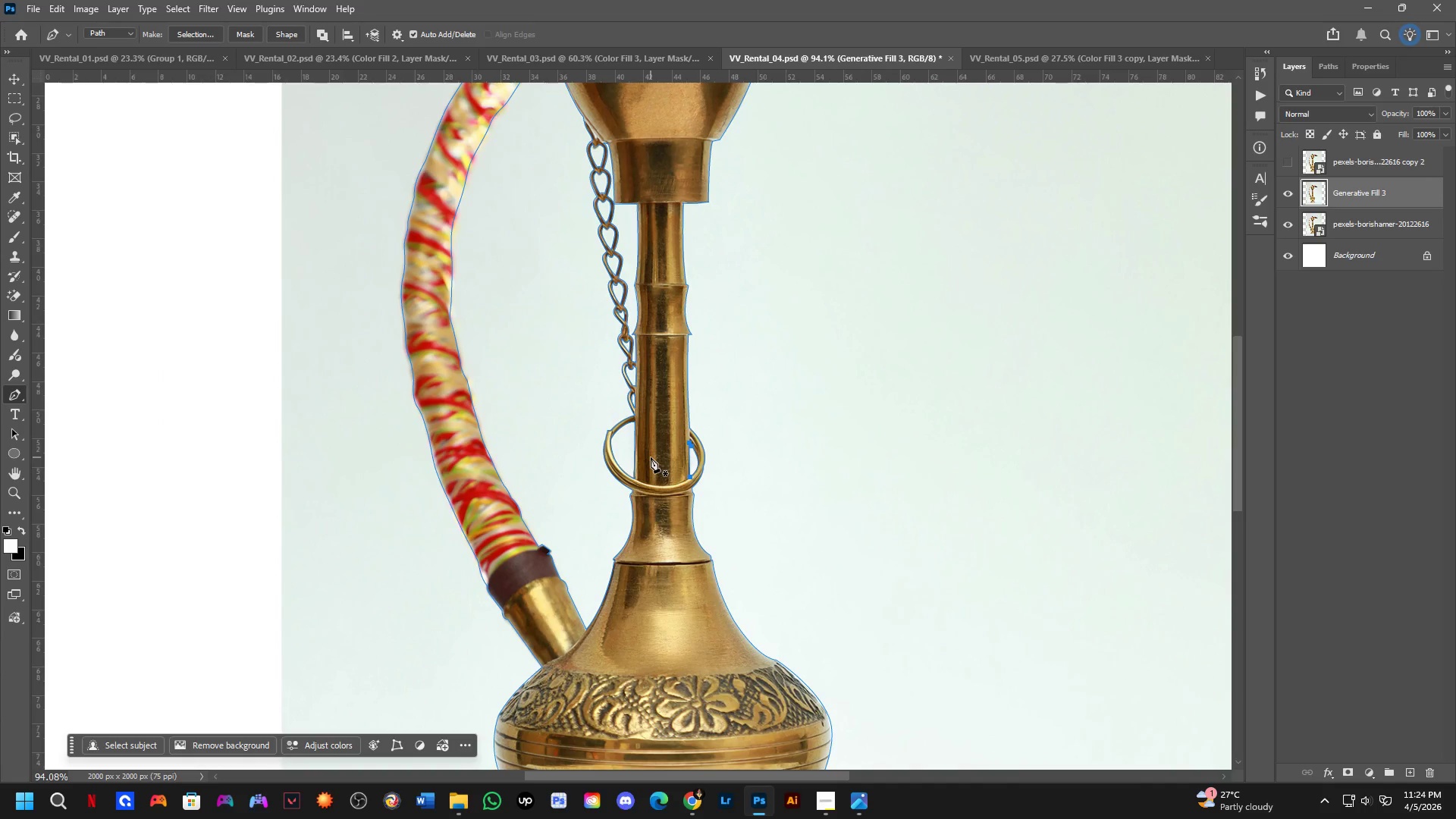 
hold_key(key=Space, duration=0.53)
 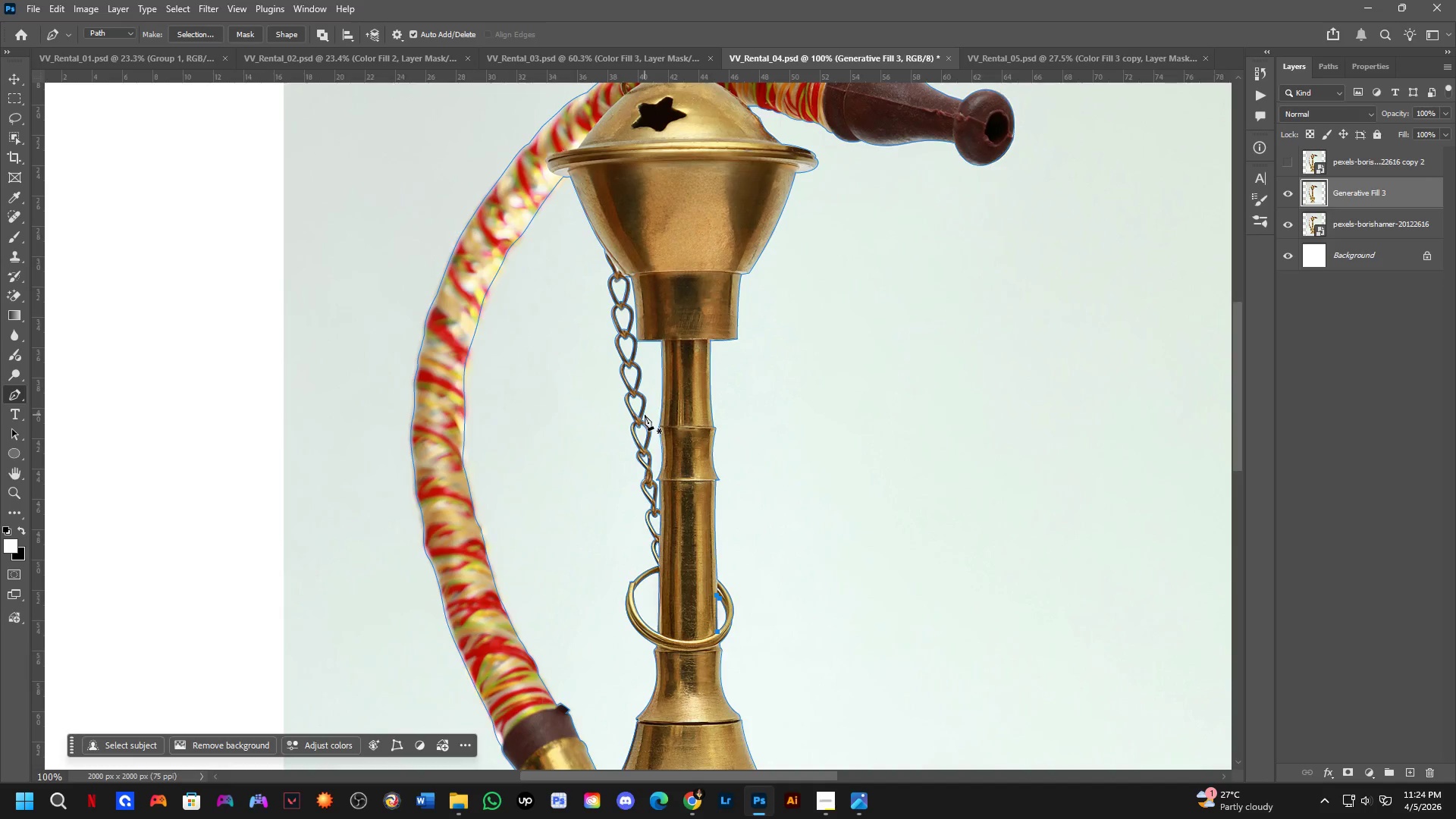 
scroll: coordinate [651, 457], scroll_direction: down, amount: 4.0
 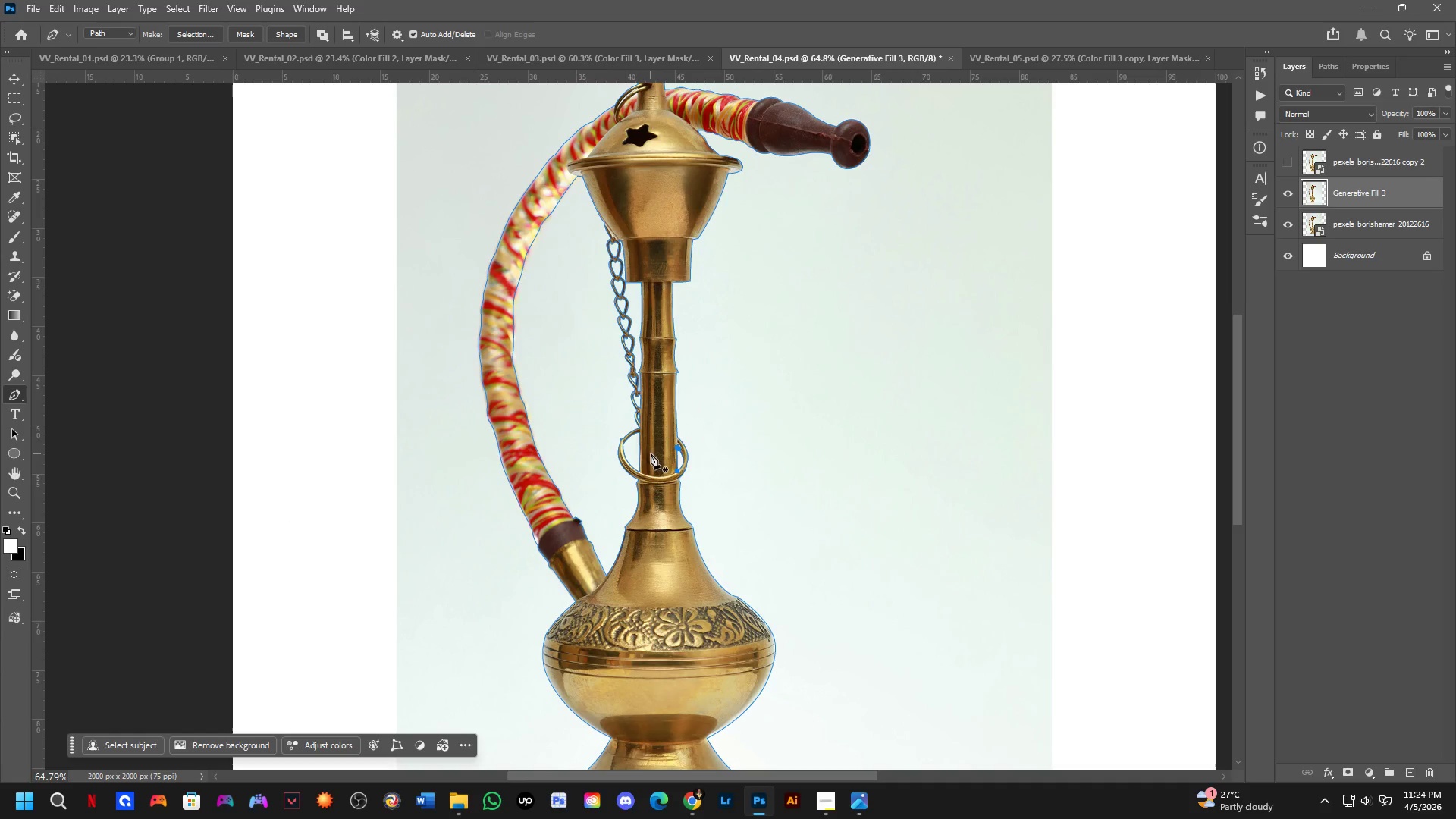 
left_click_drag(start_coordinate=[668, 441], to_coordinate=[682, 525])
 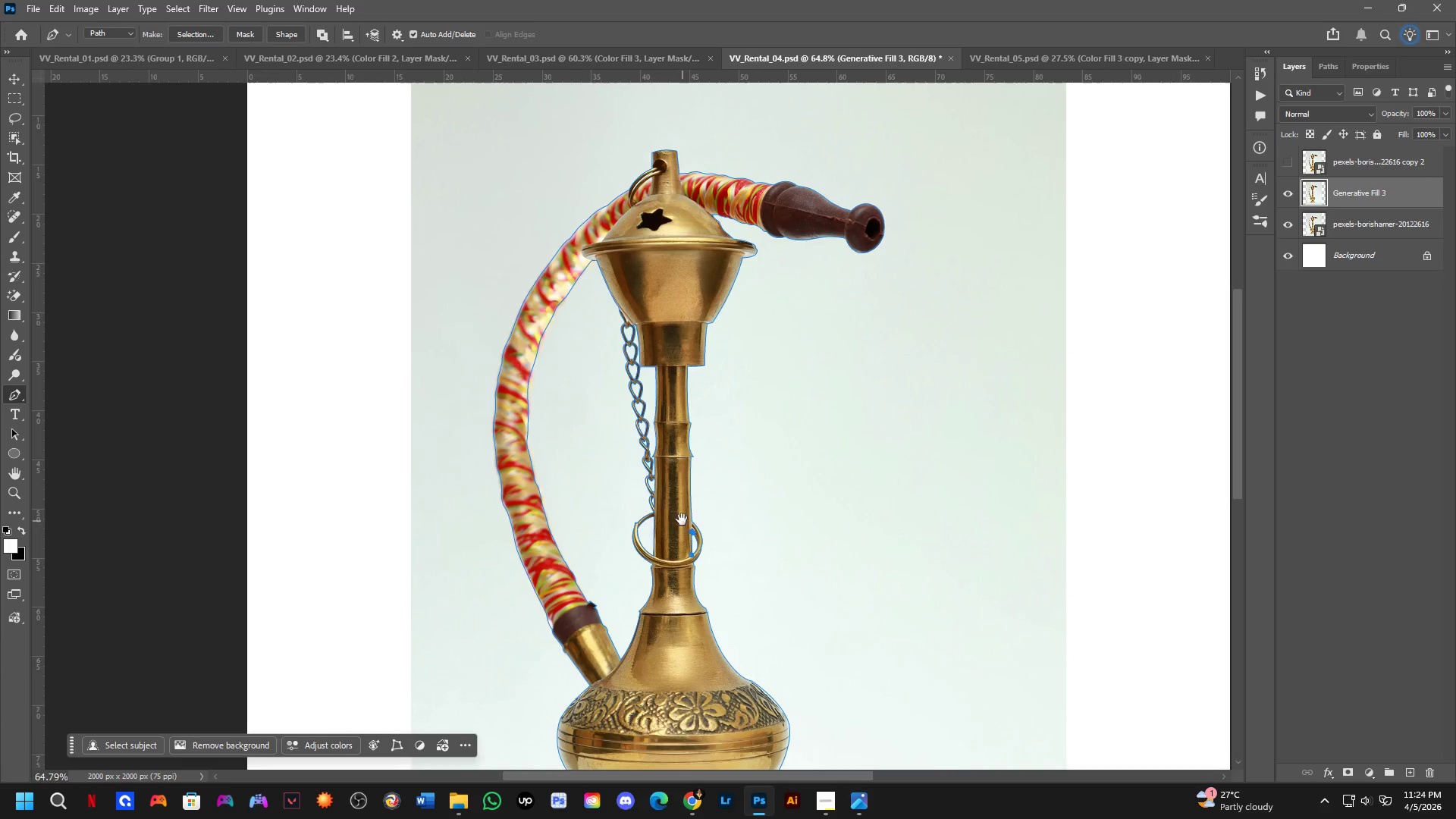 
hold_key(key=Space, duration=16.34)
 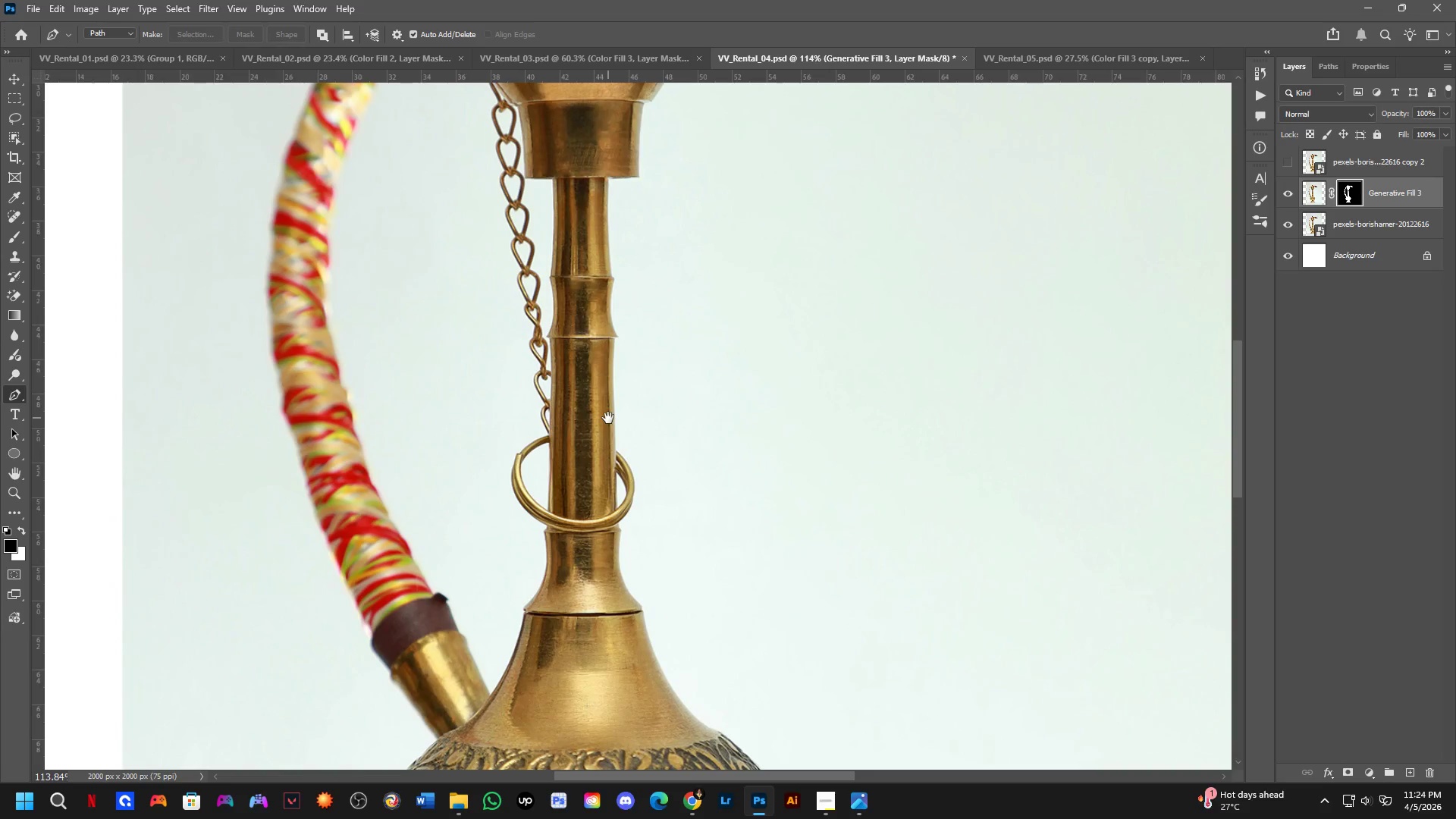 
key(Shift+ShiftLeft)
 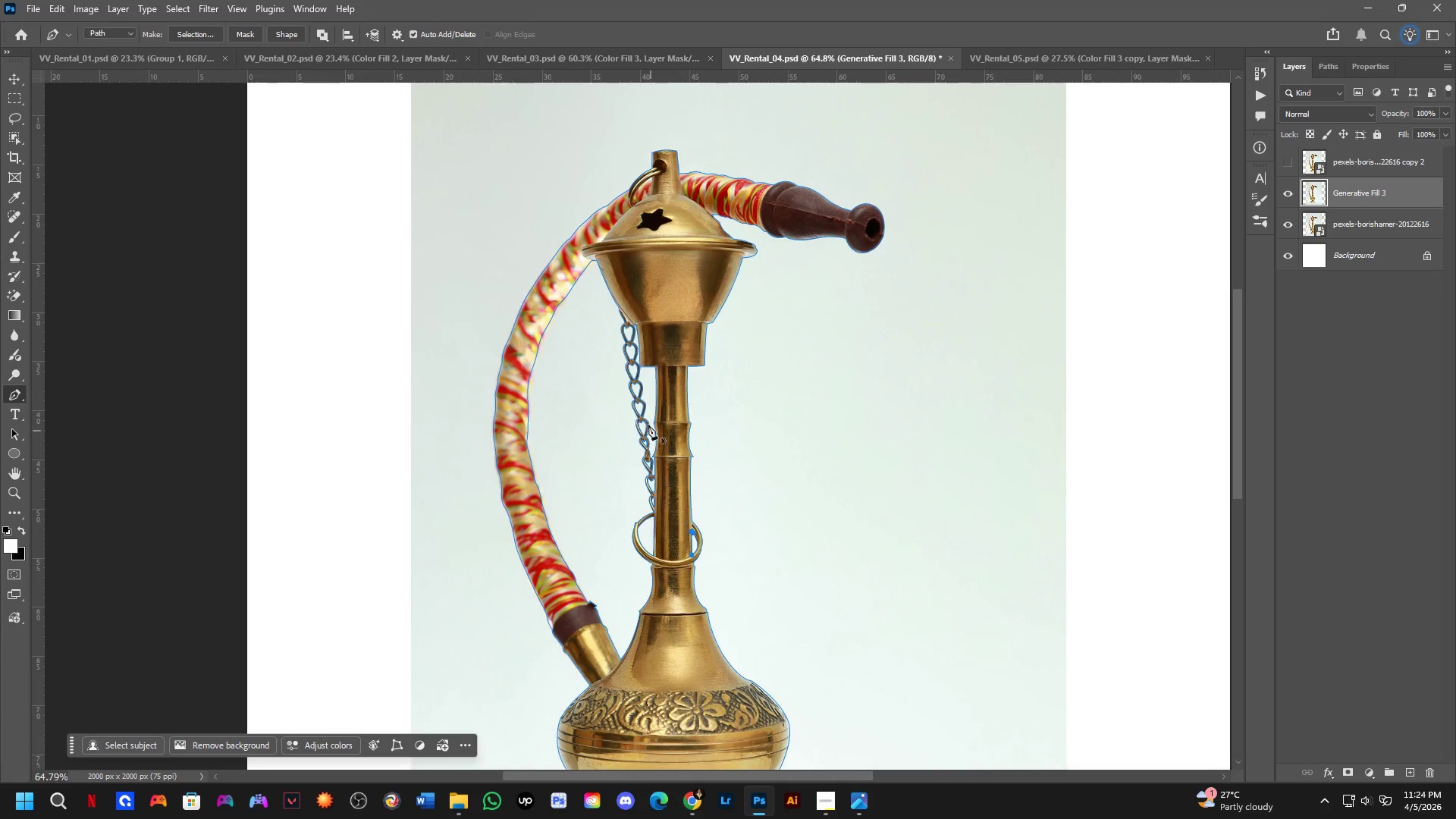 
key(Shift+ShiftLeft)
 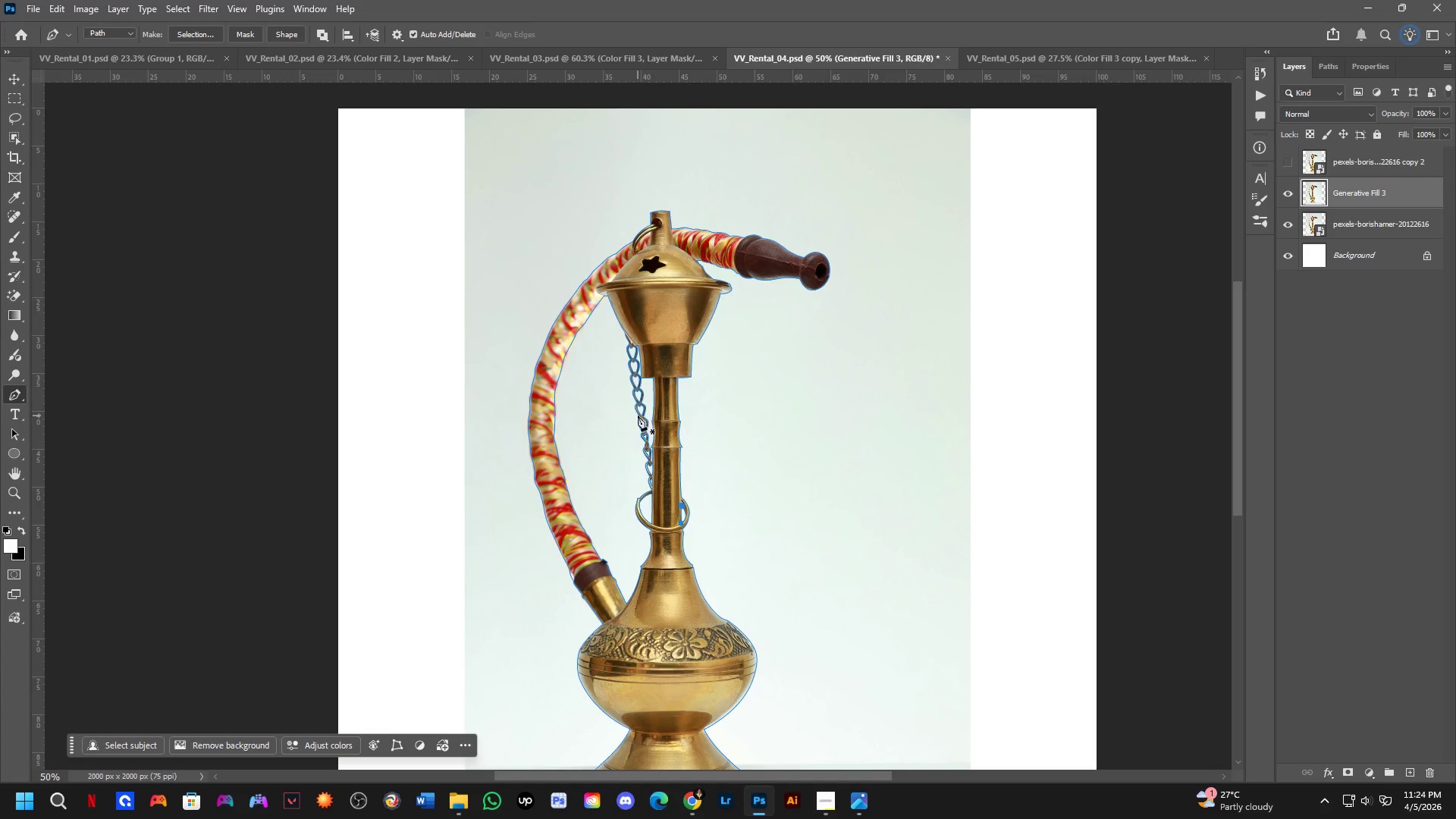 
scroll: coordinate [645, 415], scroll_direction: none, amount: 0.0
 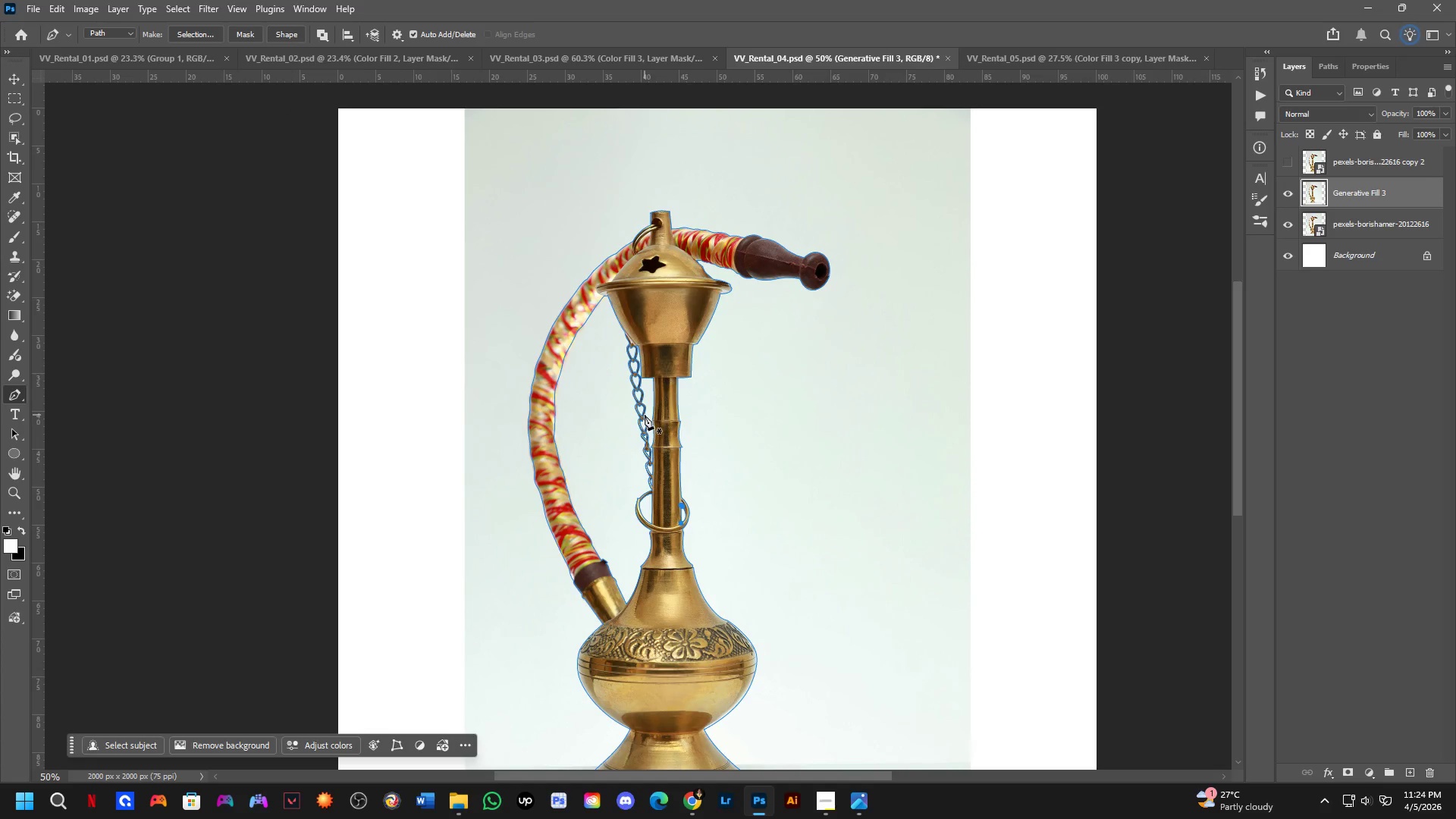 
hold_key(key=ControlLeft, duration=0.59)
 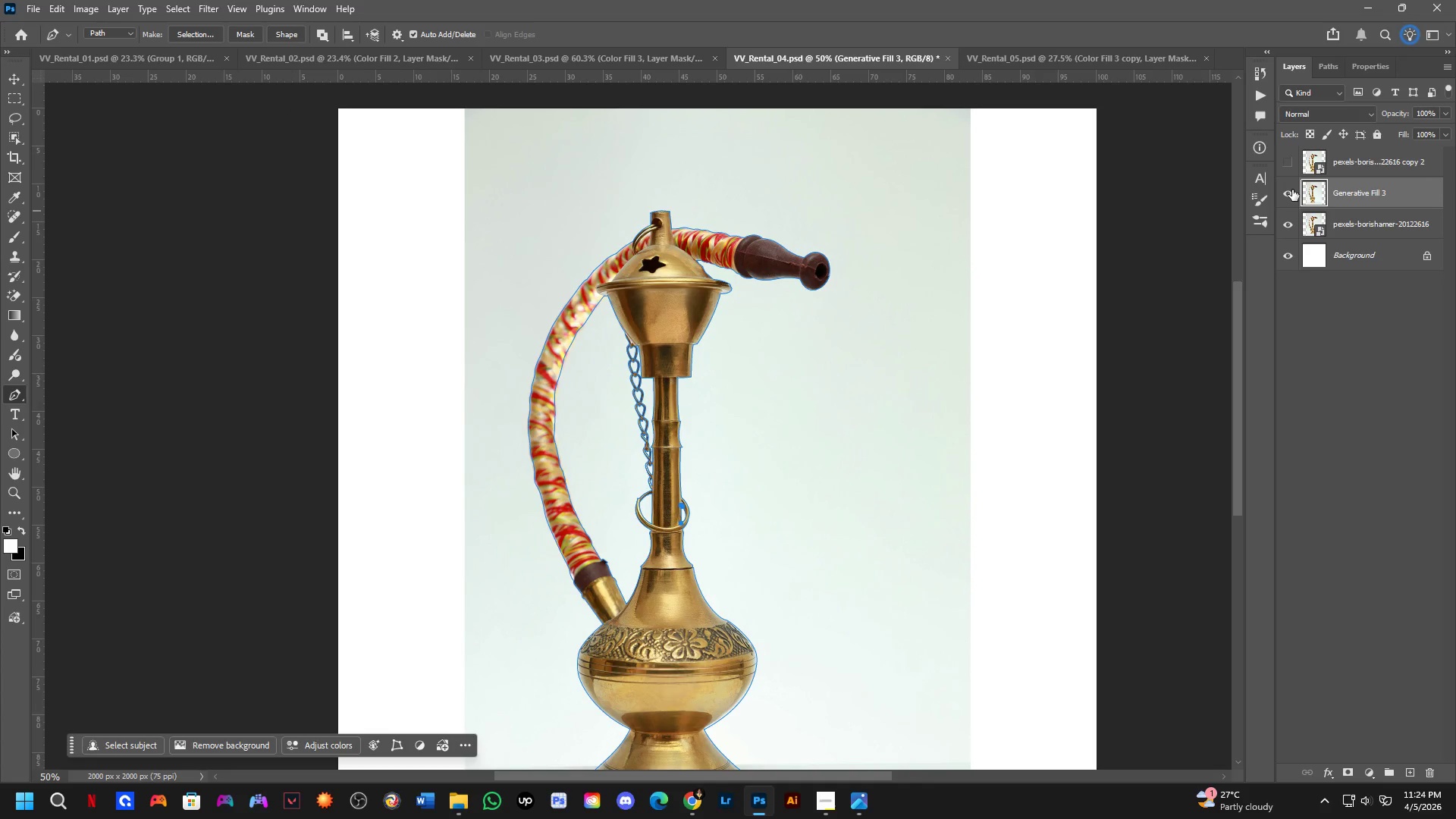 
double_click([1291, 190])
 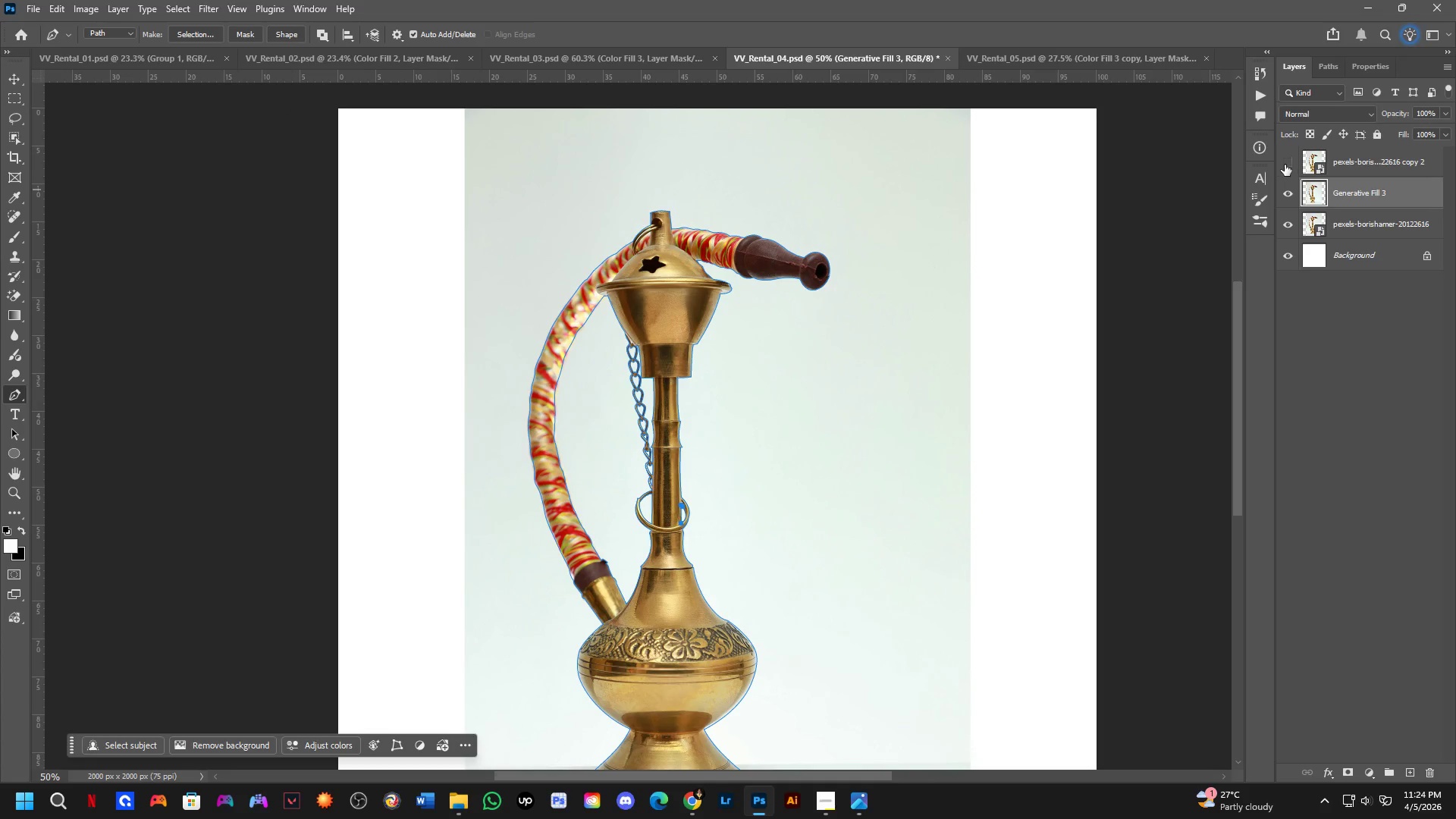 
double_click([1285, 165])
 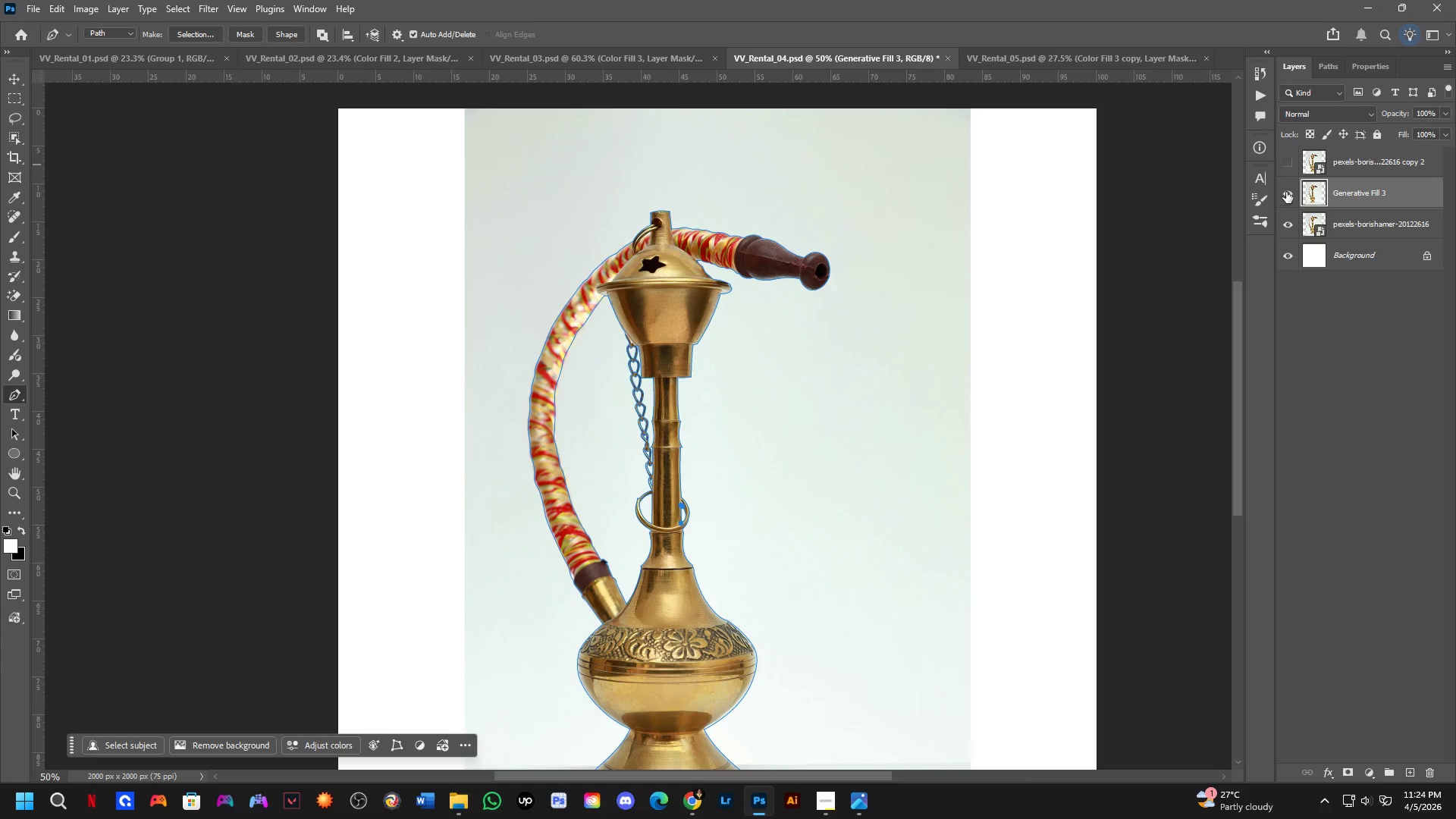 
double_click([1285, 192])
 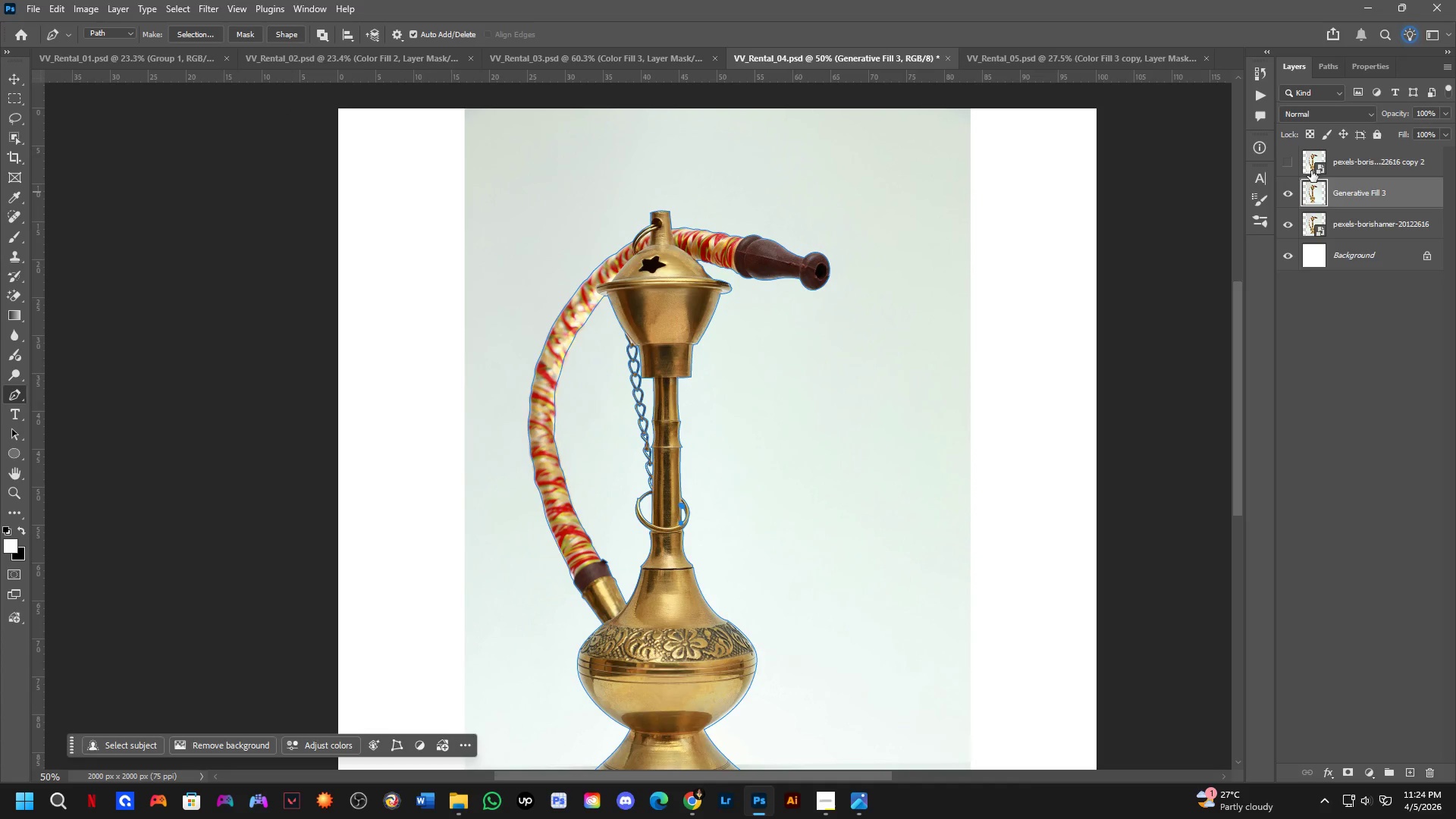 
left_click([1327, 160])
 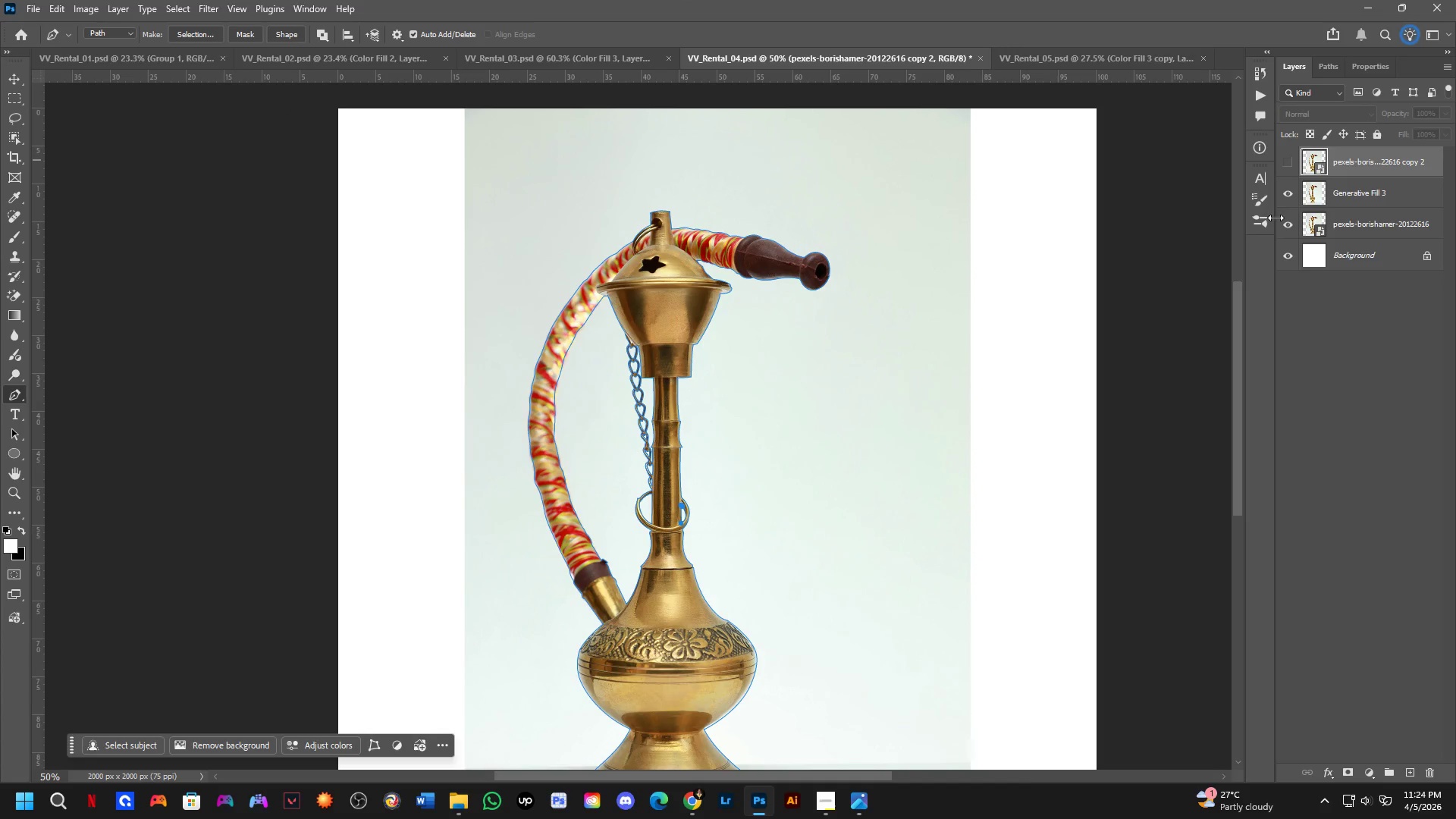 
key(Shift+ShiftLeft)
 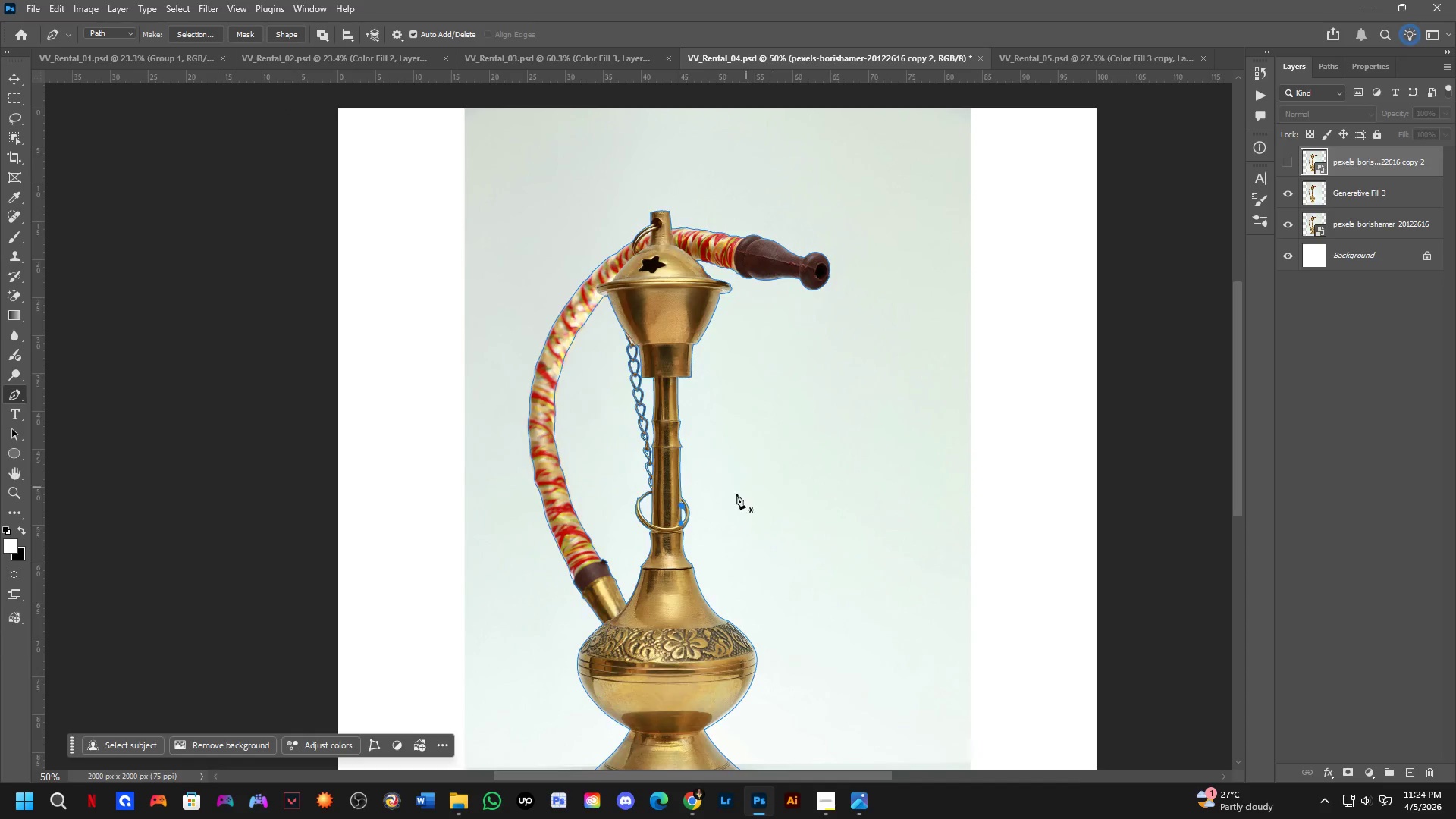 
scroll: coordinate [701, 511], scroll_direction: up, amount: 4.0
 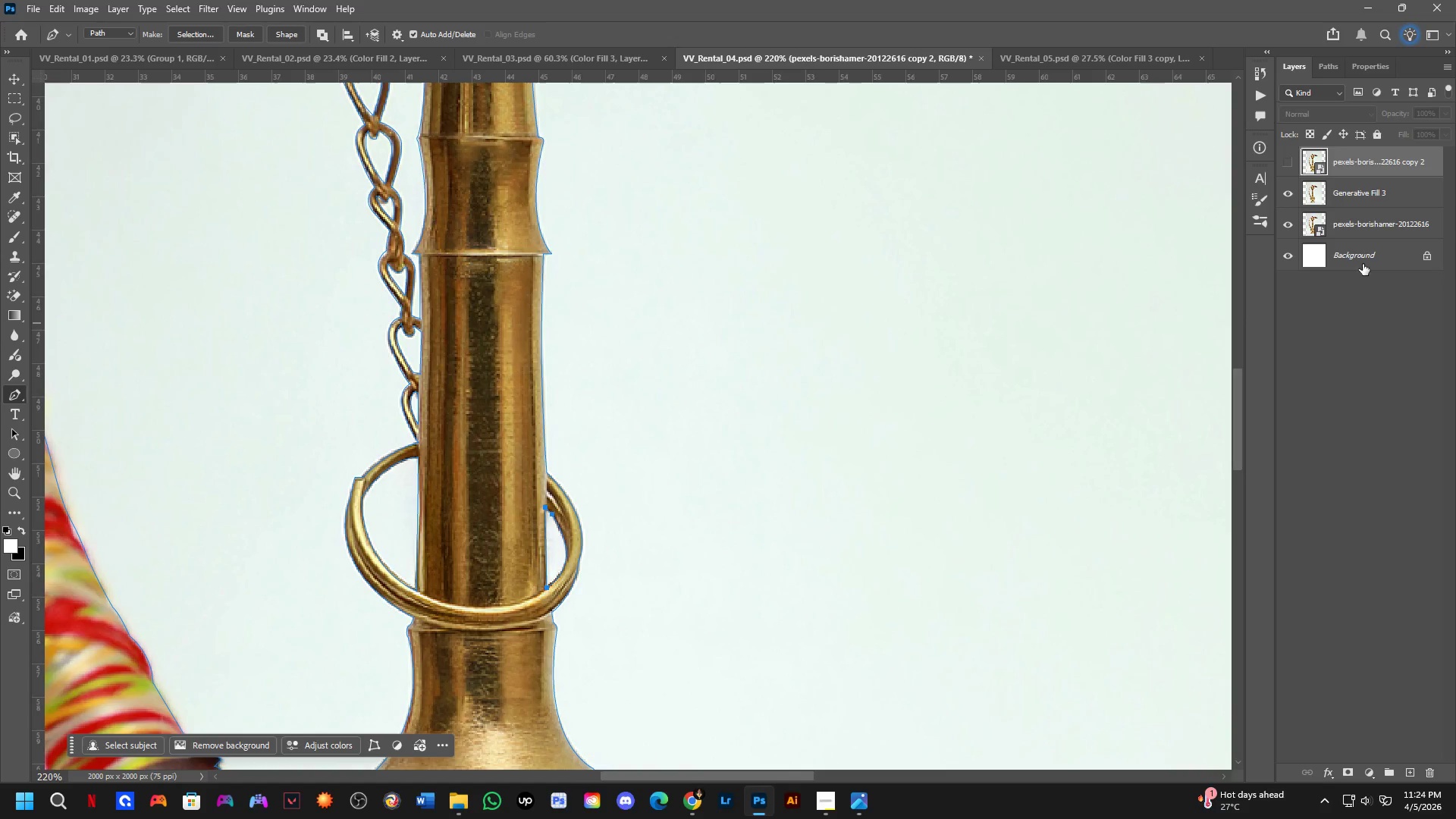 
left_click([1357, 200])
 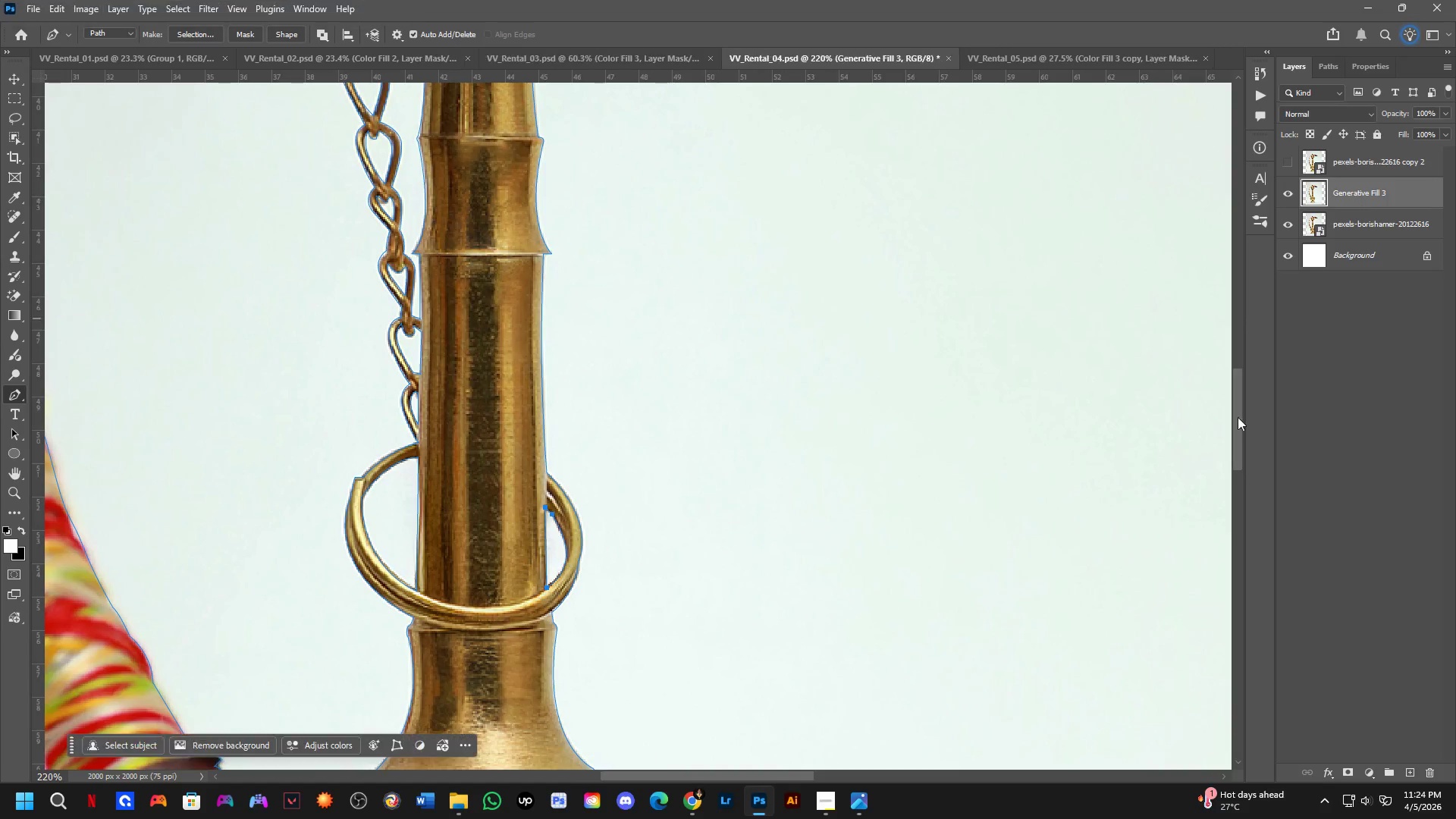 
key(Control+NumpadEnter)
 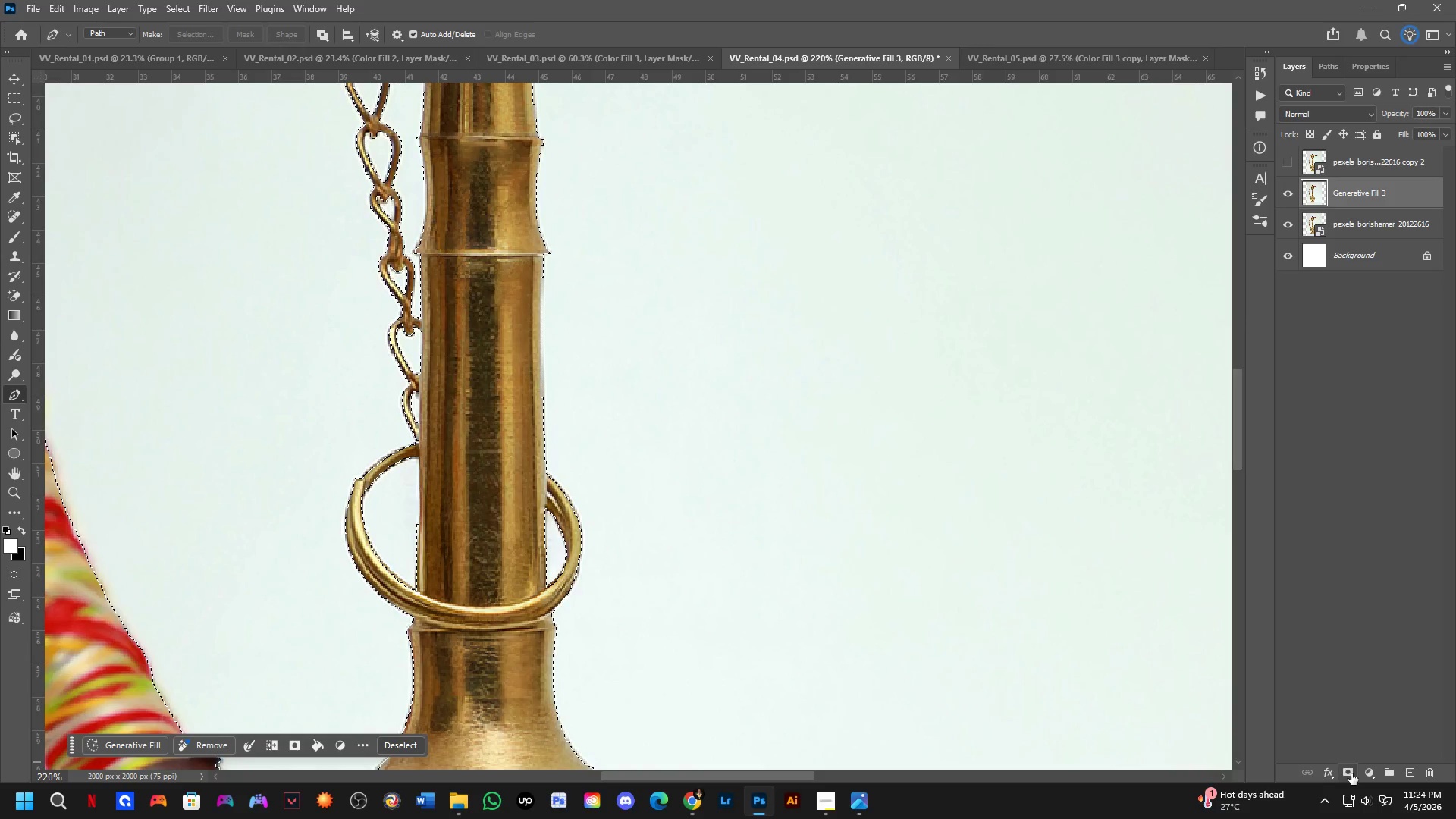 
hold_key(key=Space, duration=0.56)
 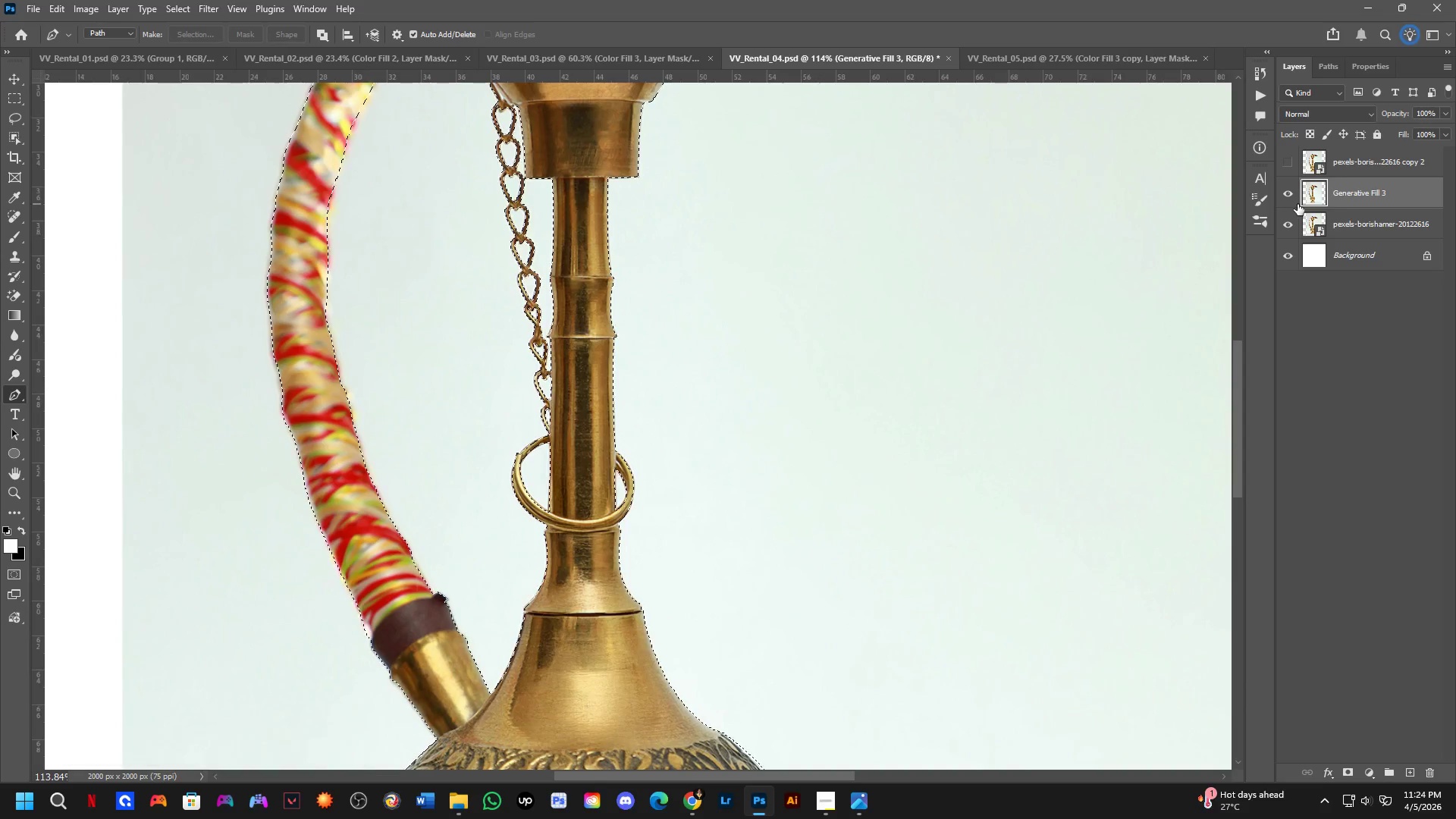 
left_click_drag(start_coordinate=[513, 432], to_coordinate=[608, 418])
 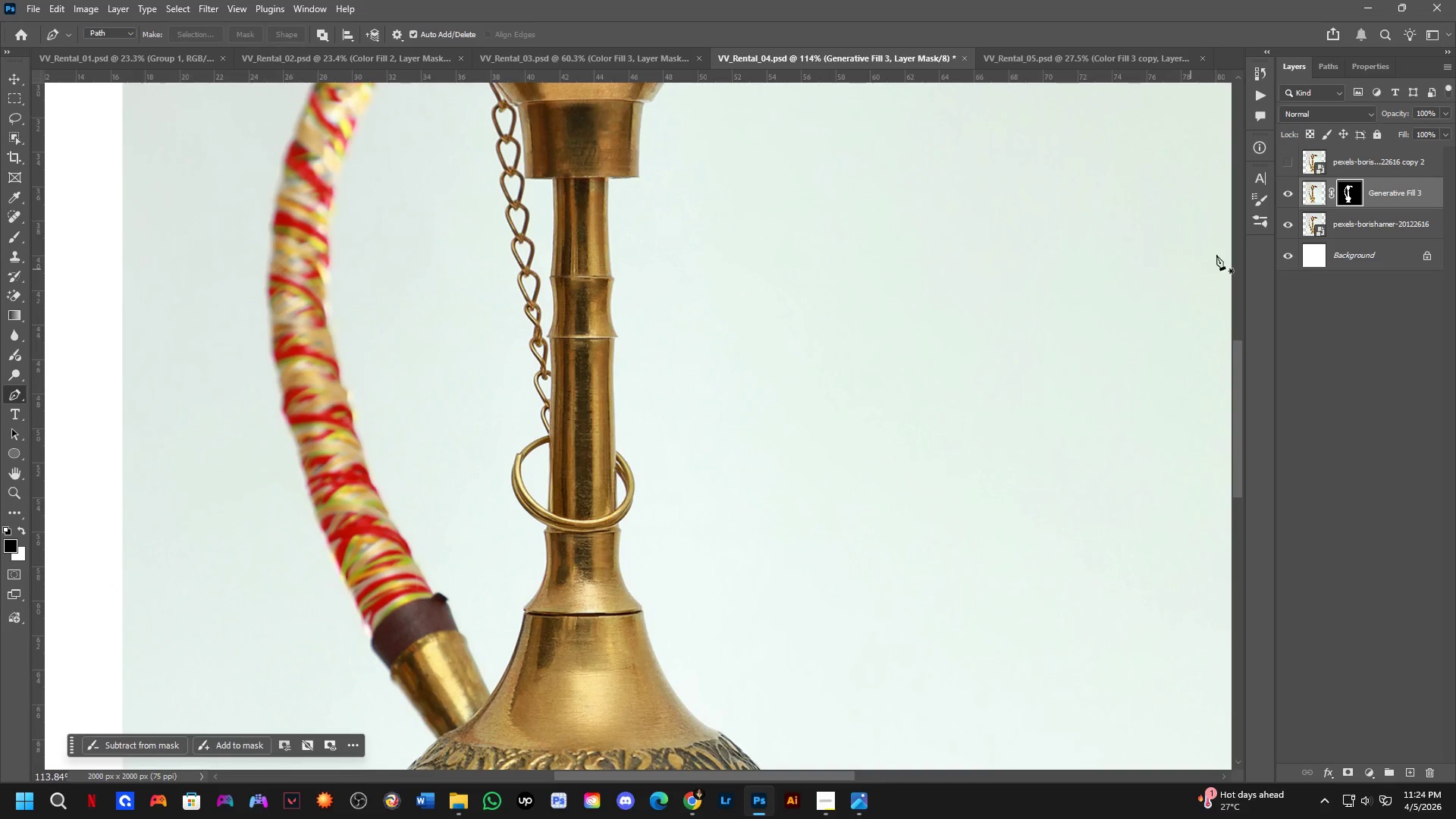 
scroll: coordinate [491, 443], scroll_direction: down, amount: 7.0
 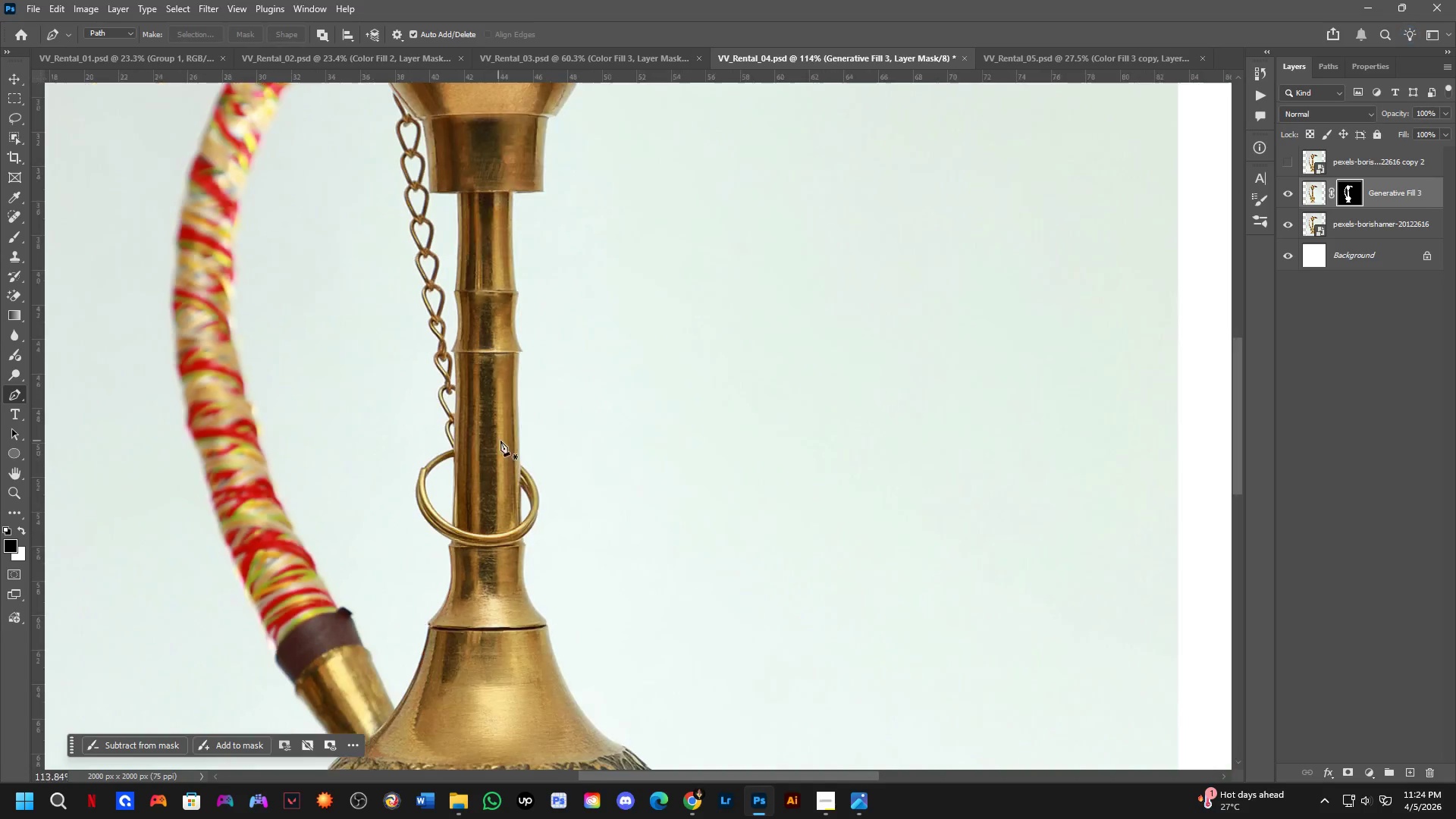 
key(Control+ControlLeft)
 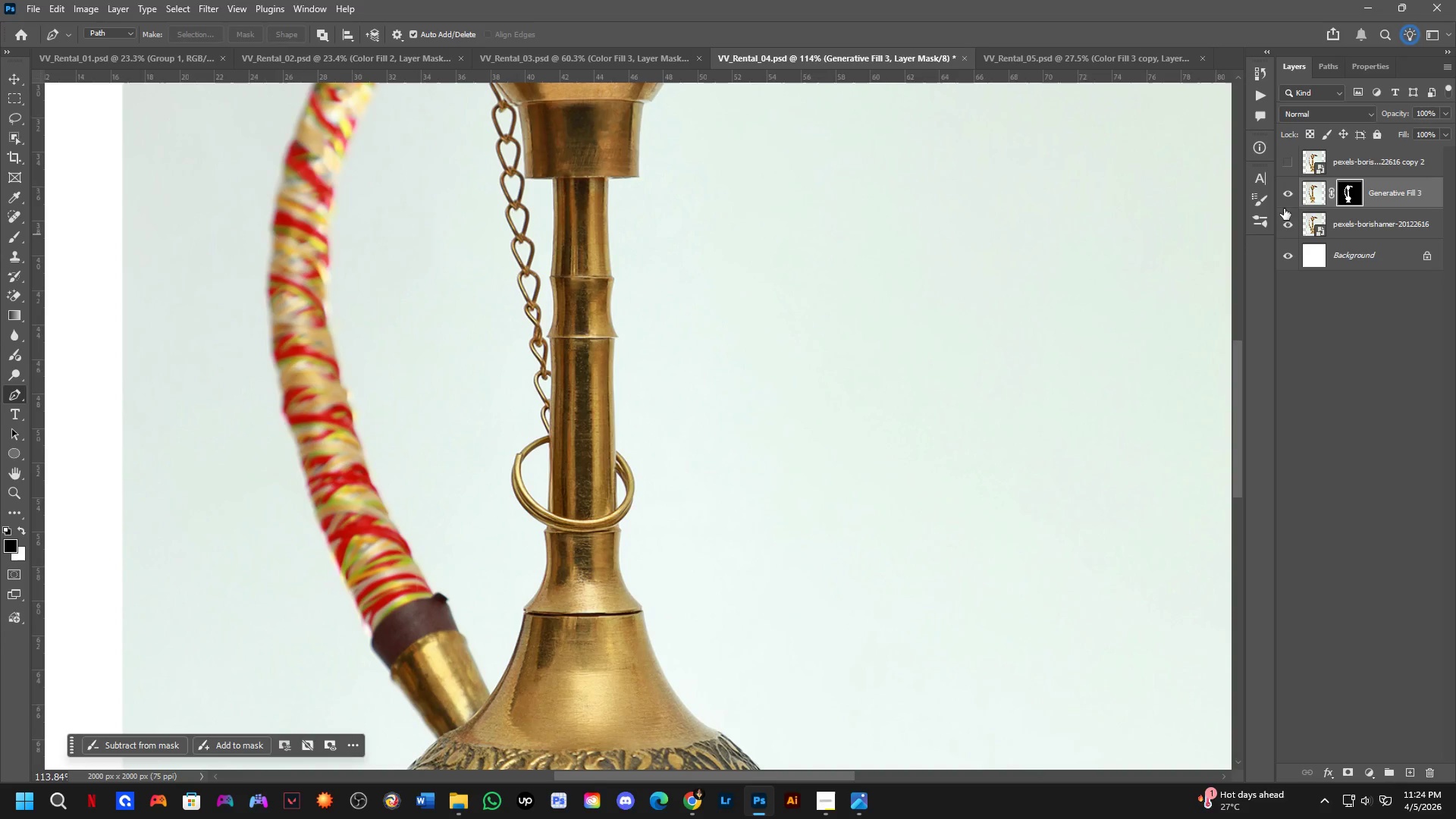 
key(Control+Z)
 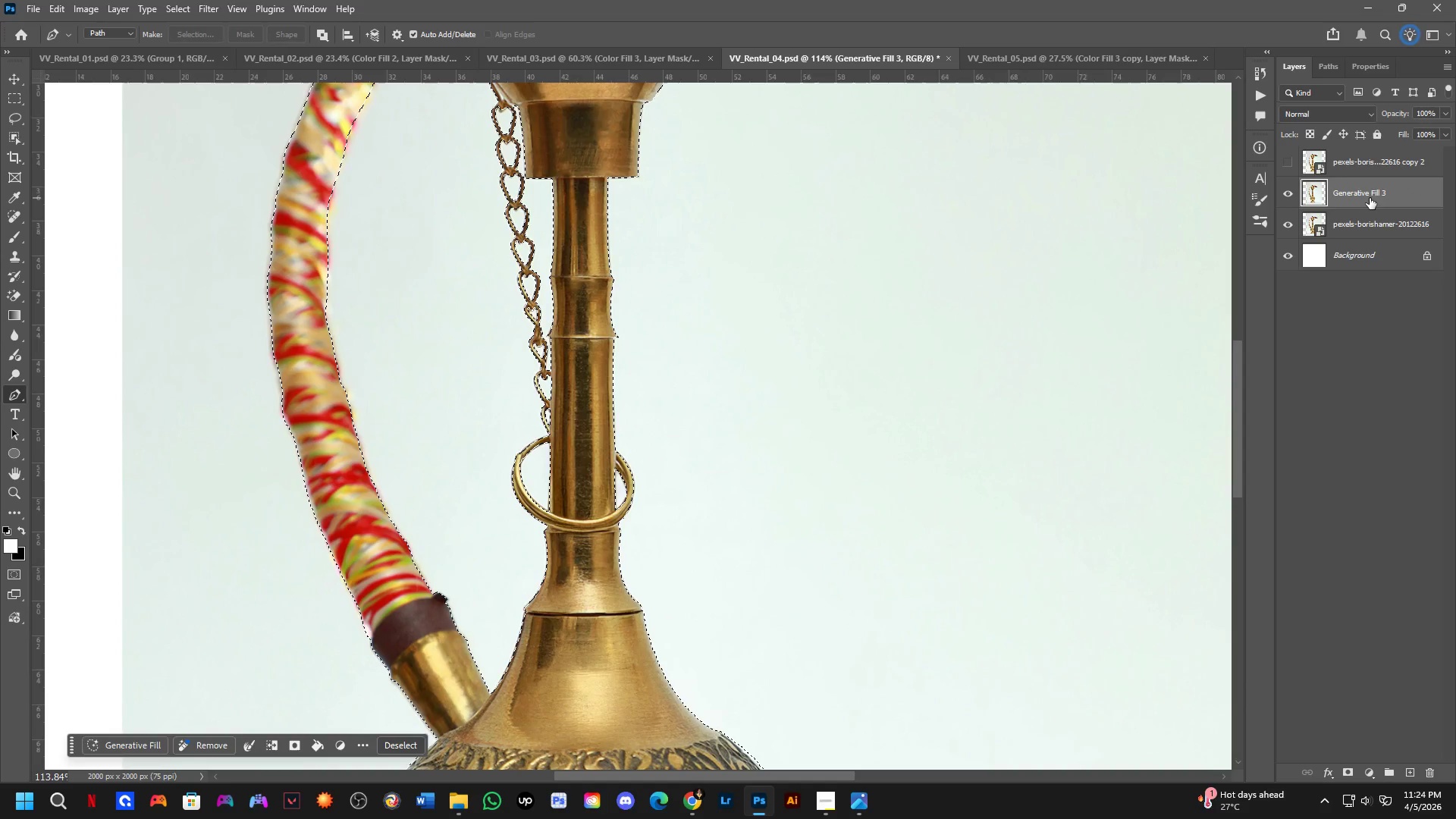 
right_click([1370, 197])
 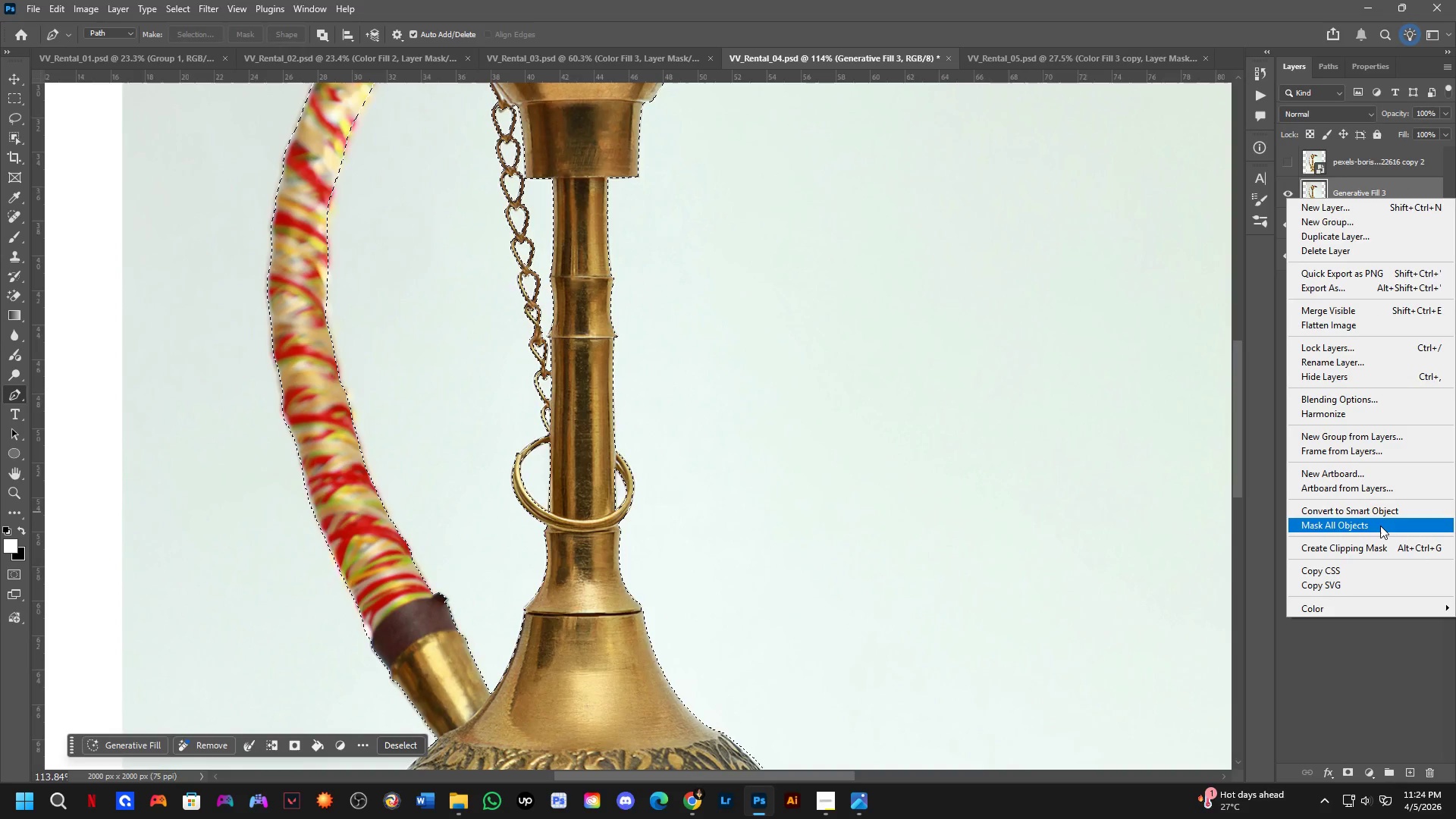 
left_click([1379, 509])
 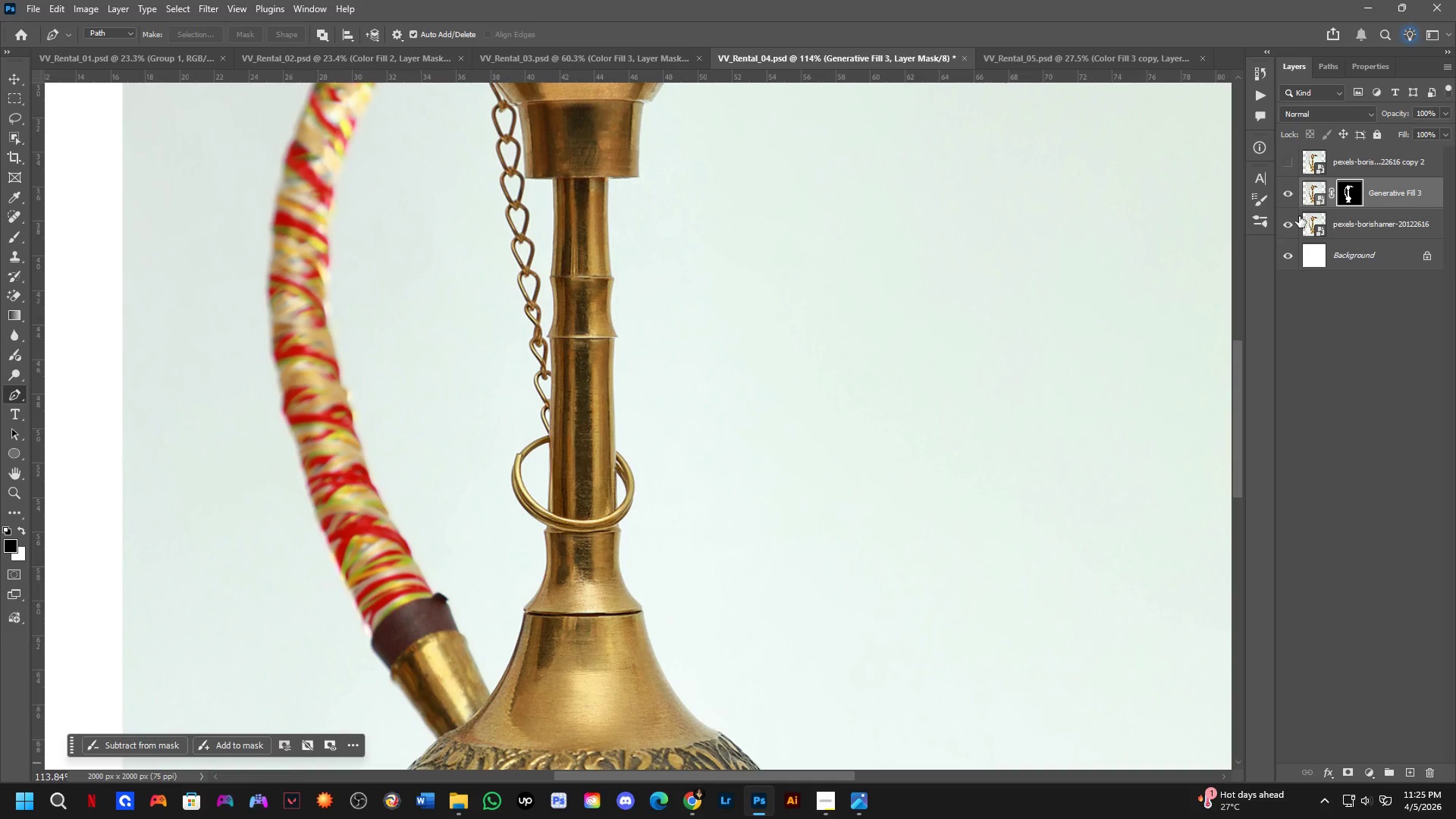 
left_click([1334, 168])
 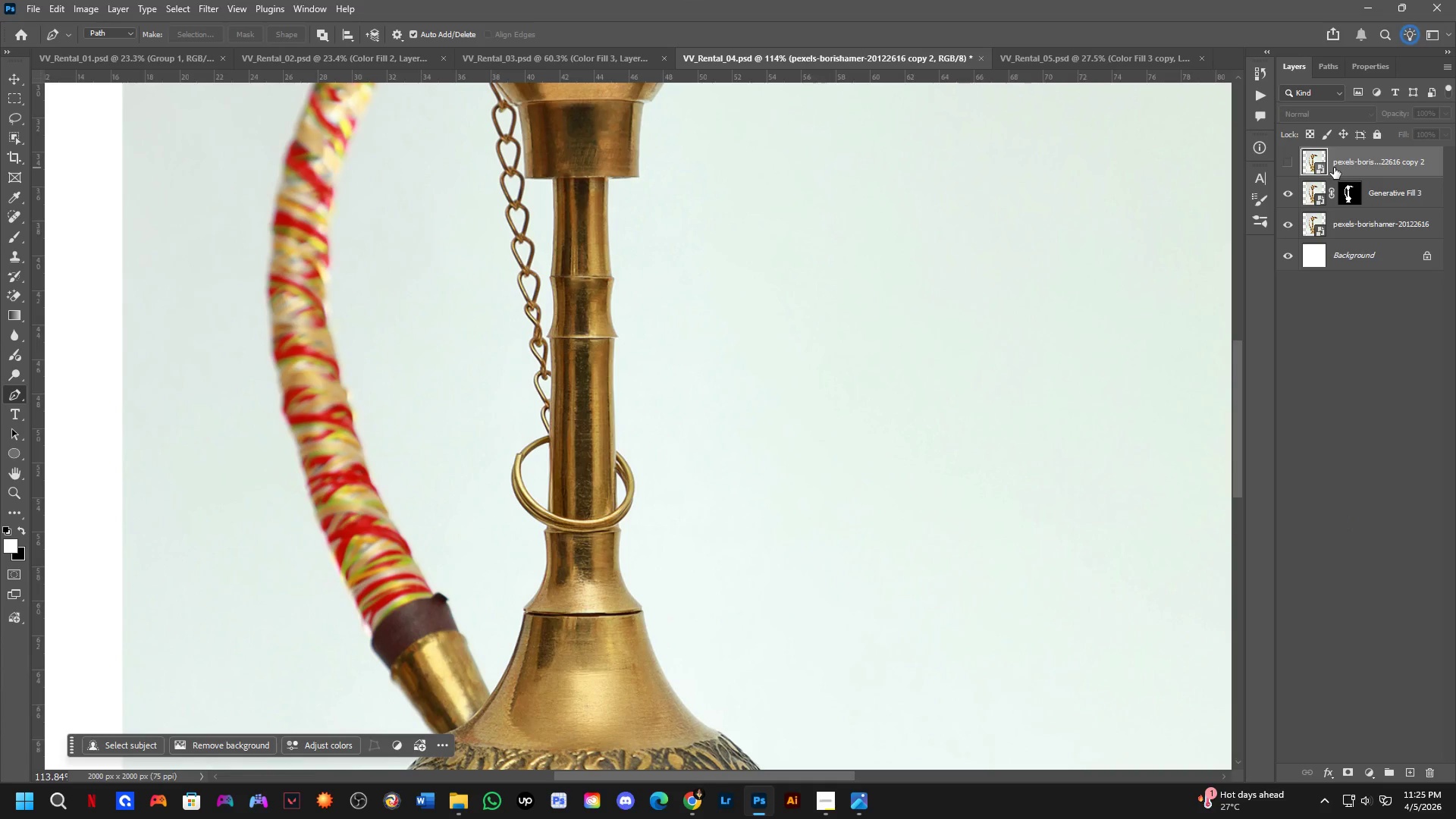 
key(Backspace)
 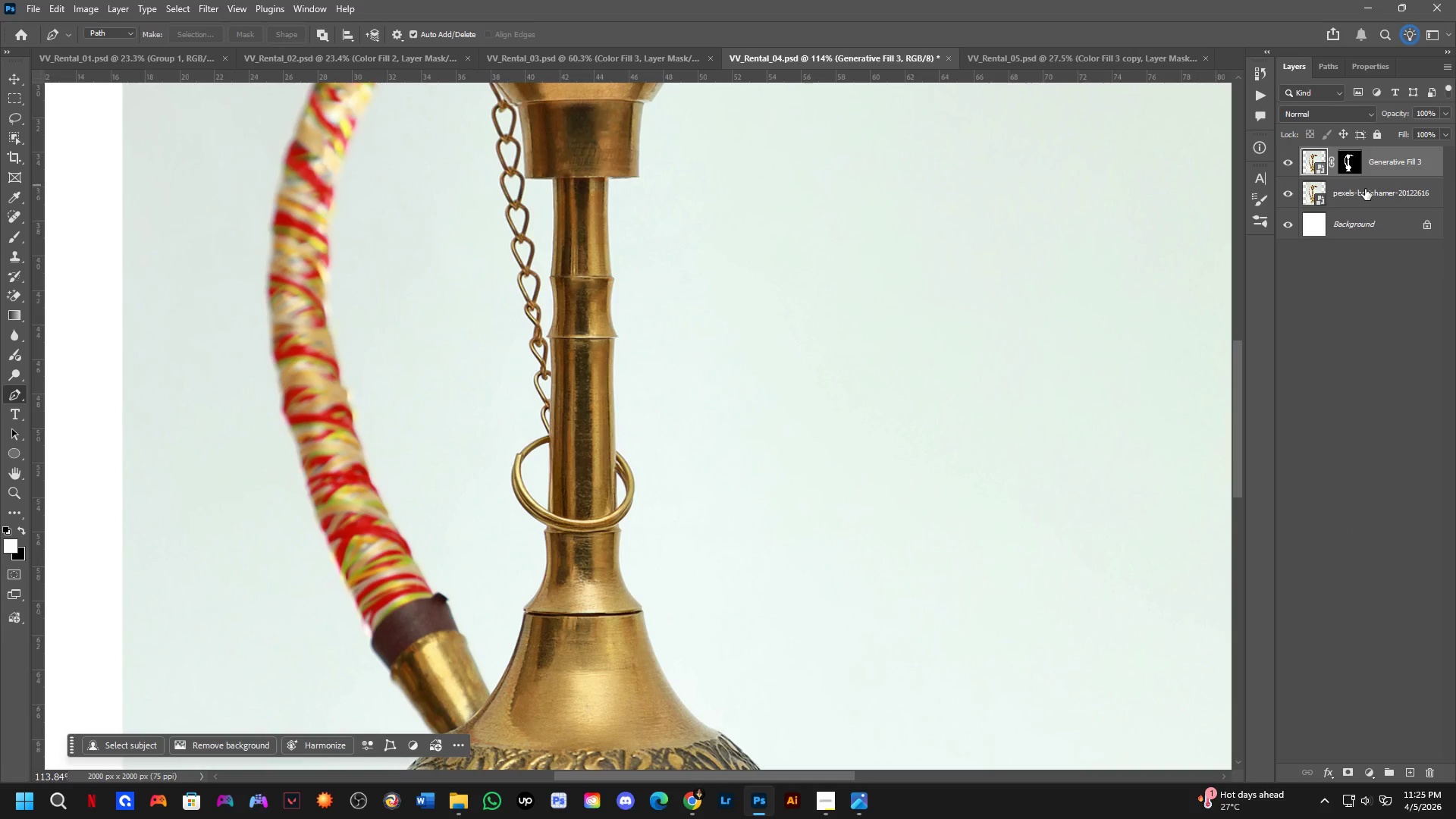 
left_click_drag(start_coordinate=[1365, 189], to_coordinate=[1365, 88])
 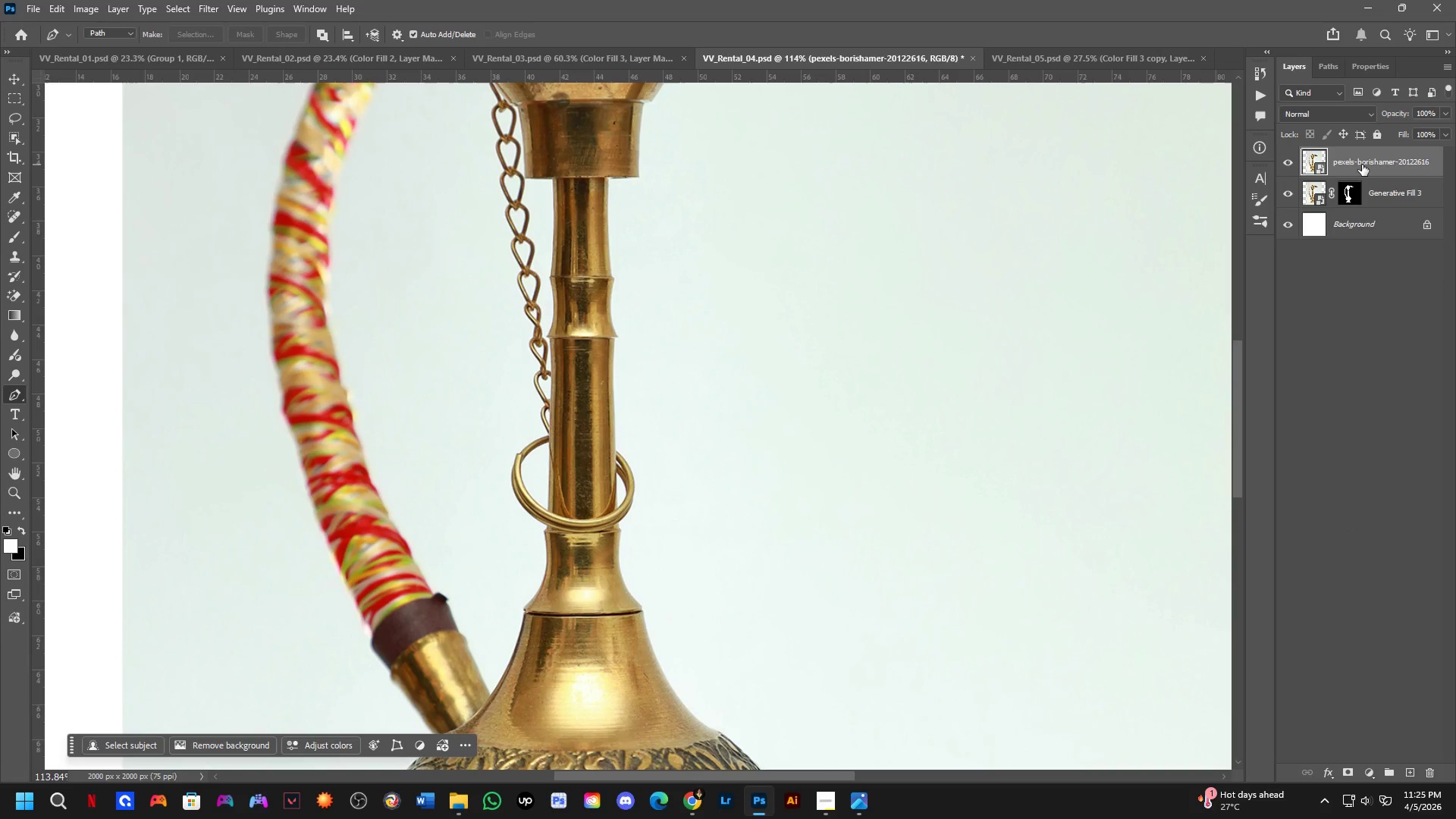 
double_click([1362, 165])
 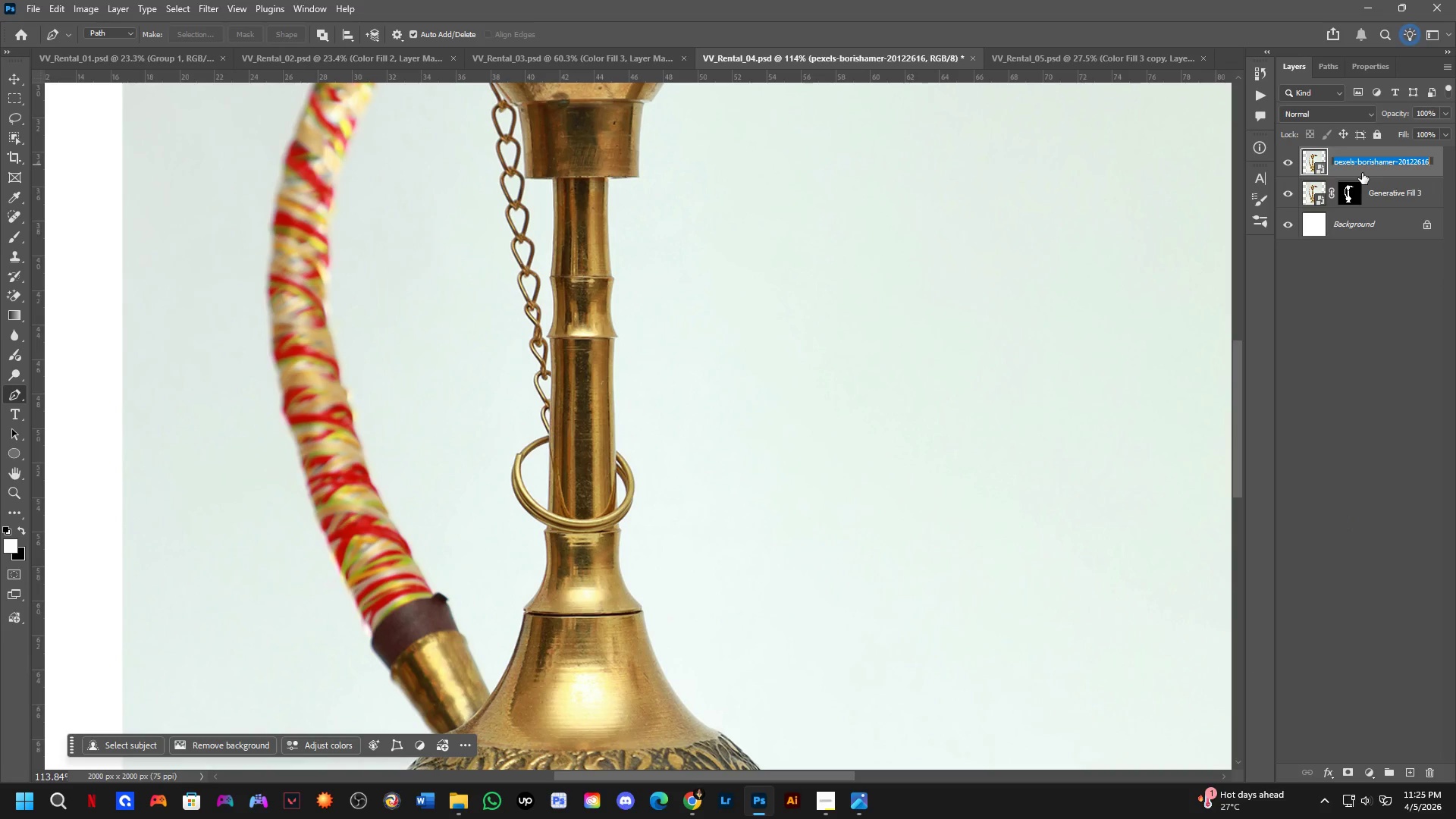 
type(Before)
 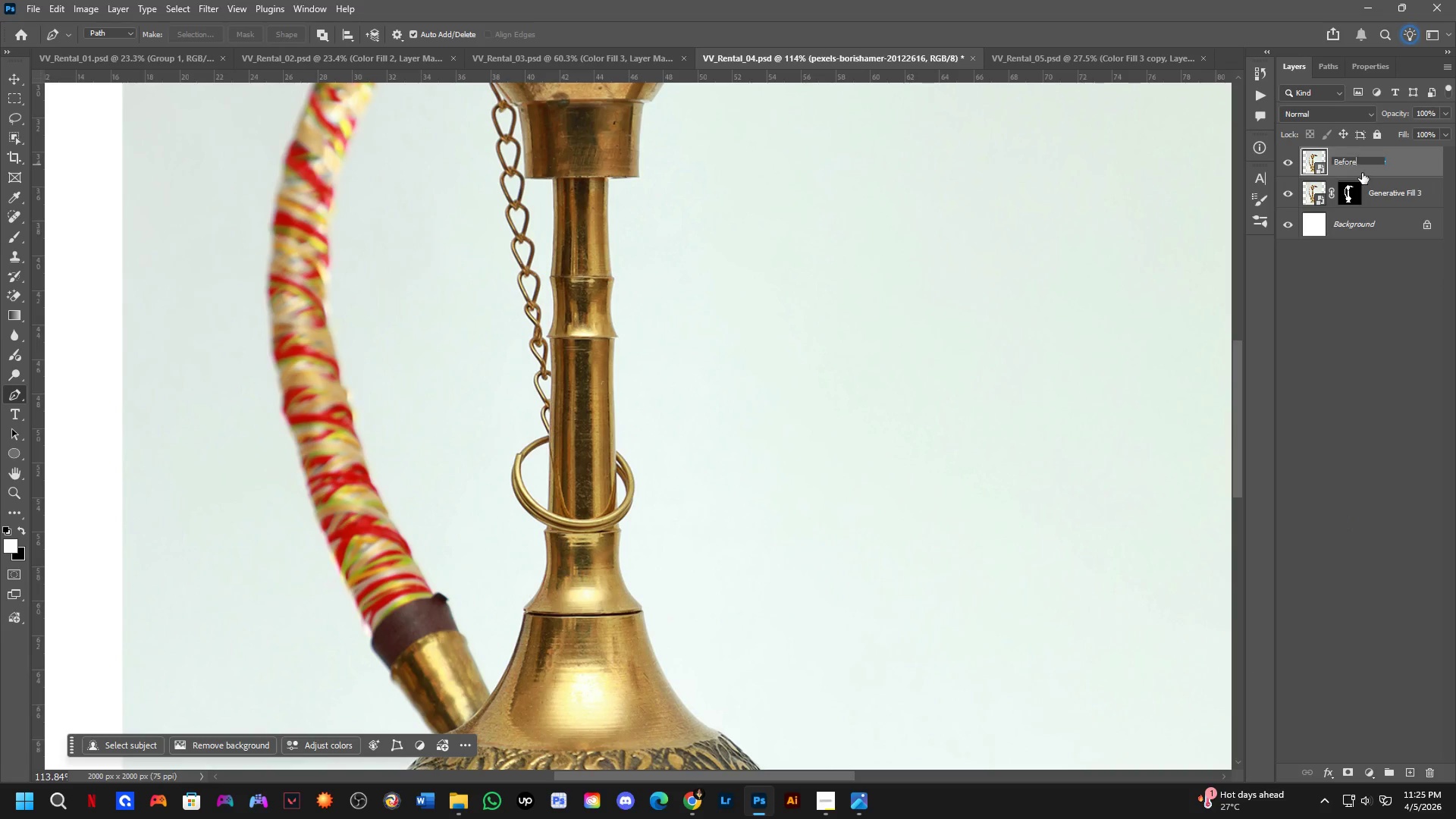 
key(Enter)
 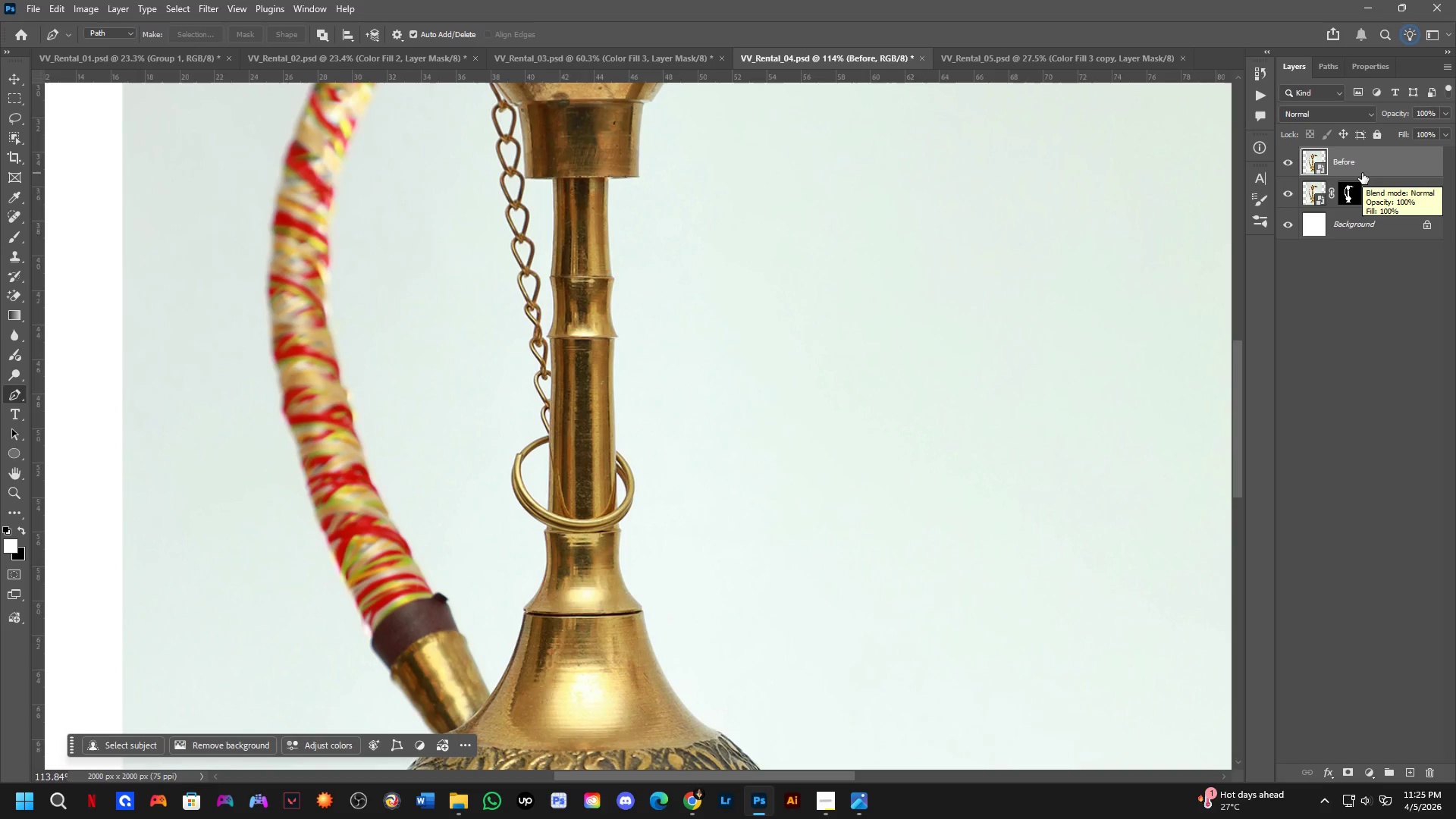 
wait(10.64)
 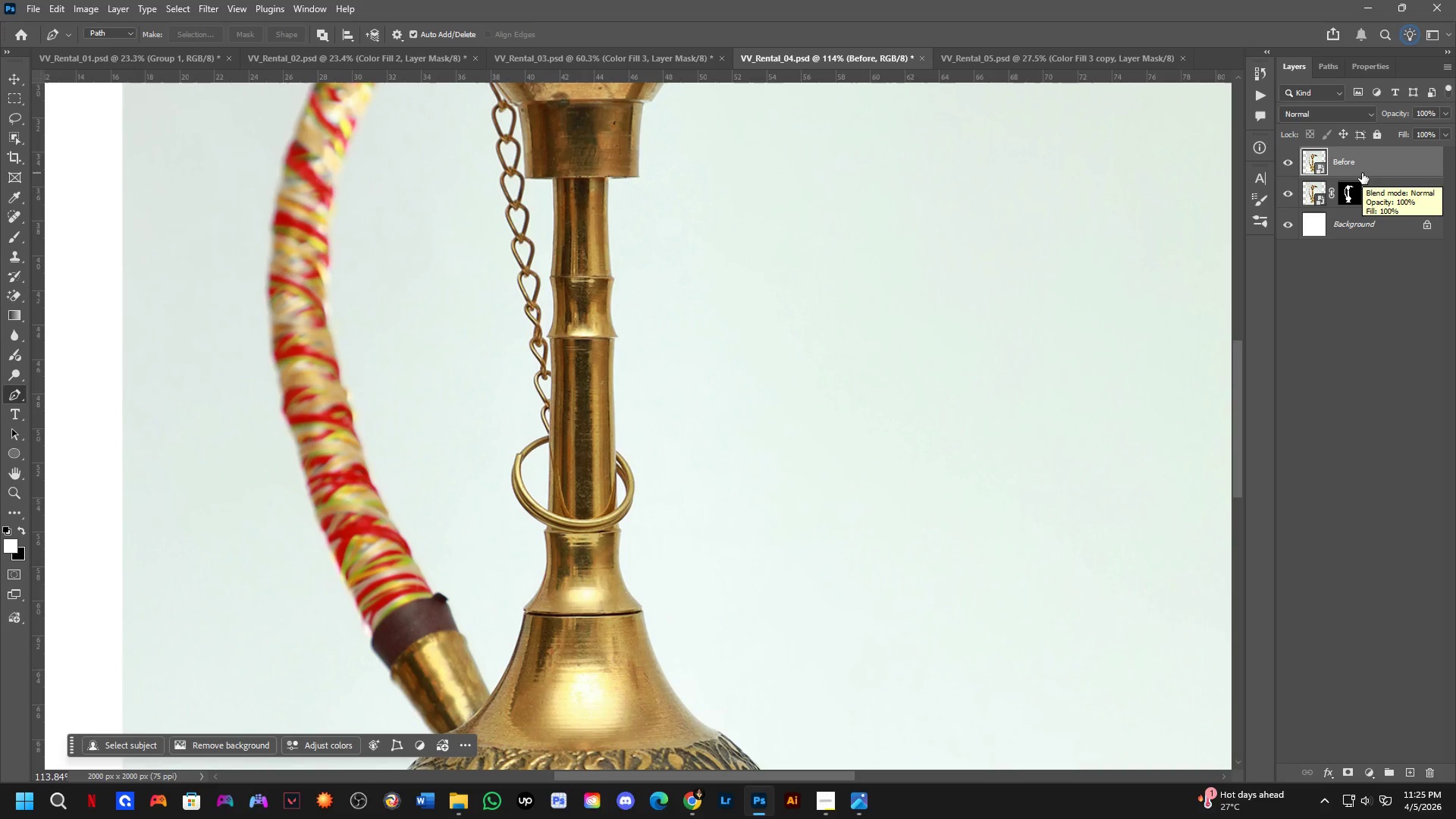 
left_click([1288, 162])
 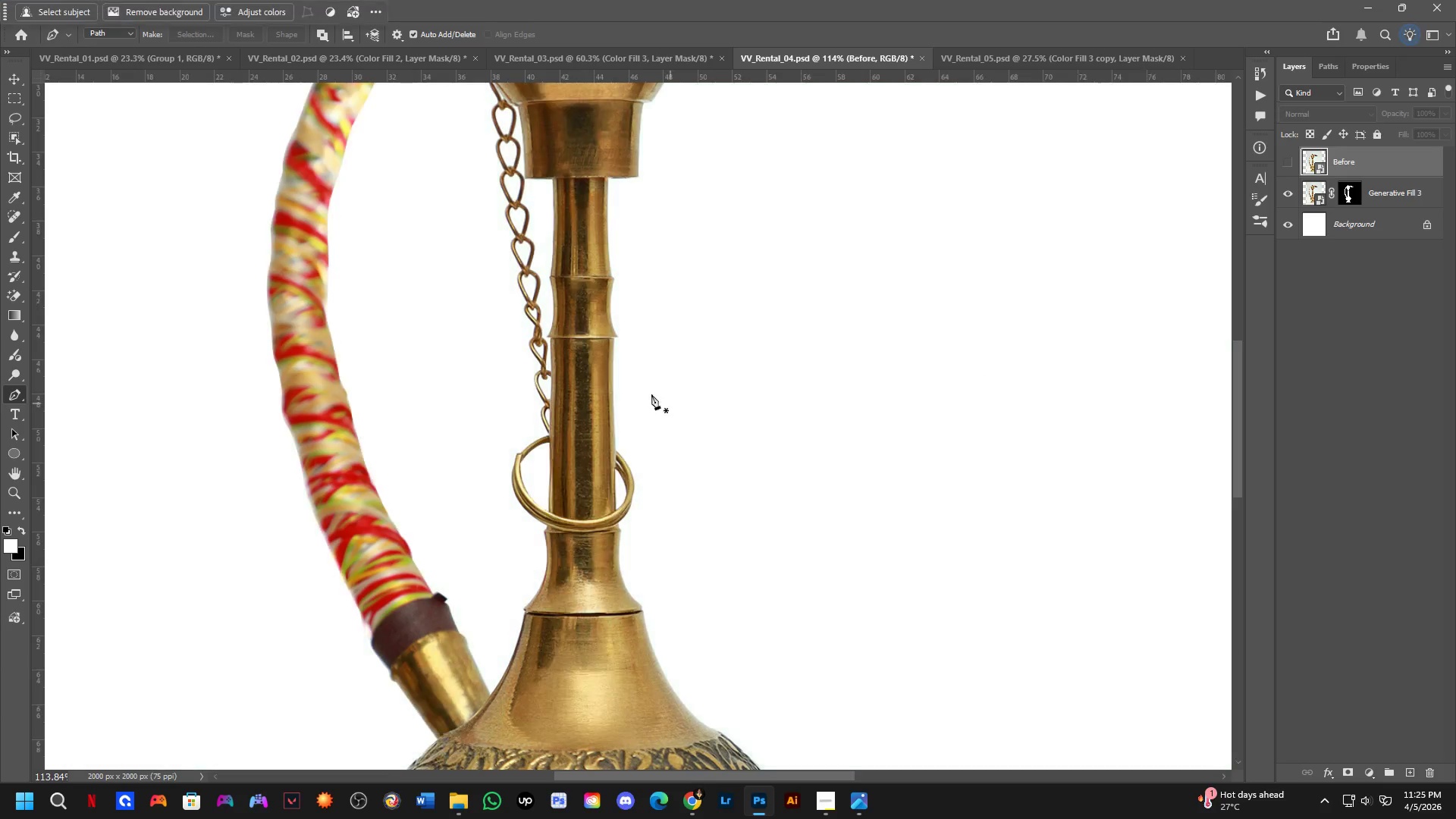 
scroll: coordinate [621, 417], scroll_direction: down, amount: 1.0
 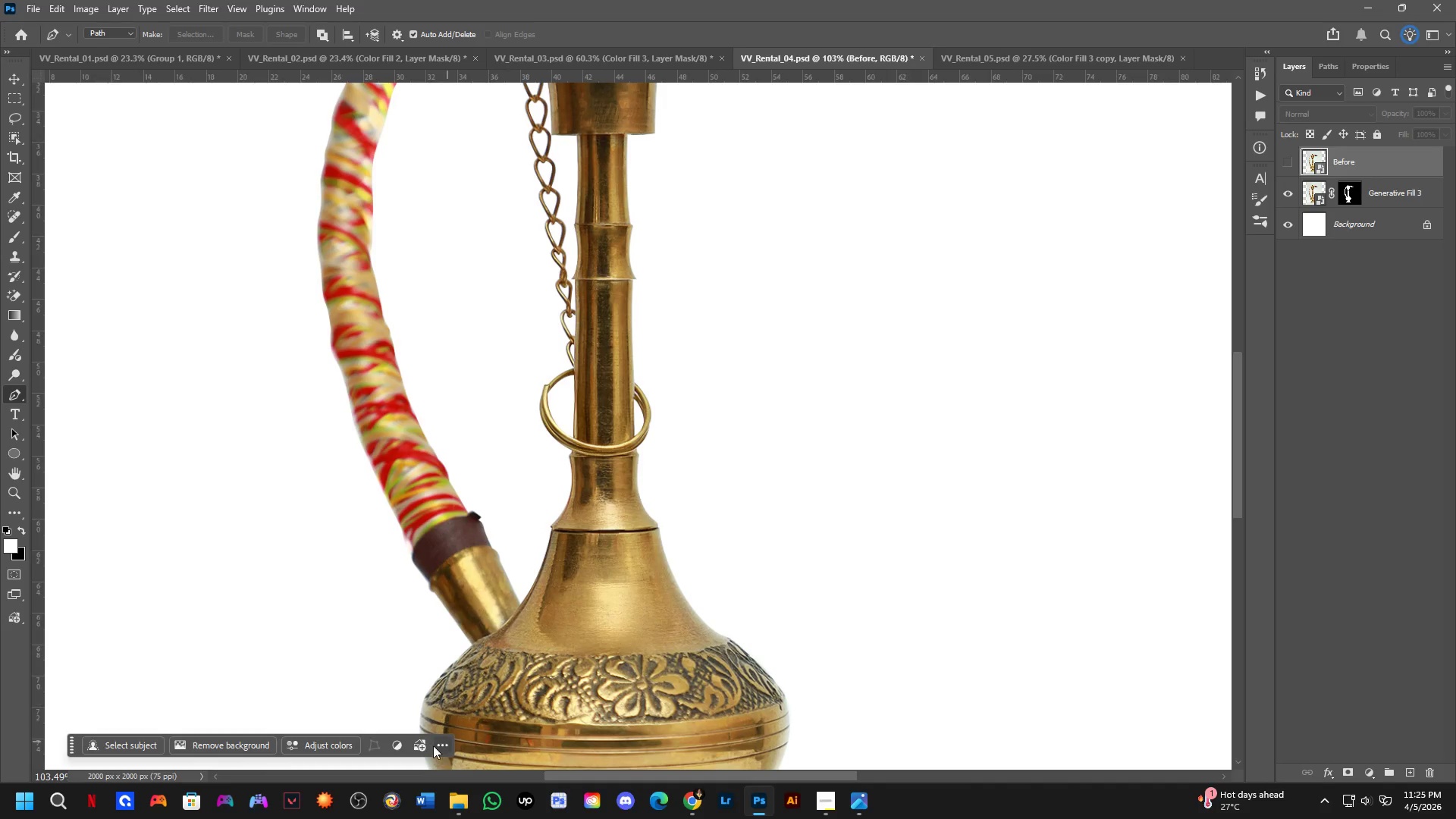 
key(Shift+ShiftLeft)
 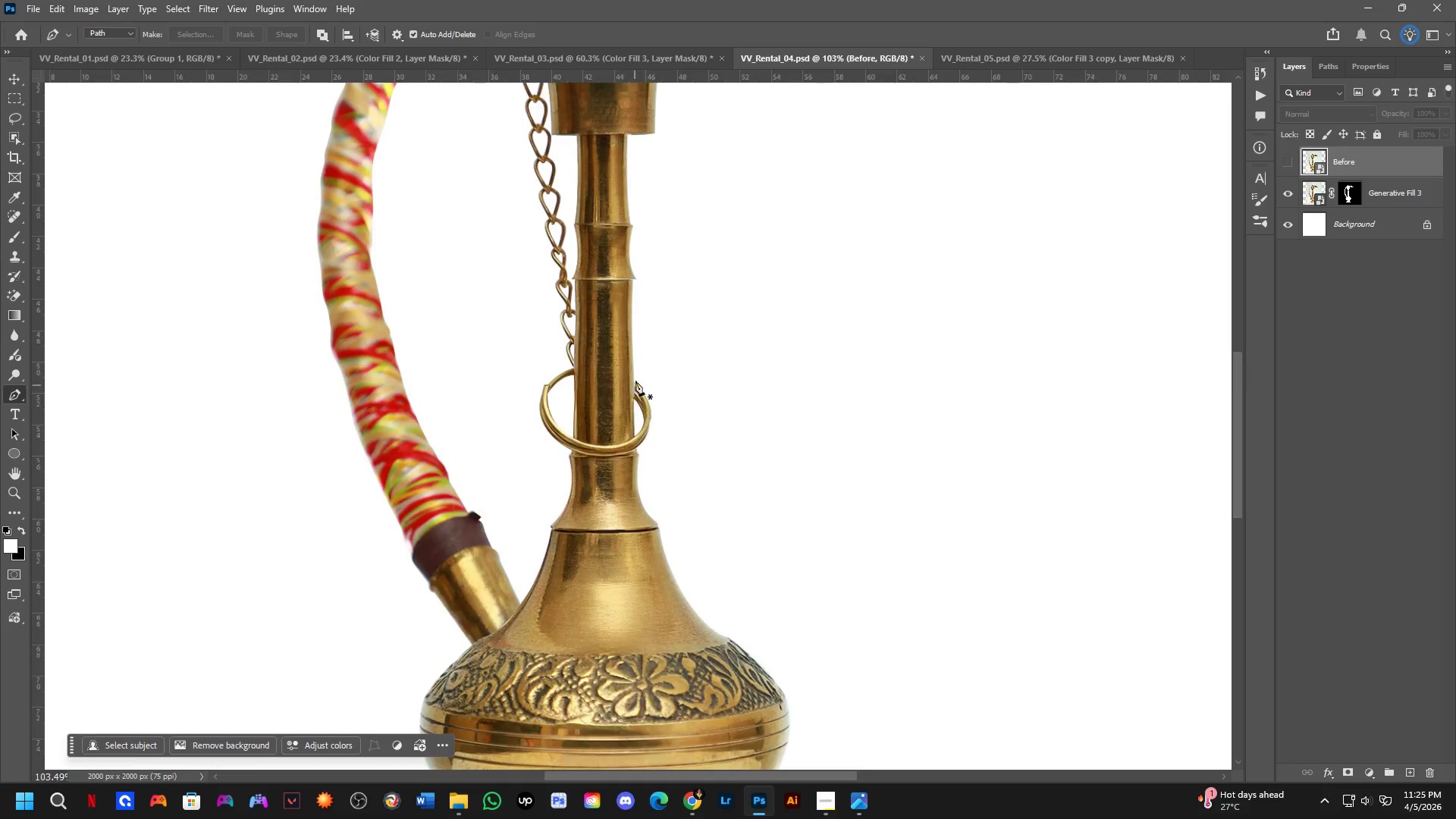 
scroll: coordinate [640, 369], scroll_direction: up, amount: 3.0
 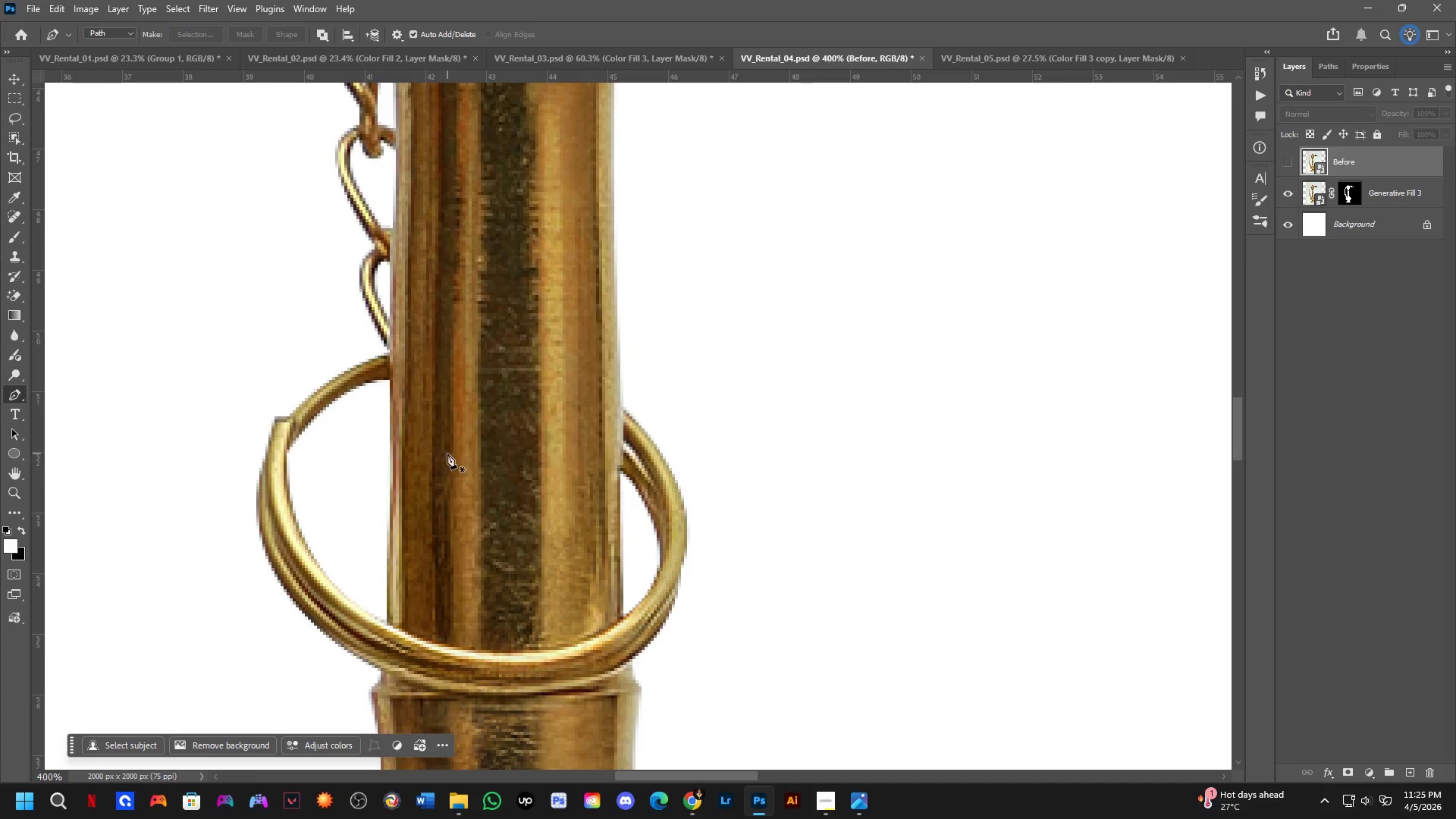 
hold_key(key=Space, duration=1.5)
 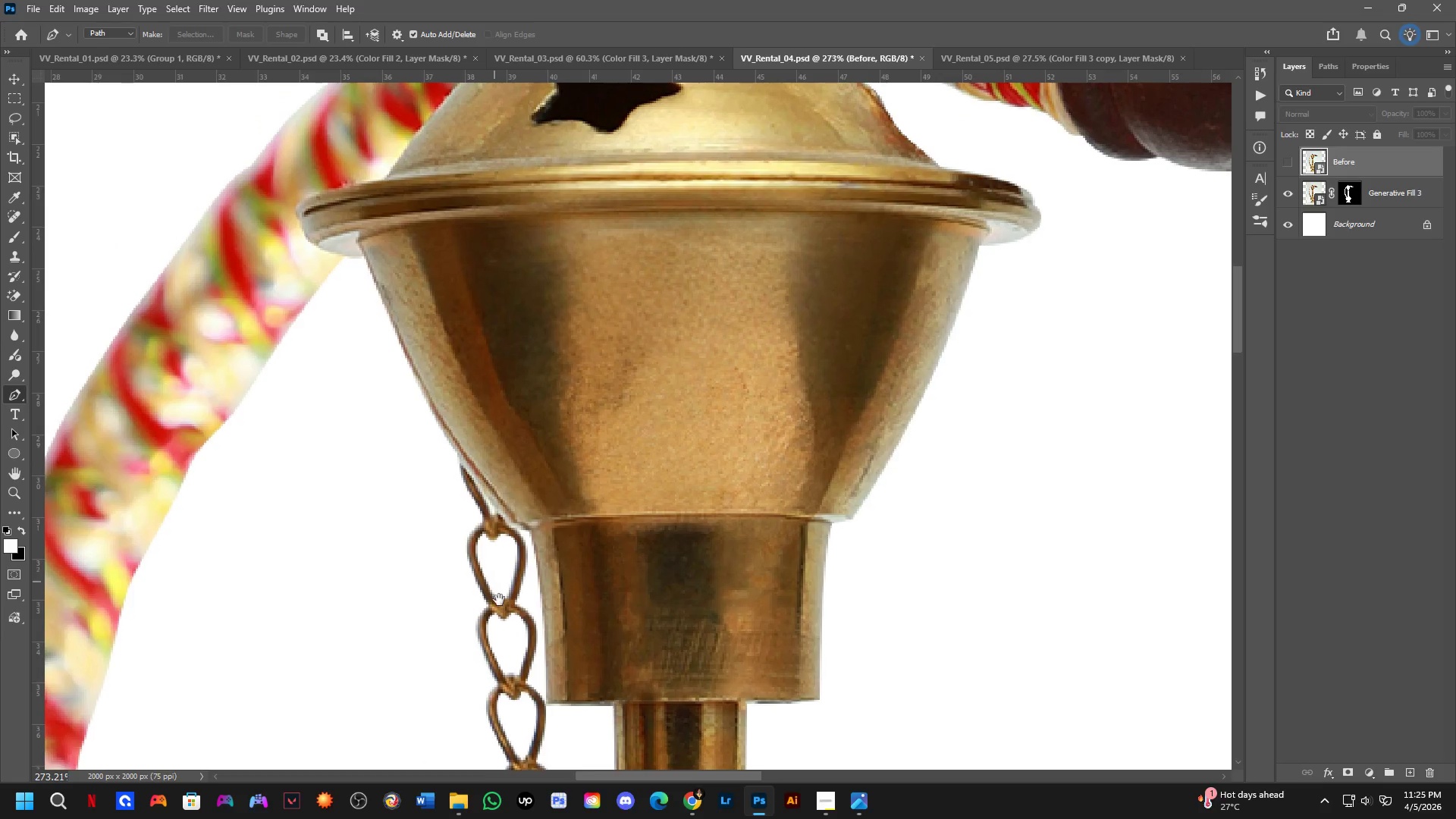 
left_click_drag(start_coordinate=[431, 279], to_coordinate=[543, 752])
 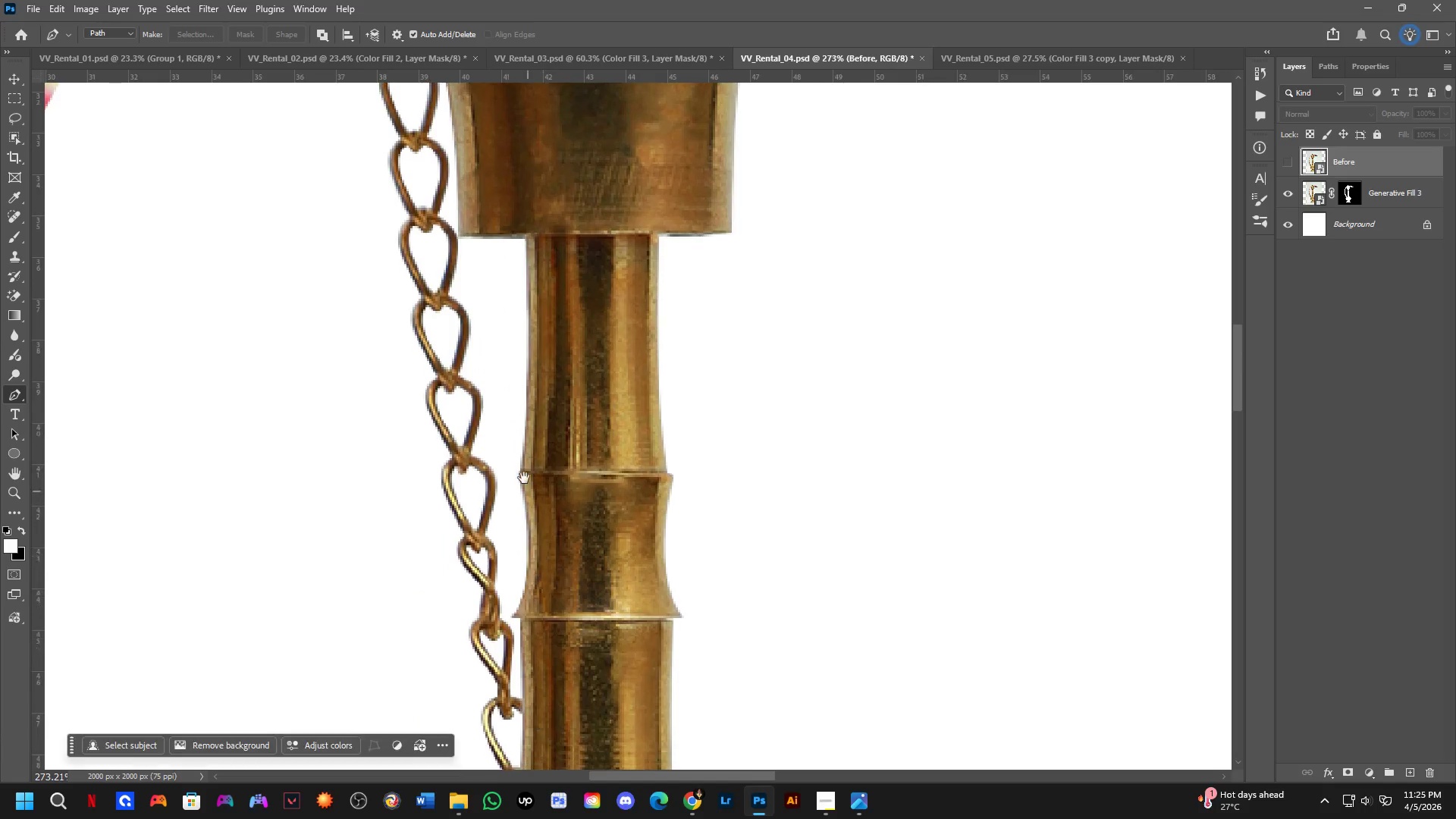 
scroll: coordinate [441, 438], scroll_direction: down, amount: 4.0
 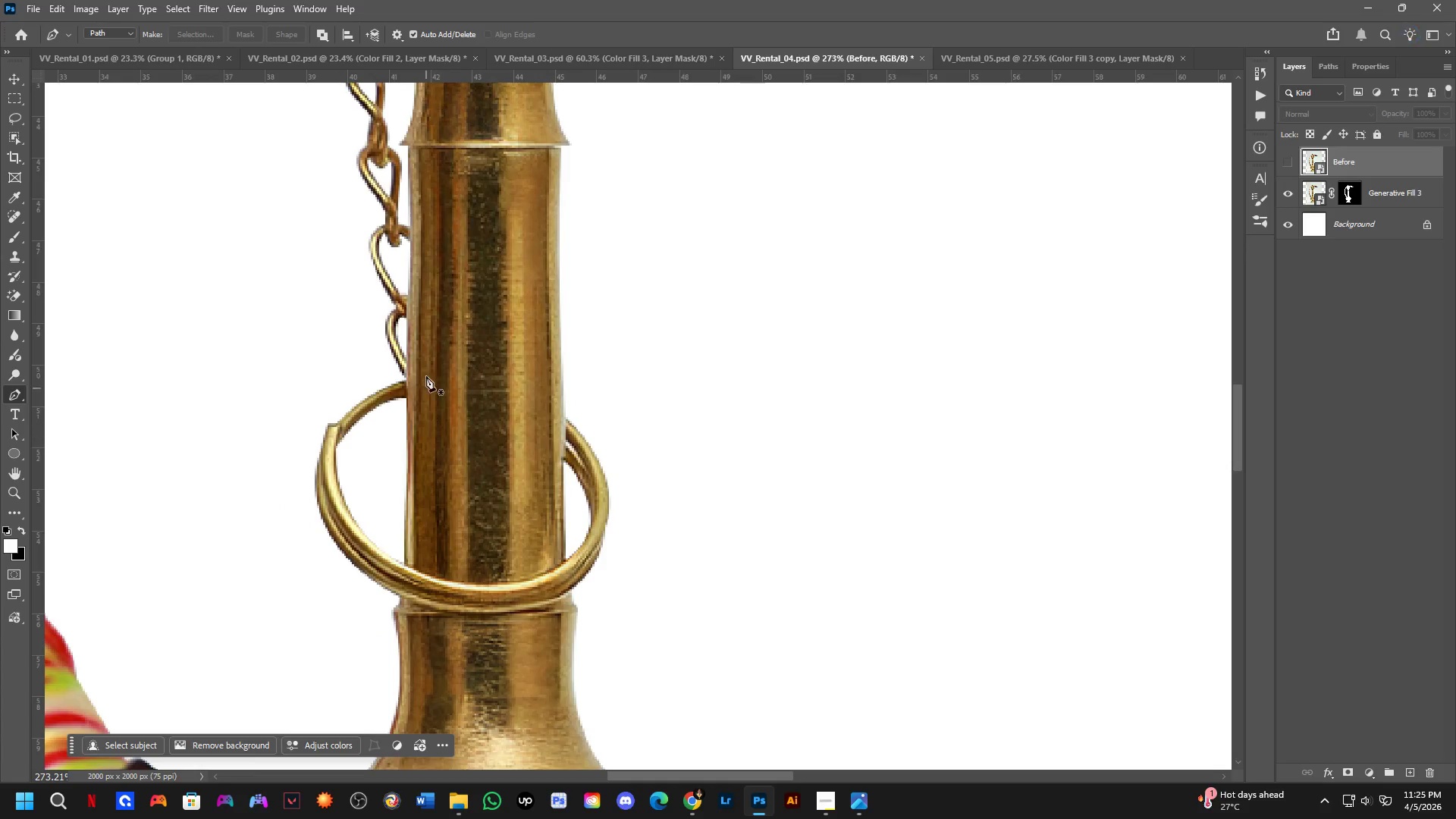 
left_click_drag(start_coordinate=[521, 472], to_coordinate=[569, 792])
 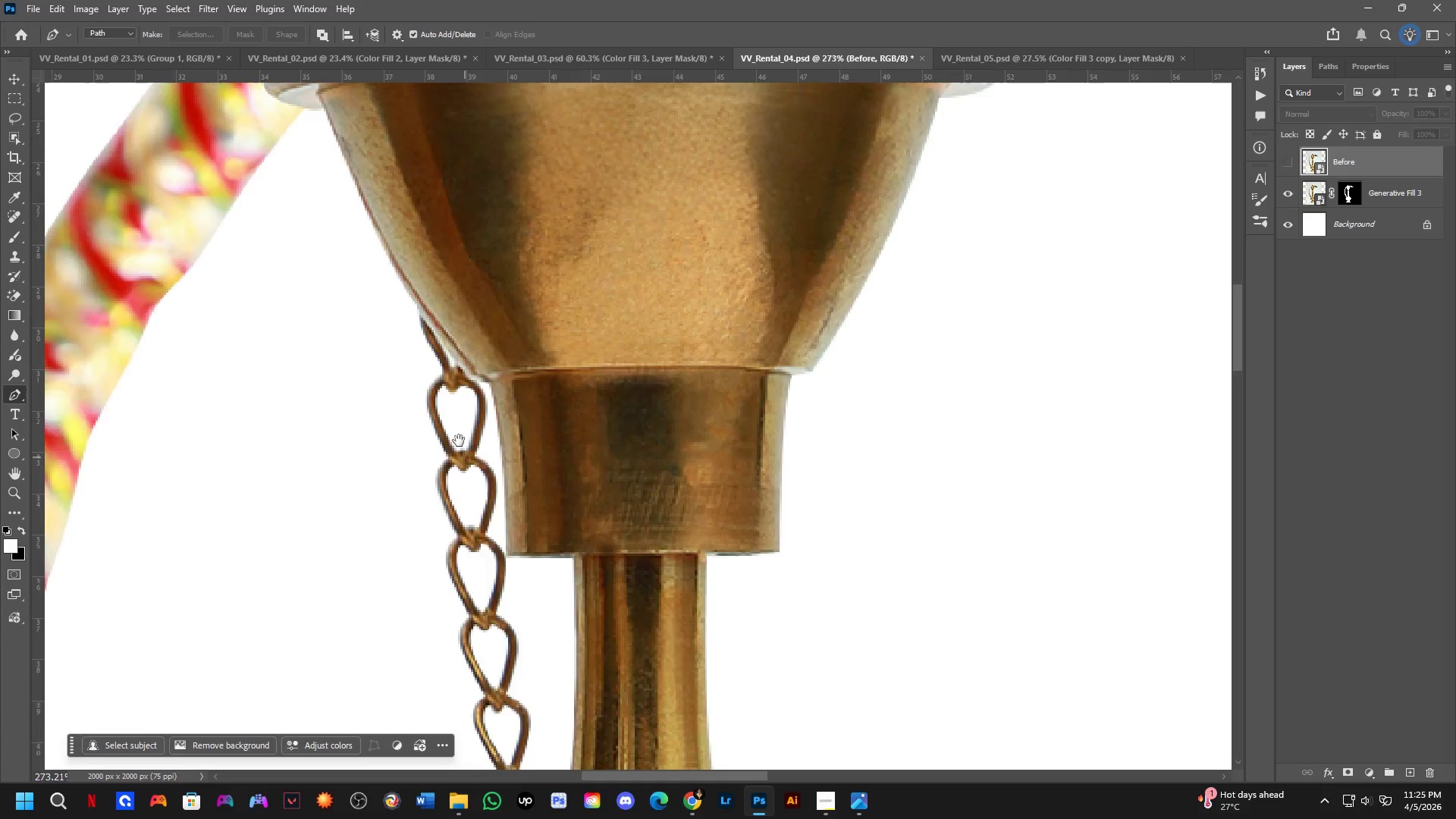 
left_click_drag(start_coordinate=[453, 425], to_coordinate=[507, 638])
 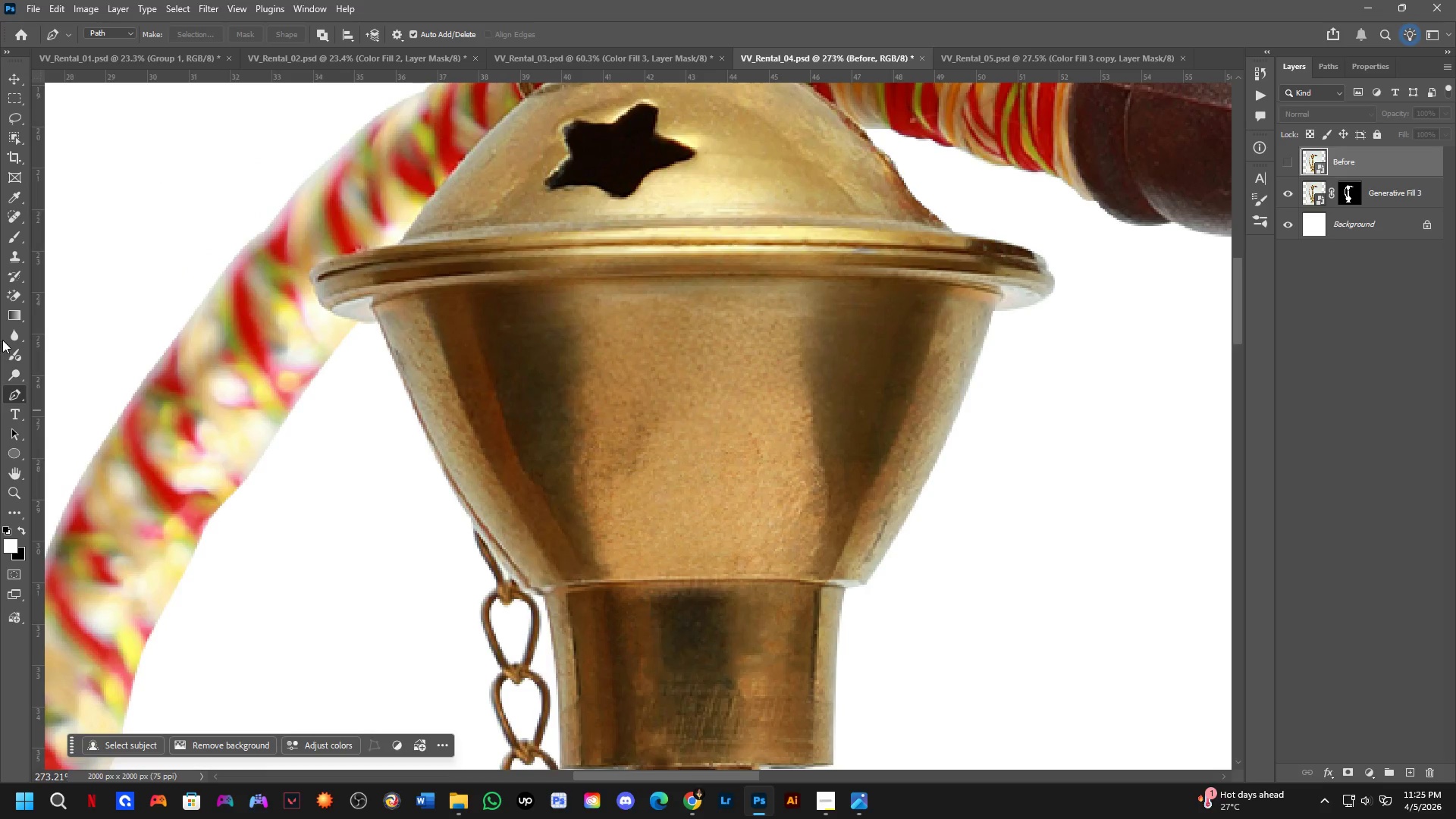 
hold_key(key=Space, duration=0.98)
 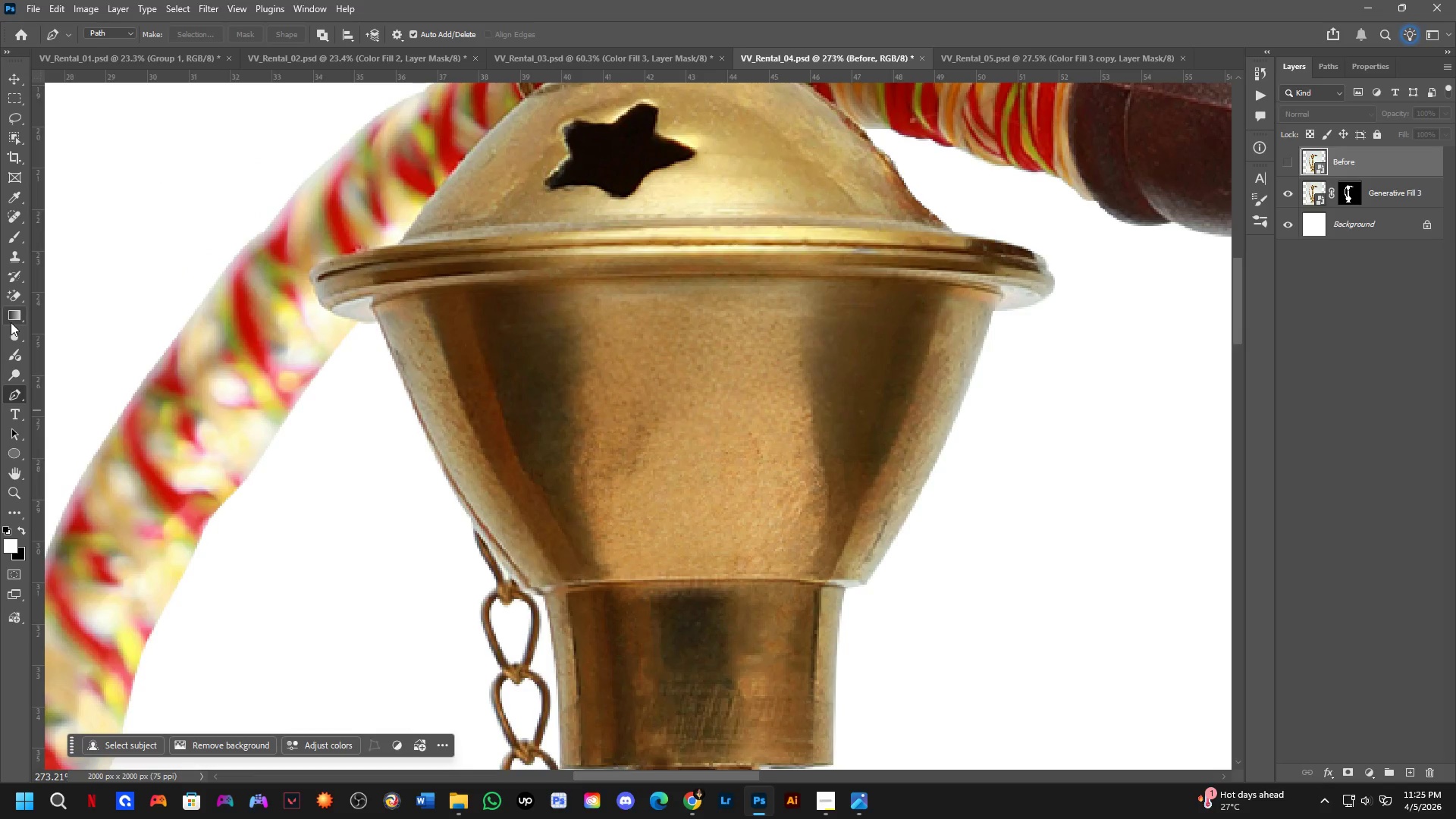 
left_click([15, 334])
 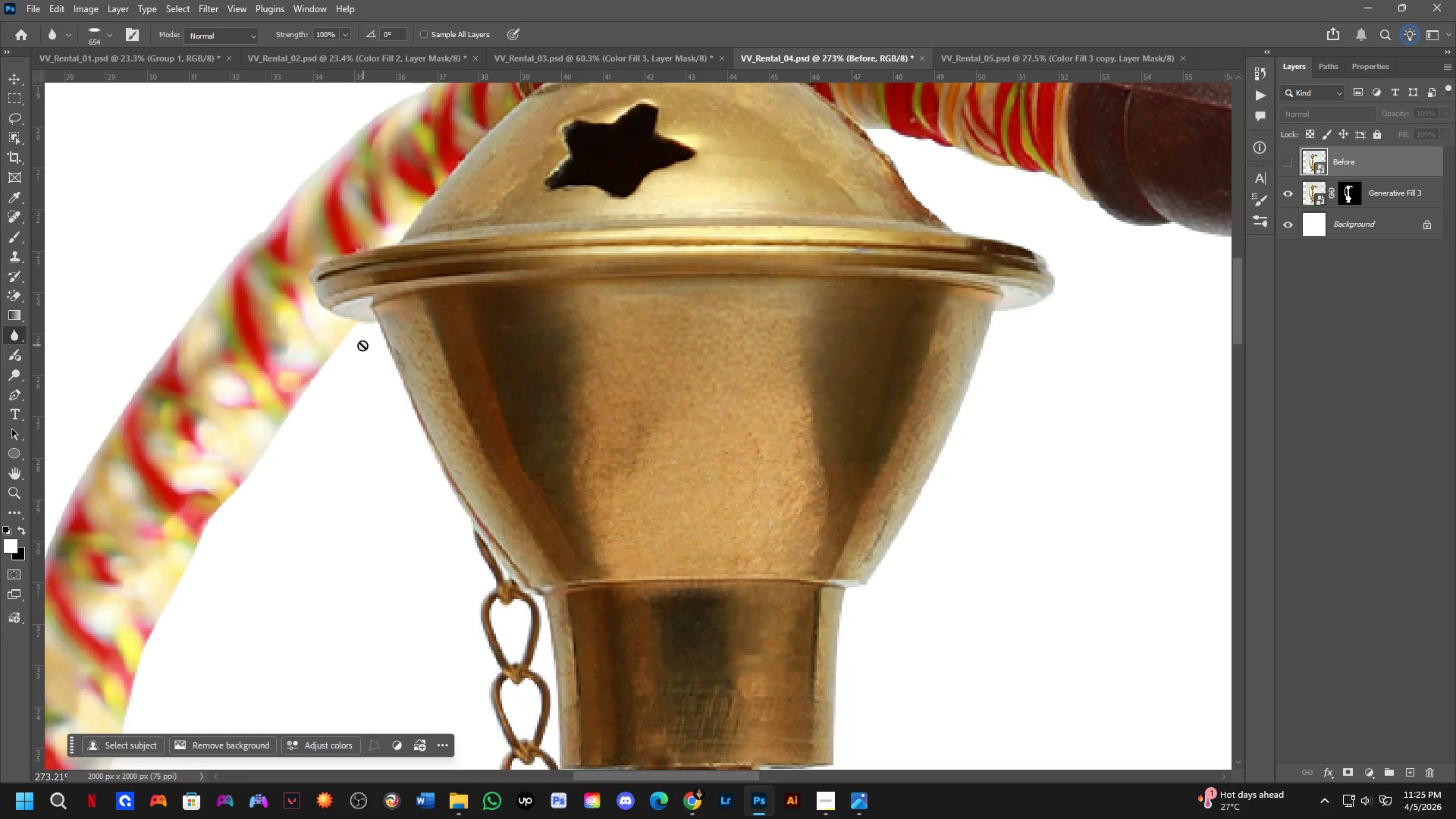 
key(Alt+AltLeft)
 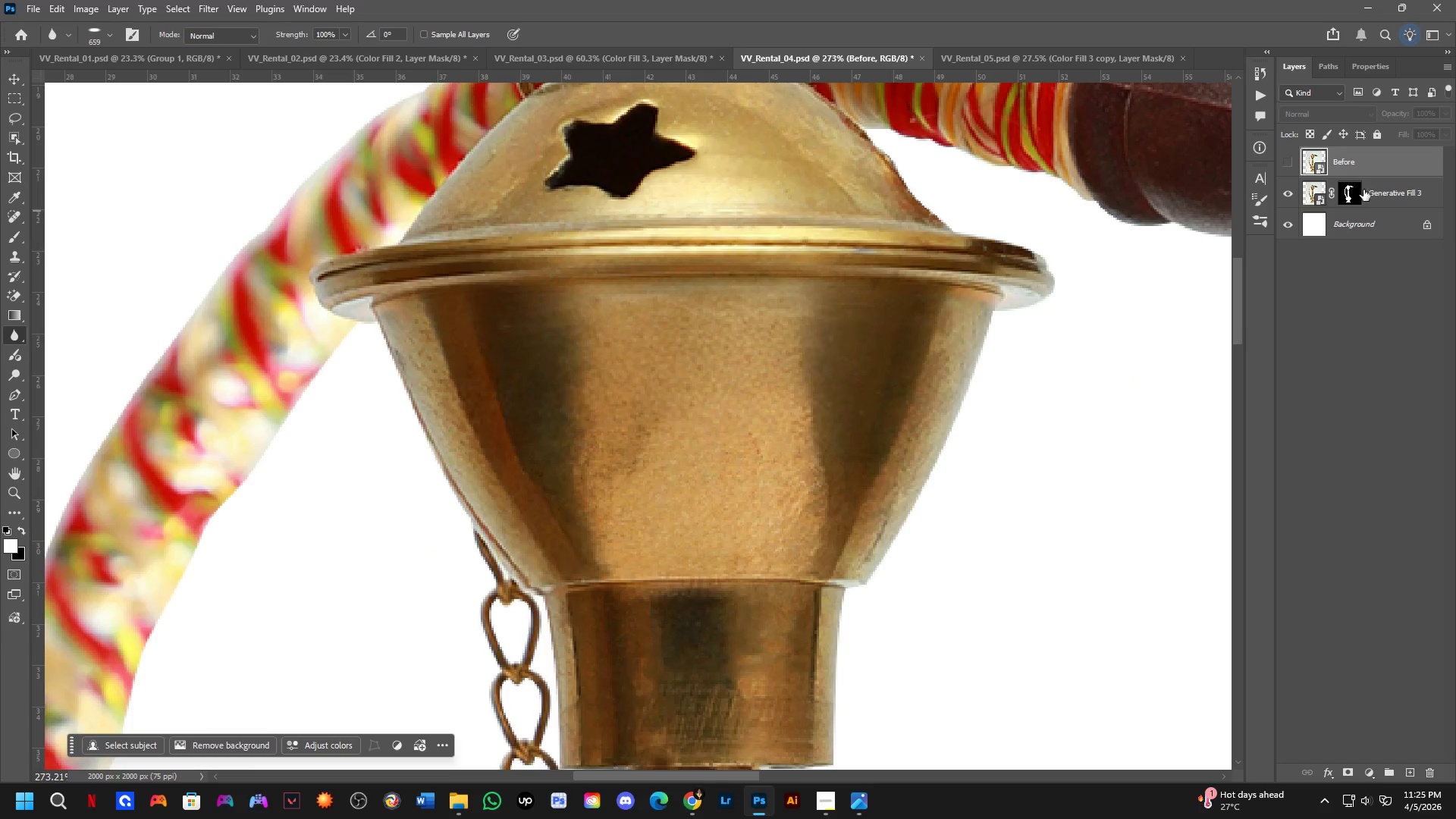 
left_click([1349, 193])
 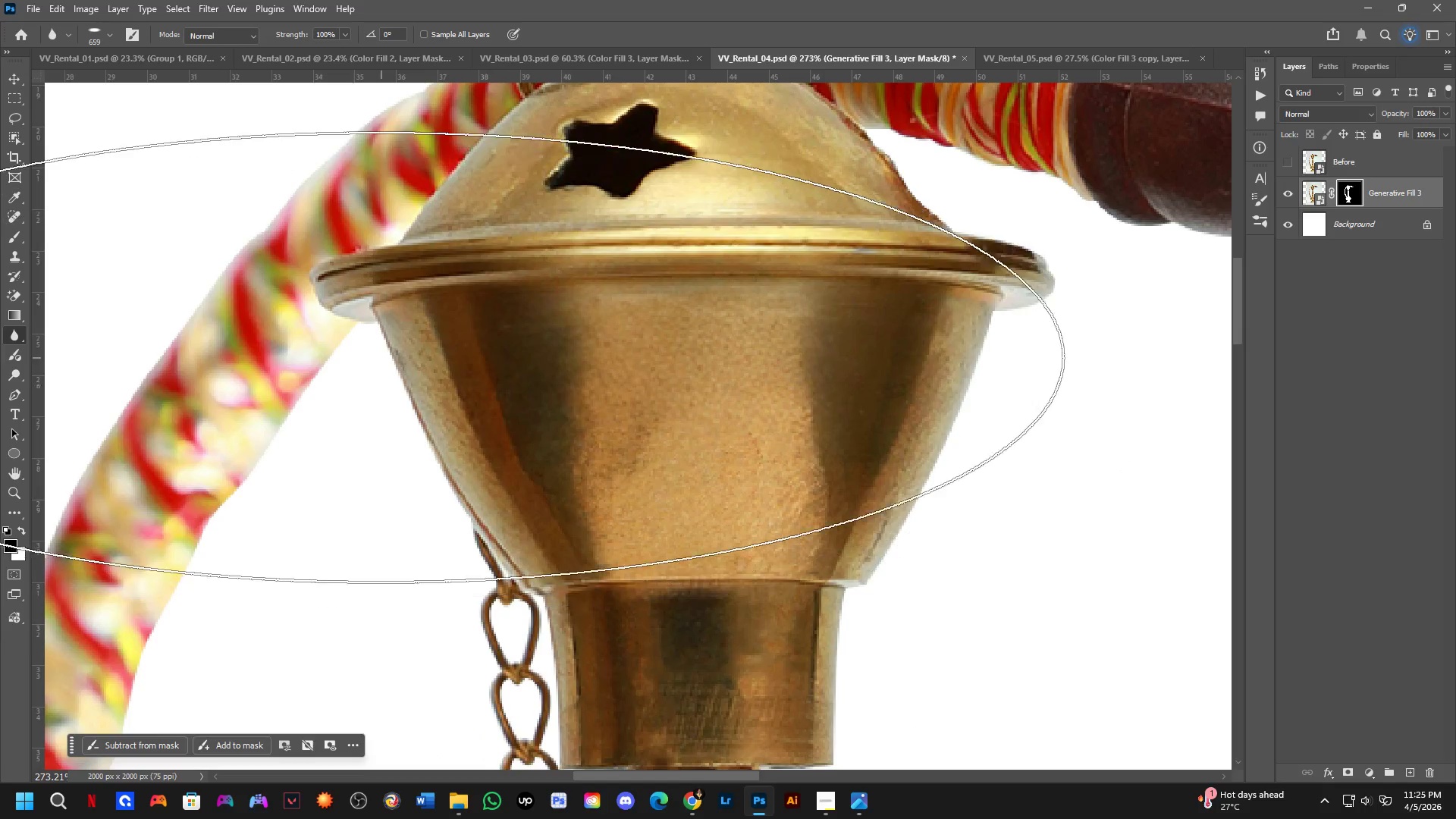 
key(Alt+AltLeft)
 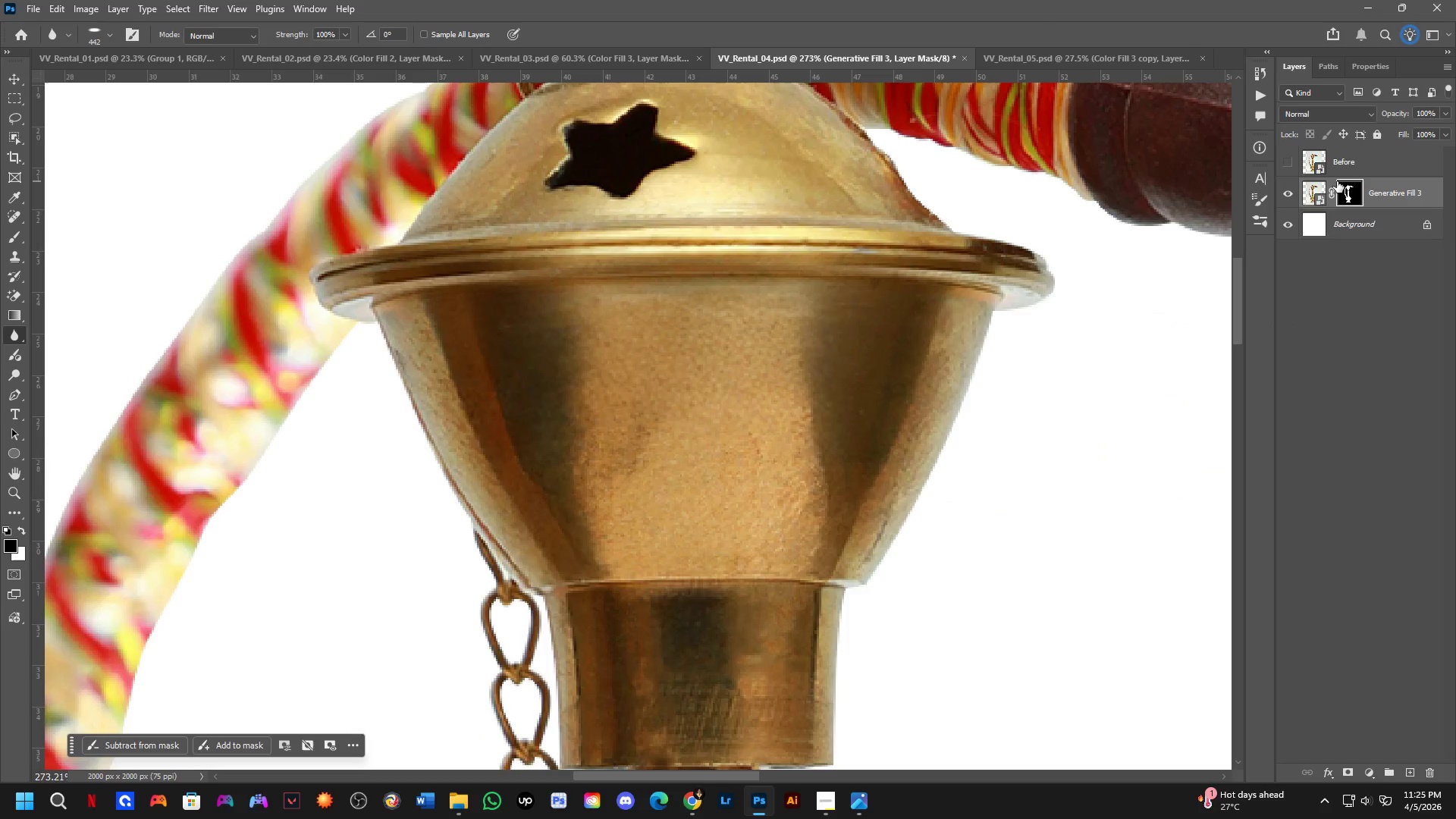 
left_click([1259, 206])
 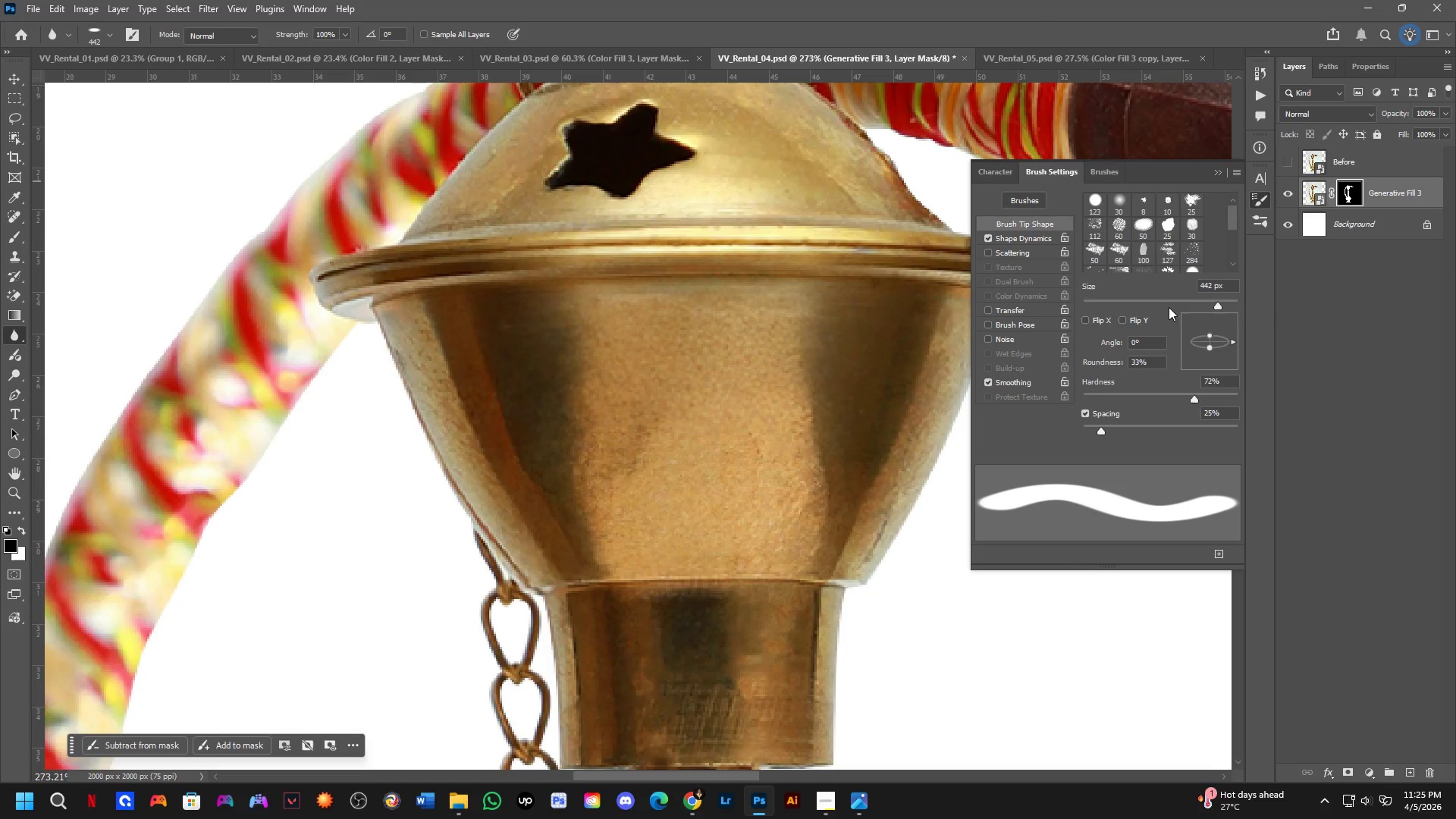 
left_click_drag(start_coordinate=[1169, 301], to_coordinate=[1126, 303])
 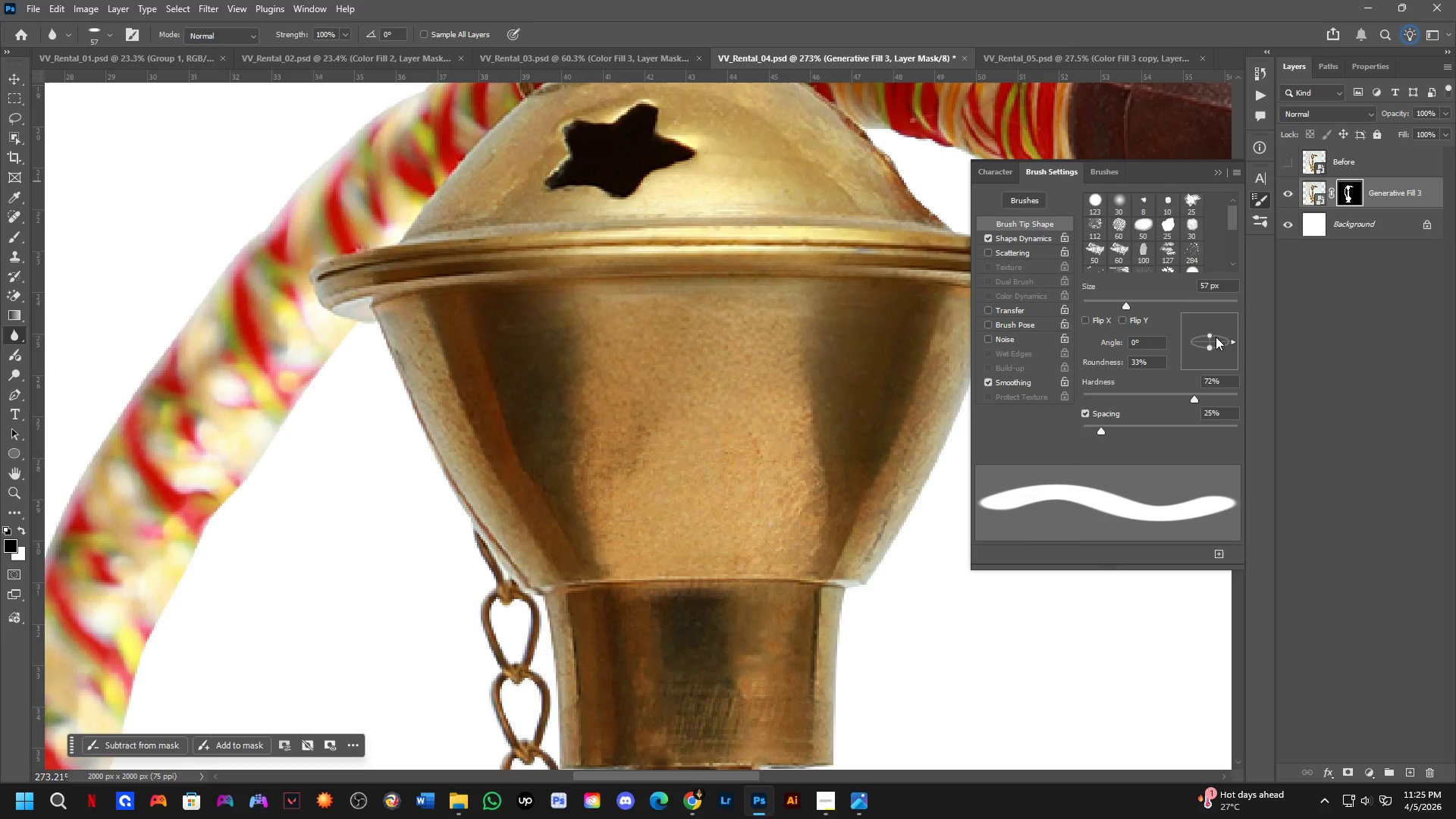 
left_click_drag(start_coordinate=[1213, 336], to_coordinate=[1222, 270])
 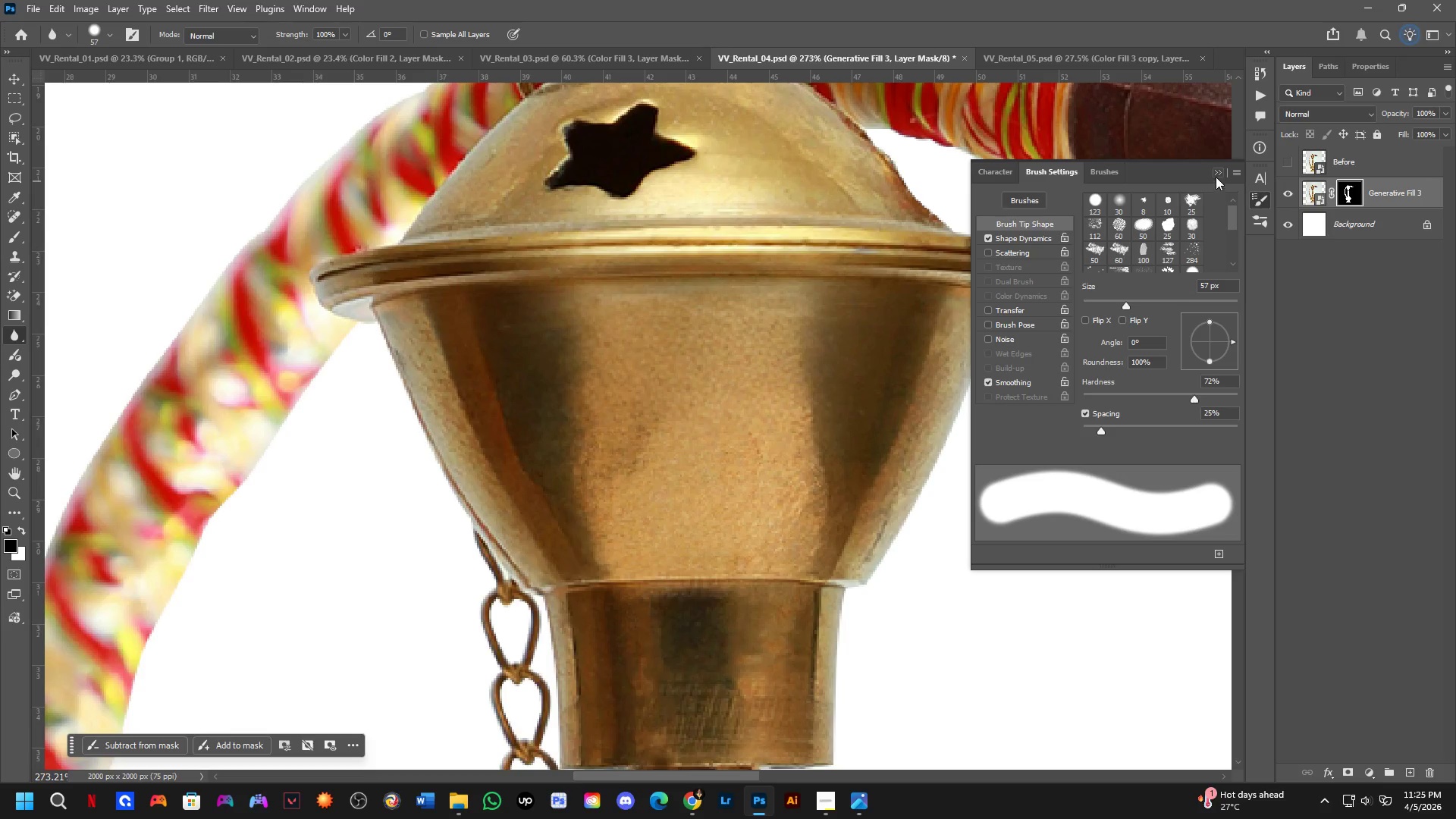 
left_click([1216, 175])
 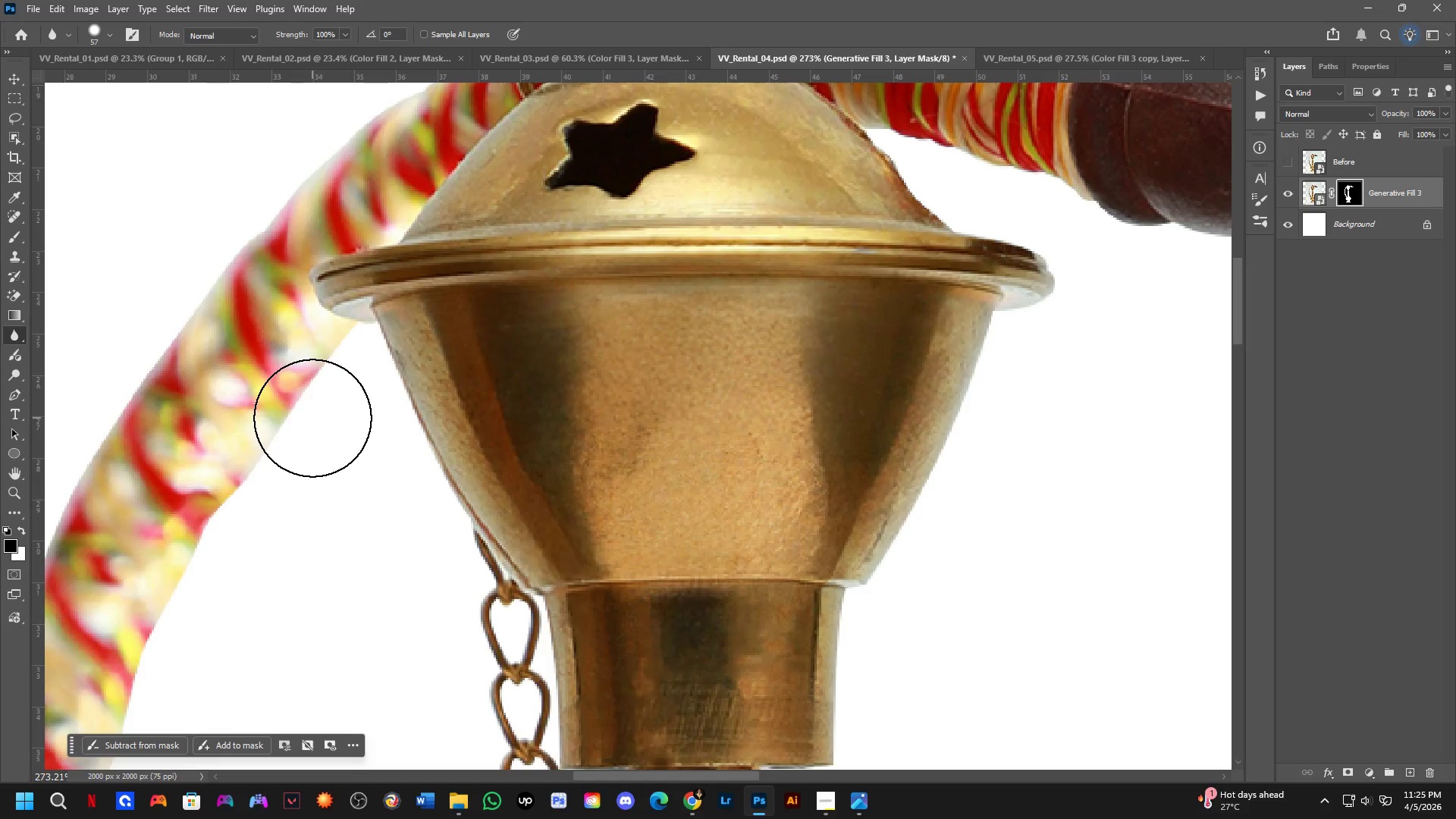 
hold_key(key=AltLeft, duration=0.47)
 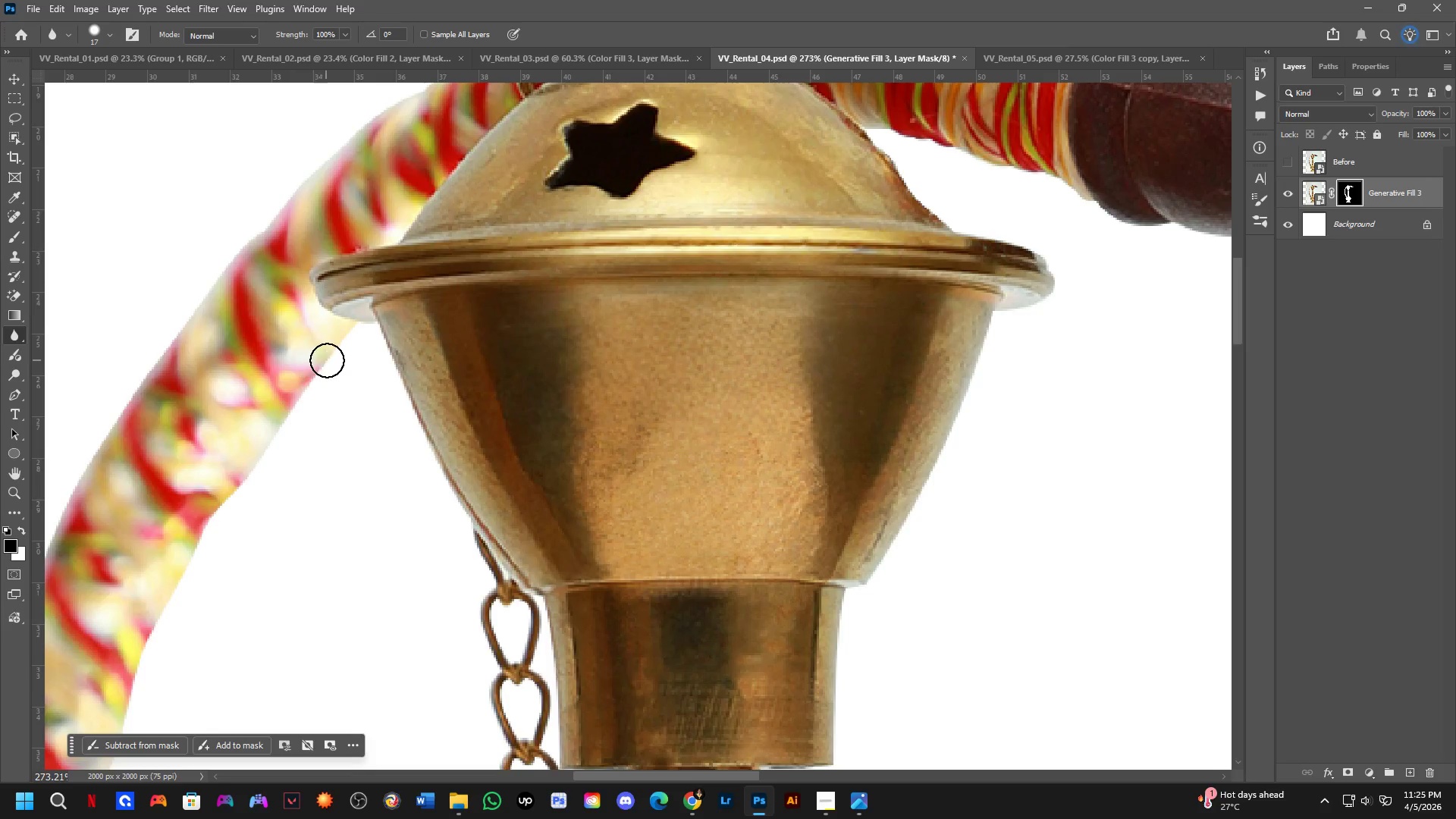 
key(Alt+AltLeft)
 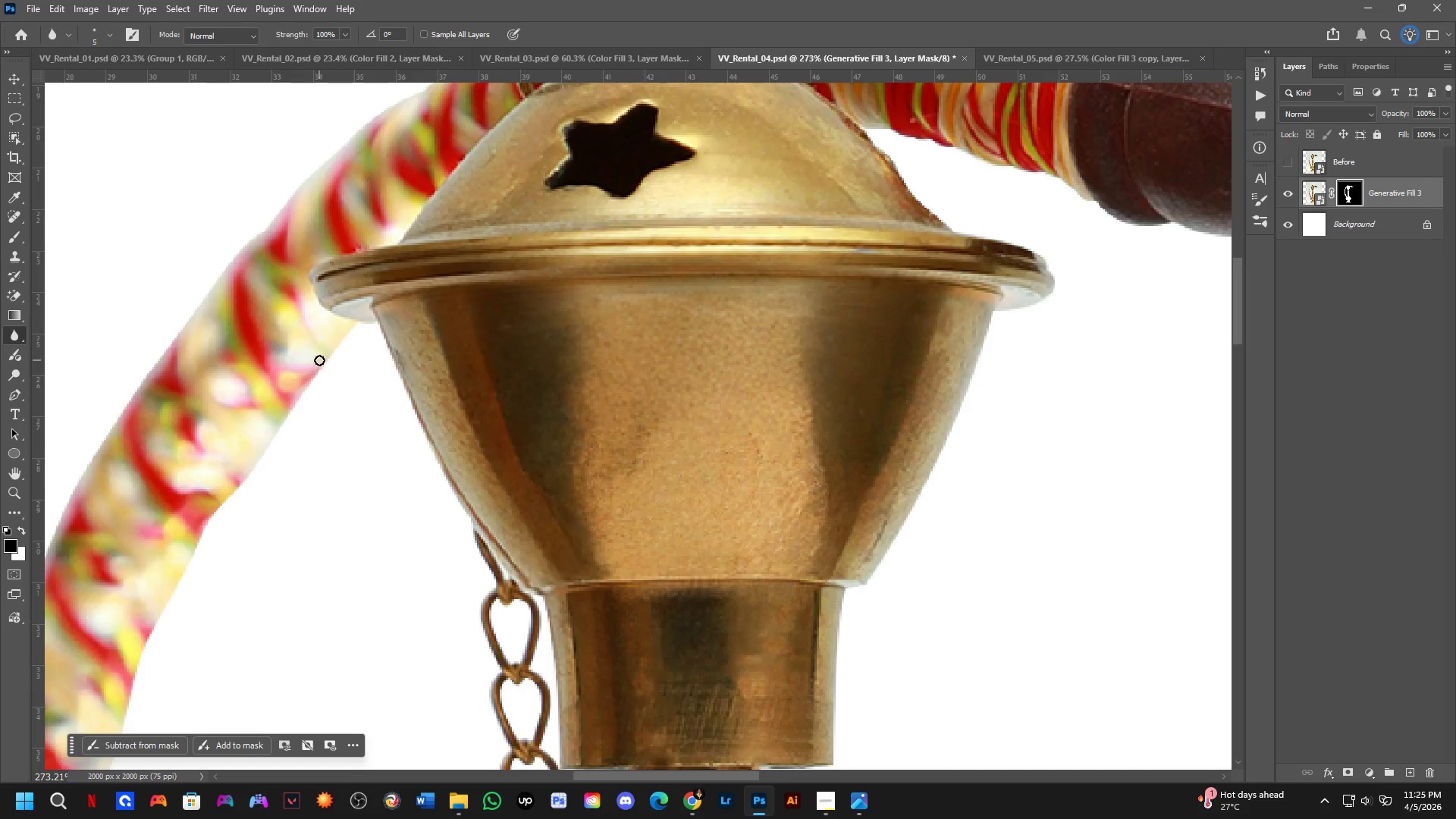 
key(Alt+AltLeft)
 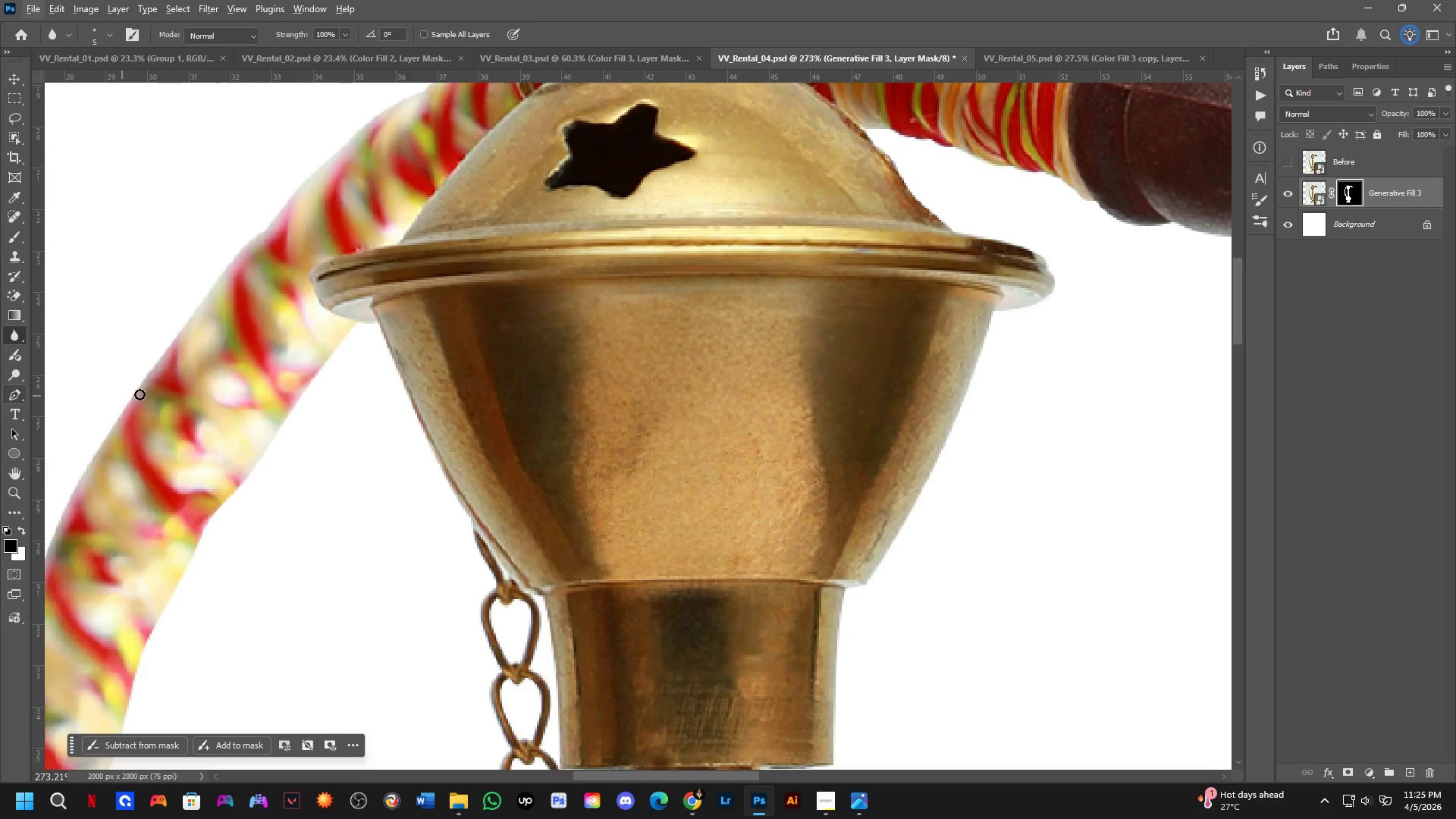 
hold_key(key=AltLeft, duration=0.47)
 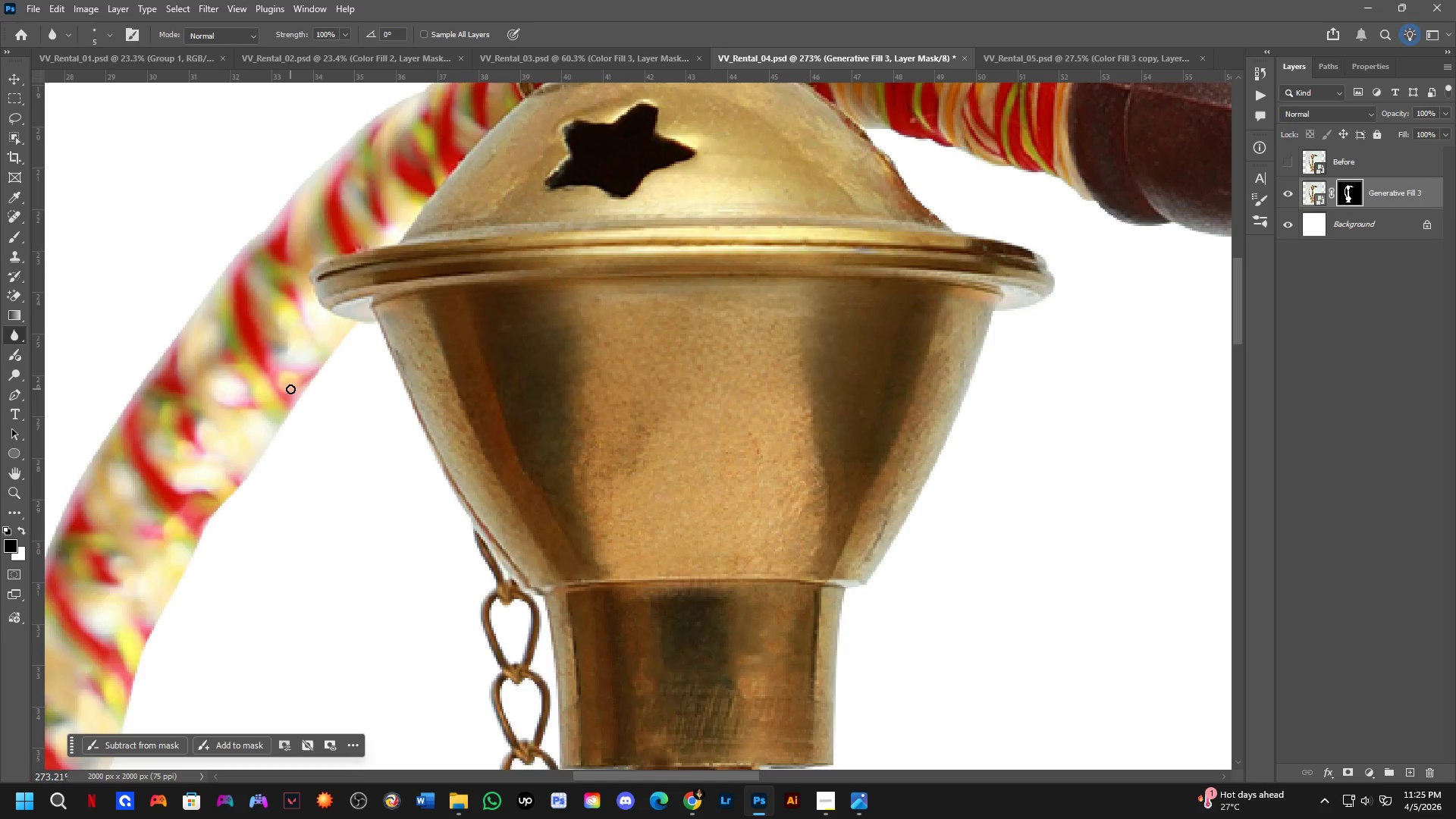 
key(Alt+AltLeft)
 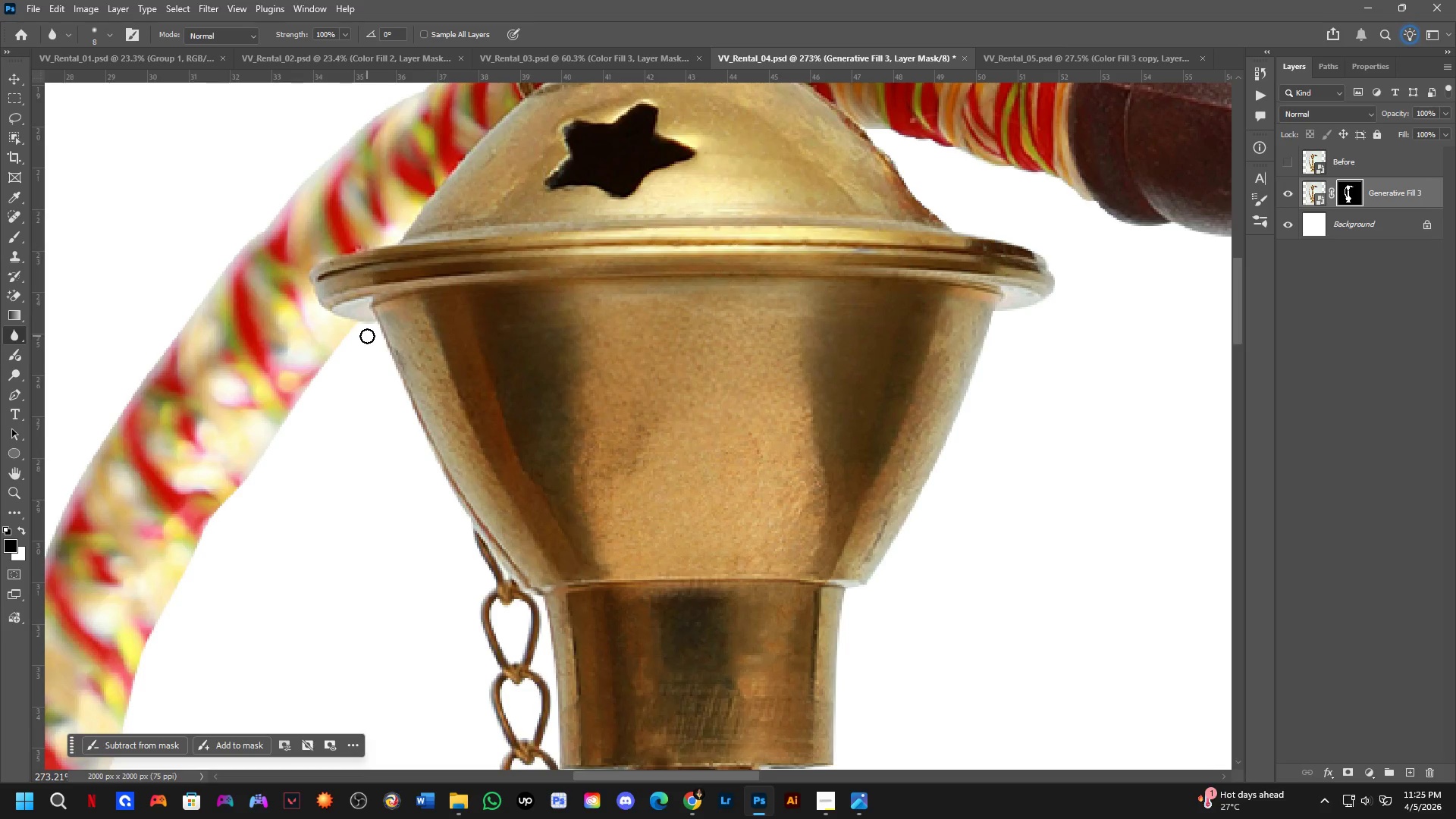 
left_click_drag(start_coordinate=[356, 326], to_coordinate=[240, 477])
 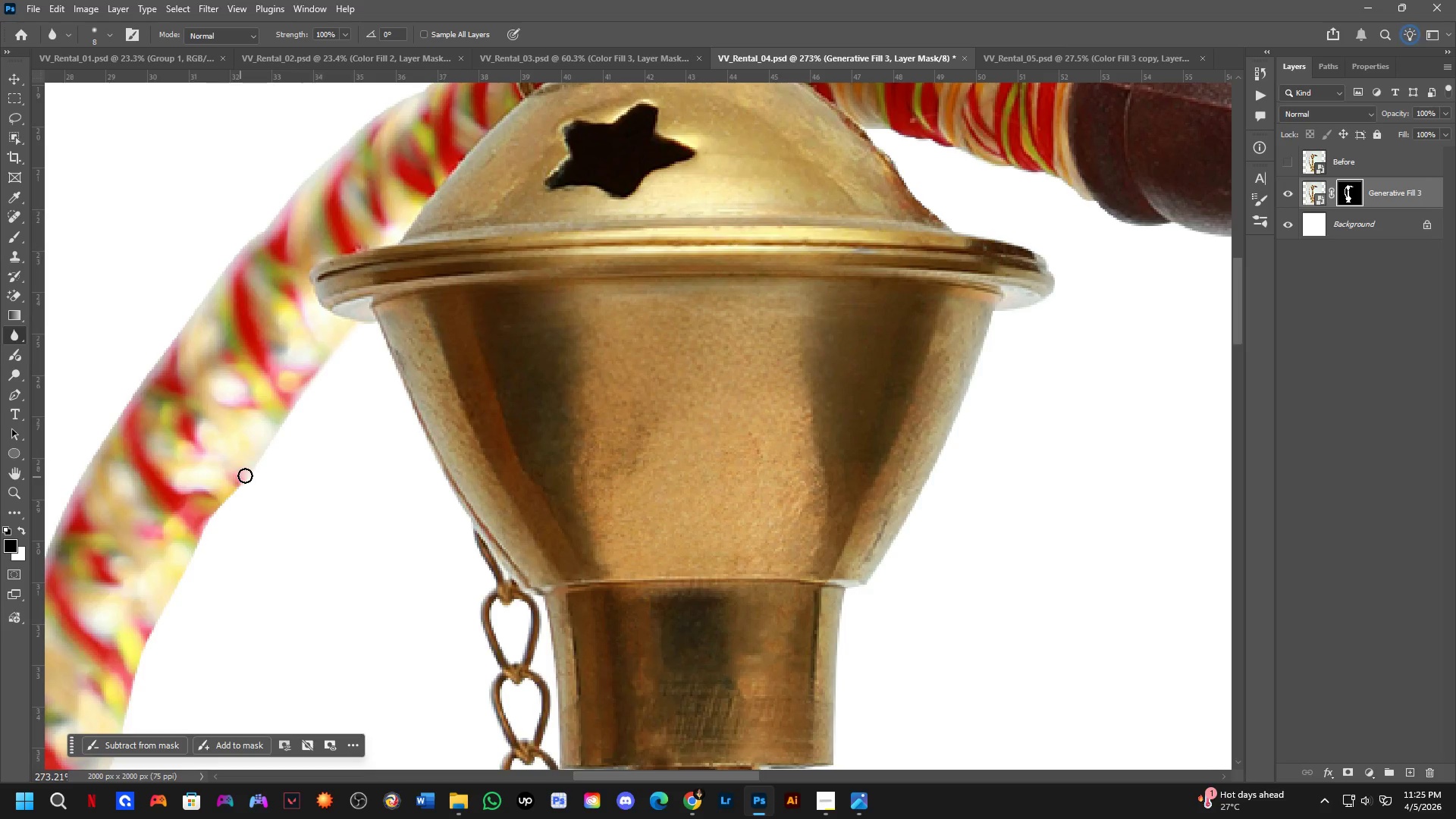 
key(Alt+AltLeft)
 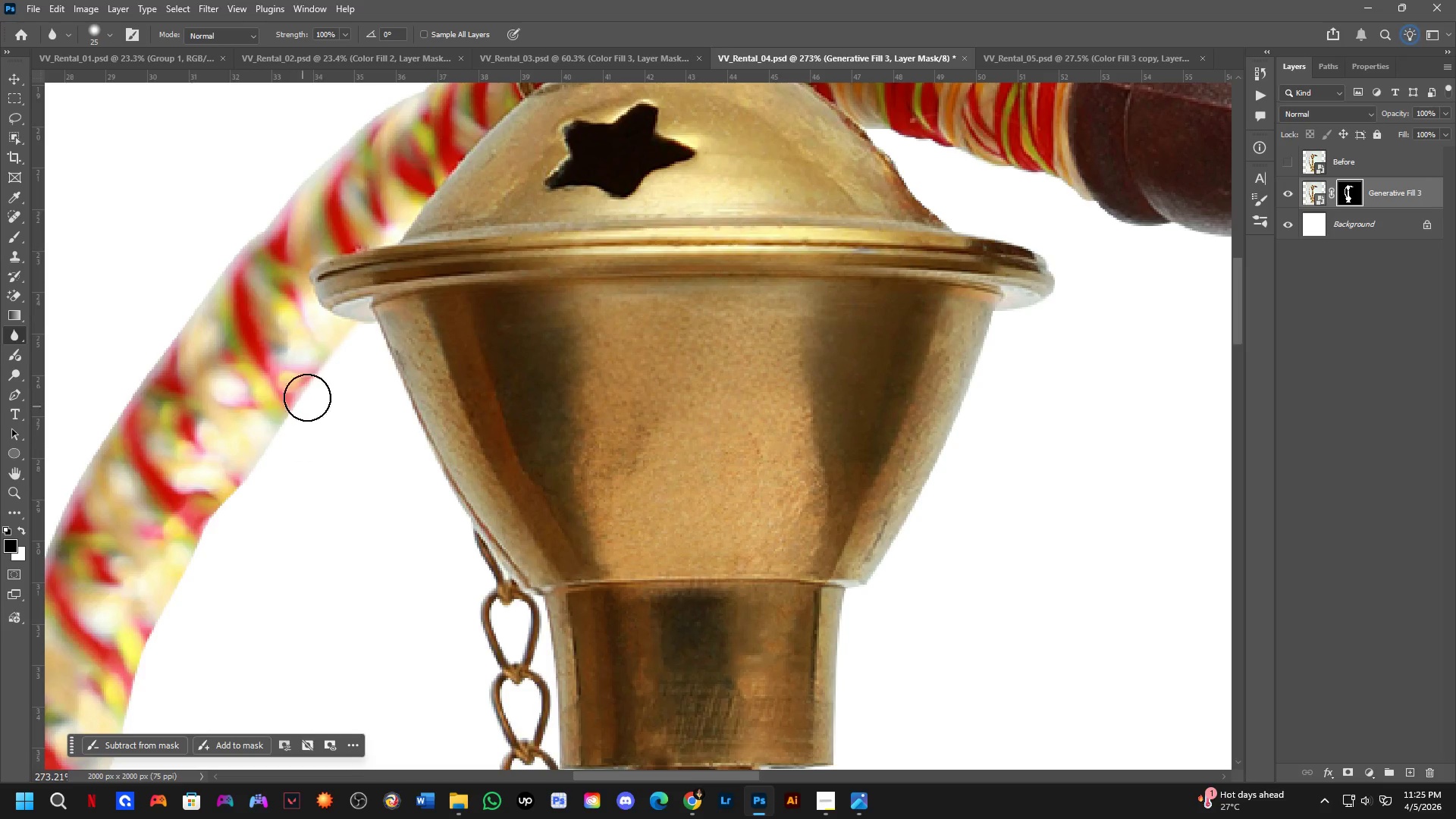 
left_click_drag(start_coordinate=[315, 383], to_coordinate=[168, 639])
 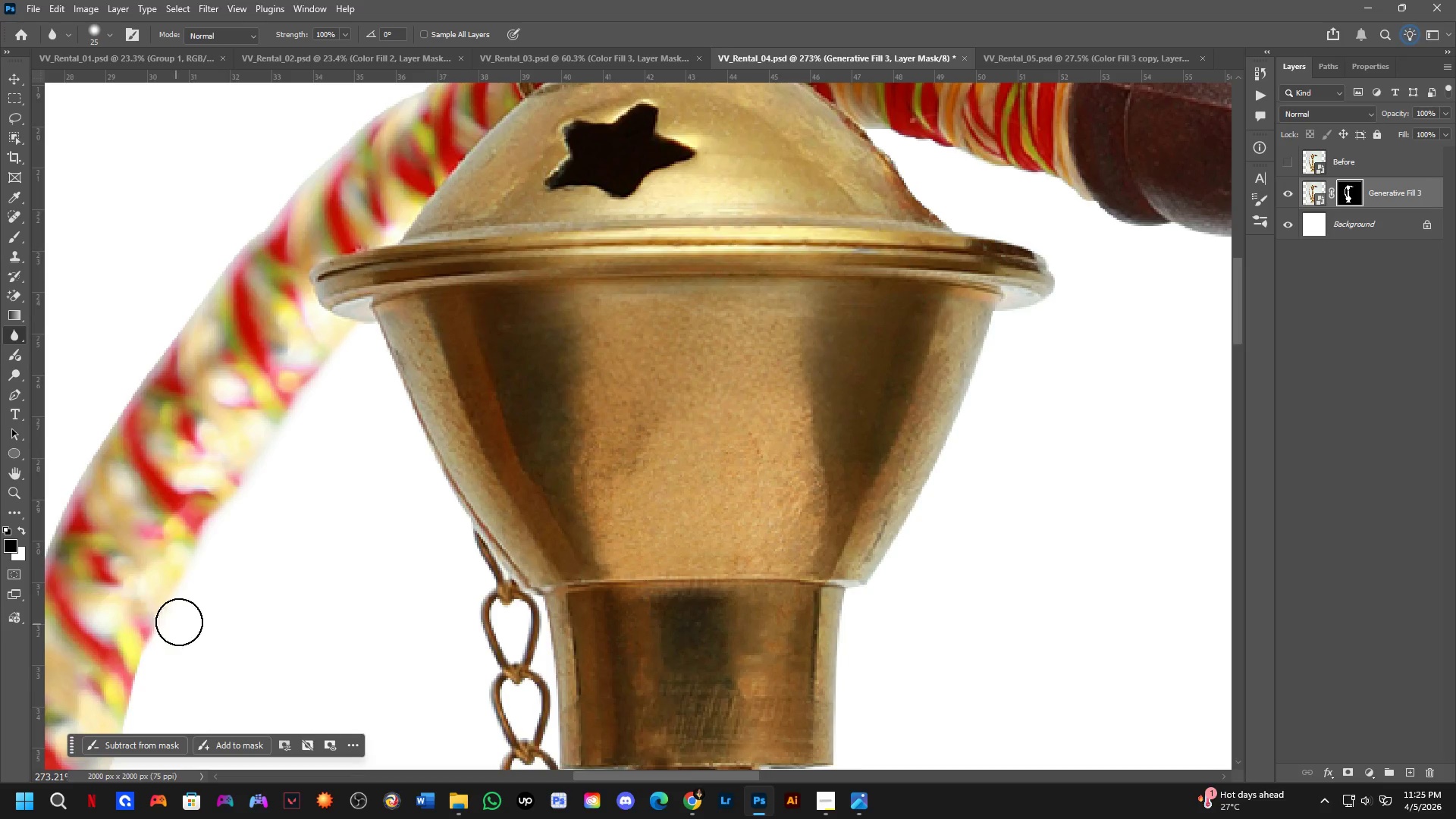 
hold_key(key=Space, duration=0.47)
 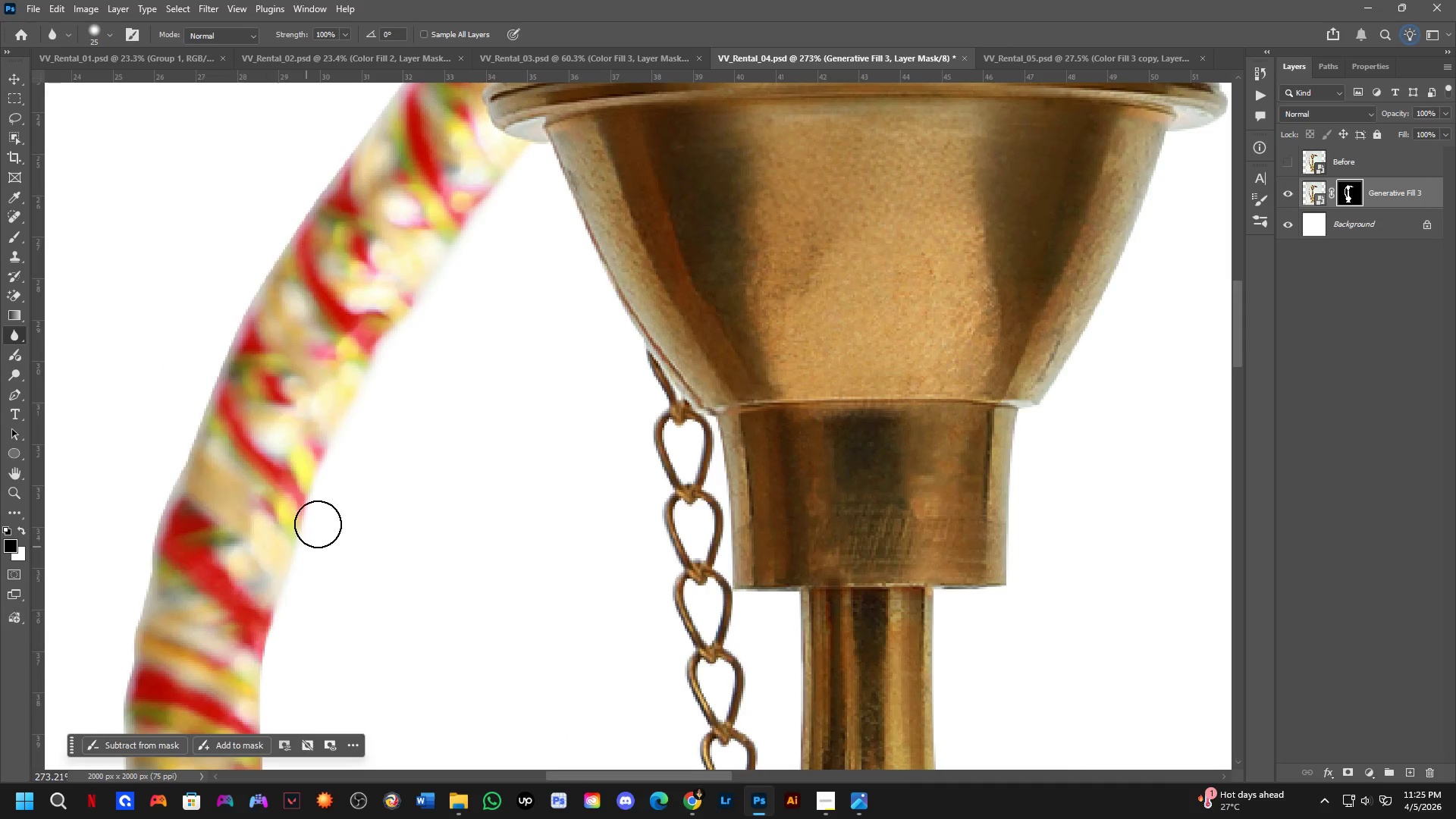 
left_click_drag(start_coordinate=[181, 619], to_coordinate=[354, 439])
 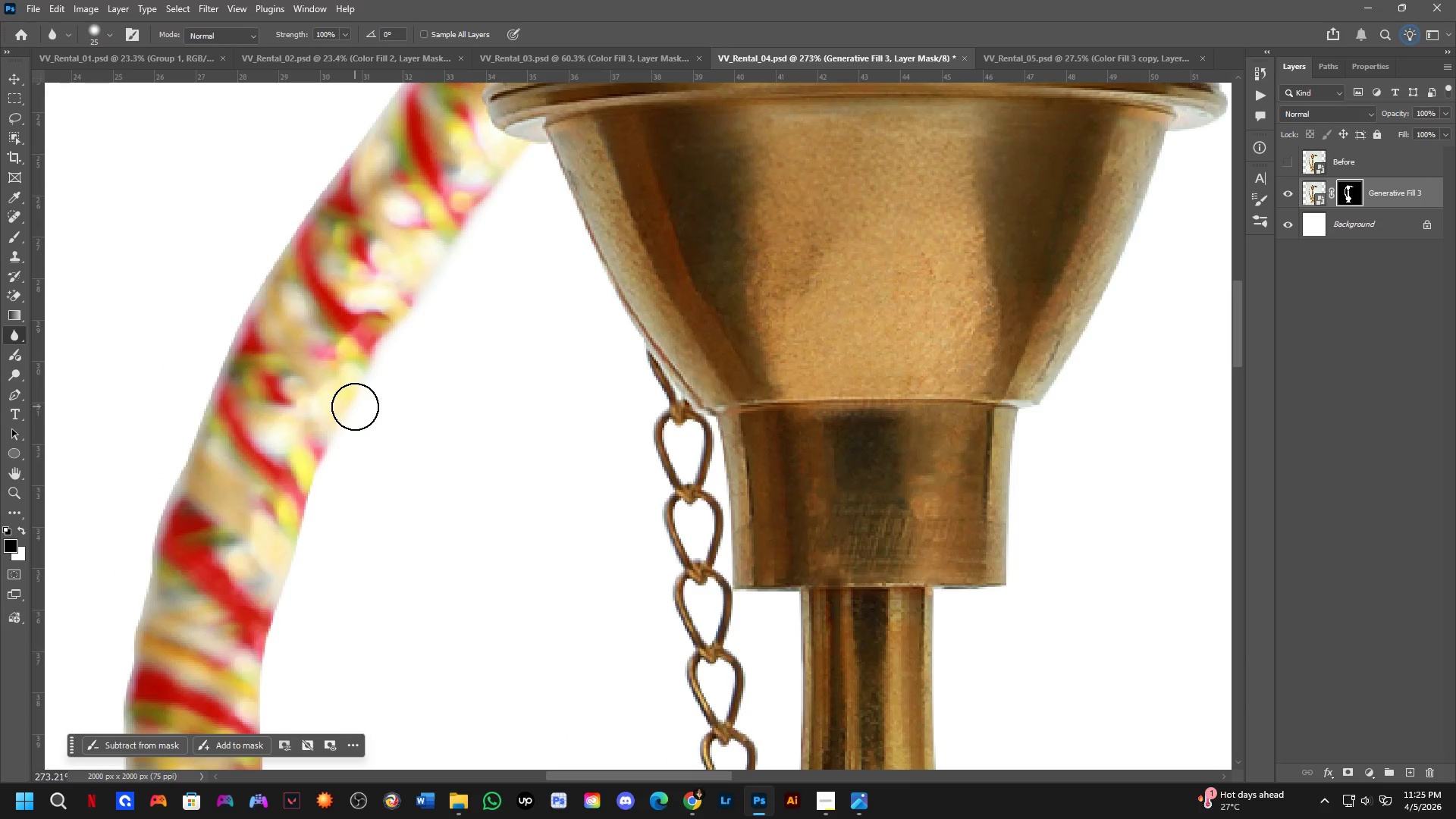 
left_click_drag(start_coordinate=[350, 412], to_coordinate=[280, 649])
 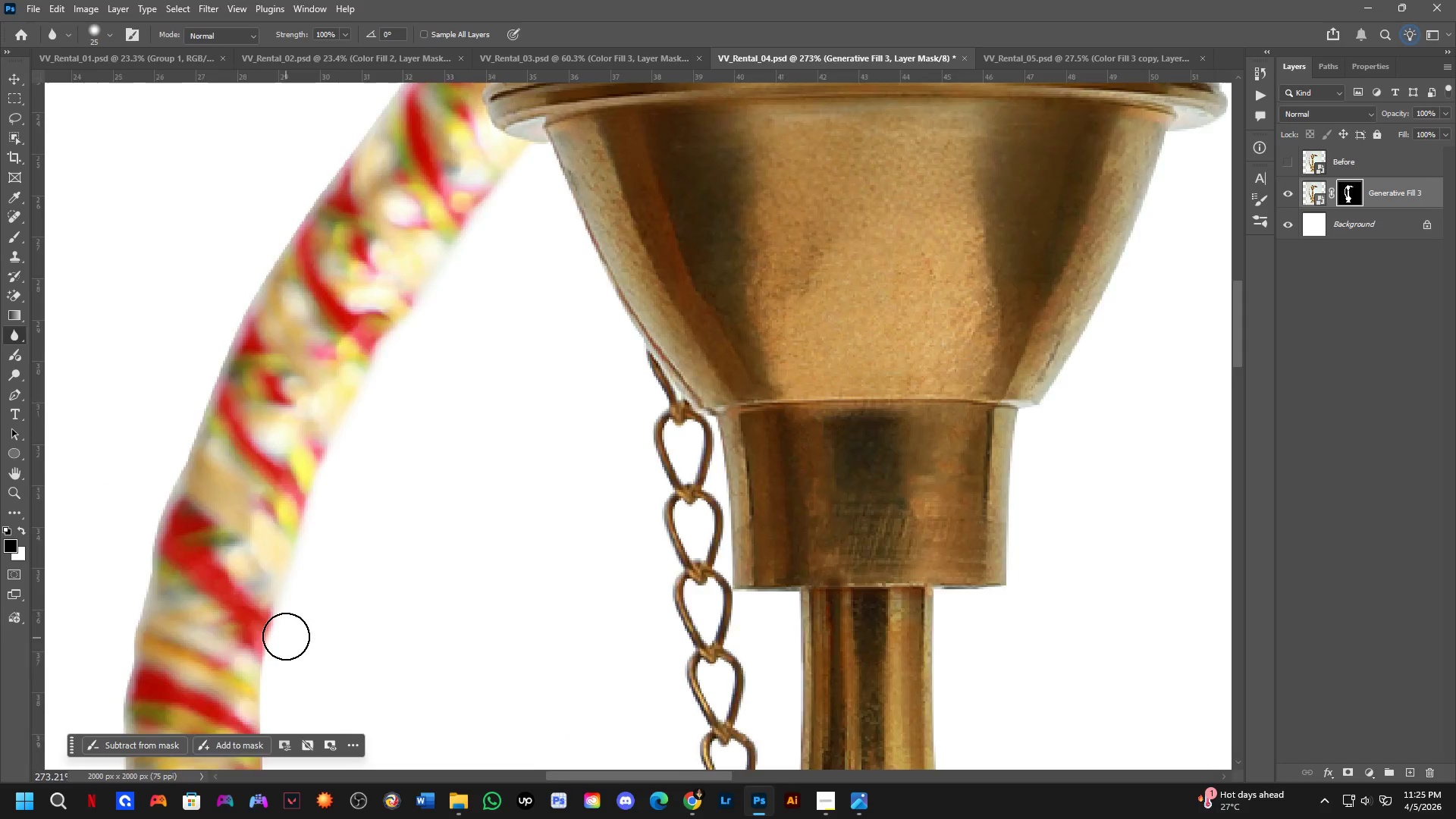 
hold_key(key=Space, duration=0.55)
 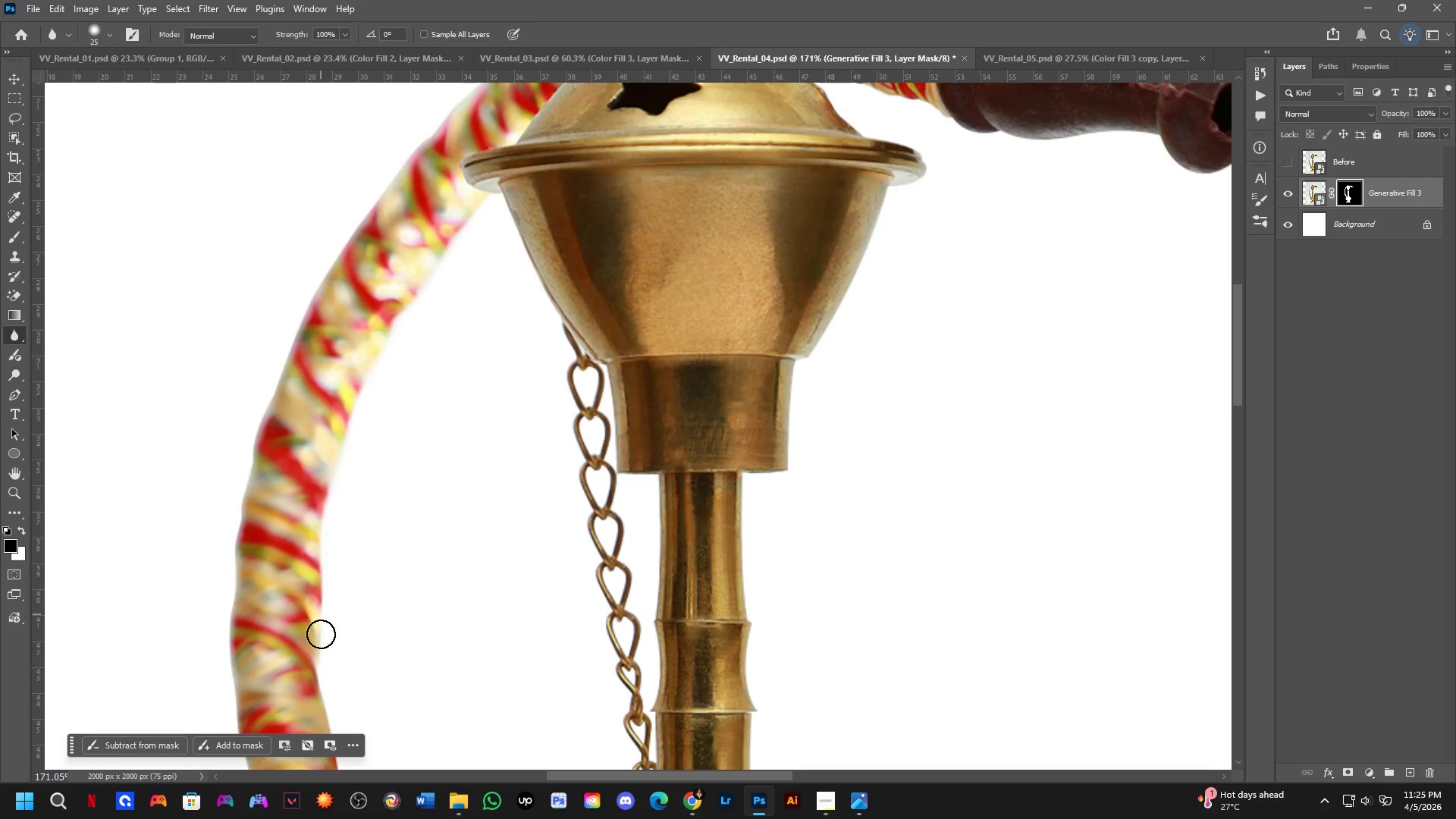 
left_click_drag(start_coordinate=[293, 642], to_coordinate=[344, 510])
 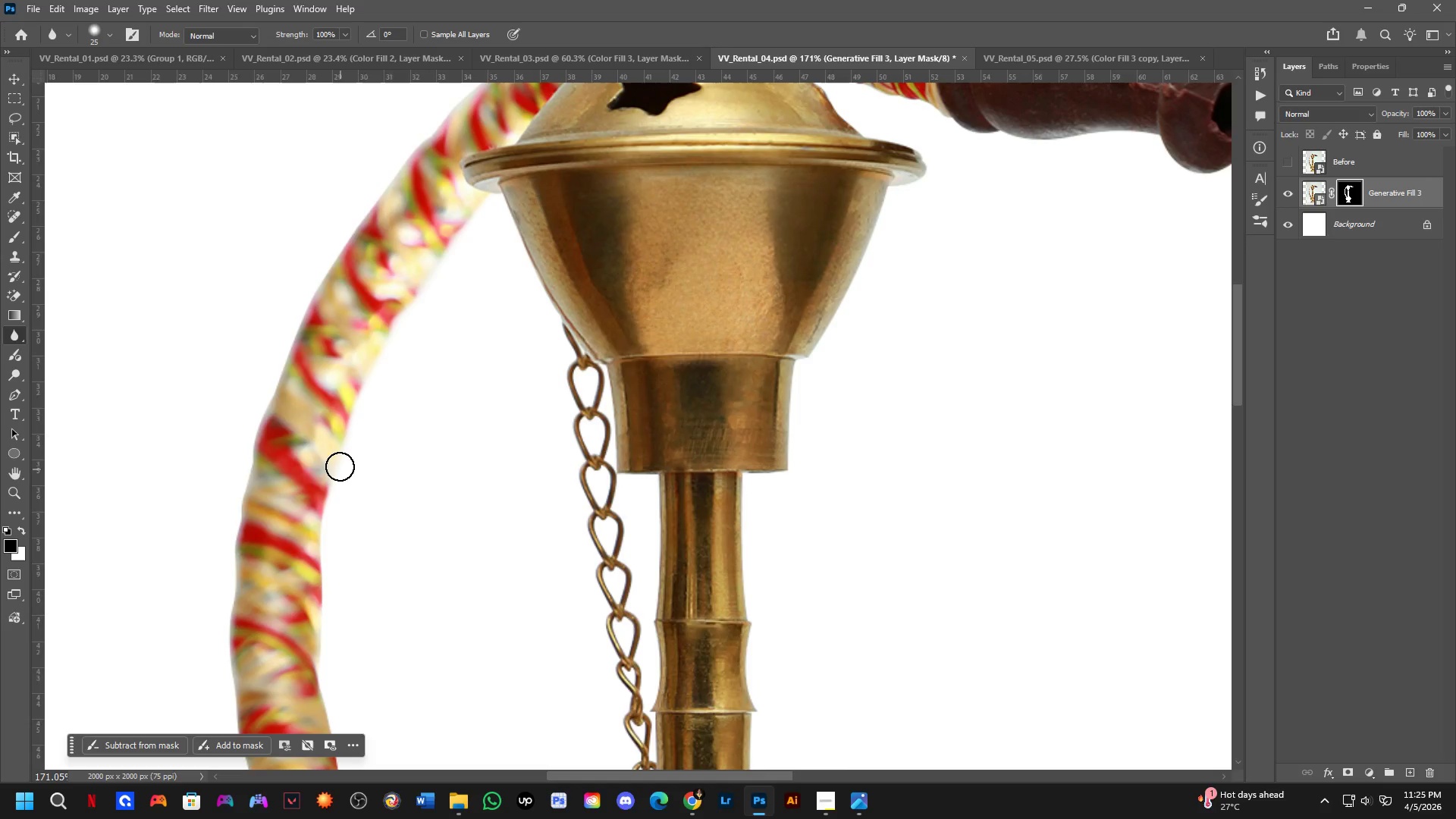 
scroll: coordinate [287, 633], scroll_direction: down, amount: 5.0
 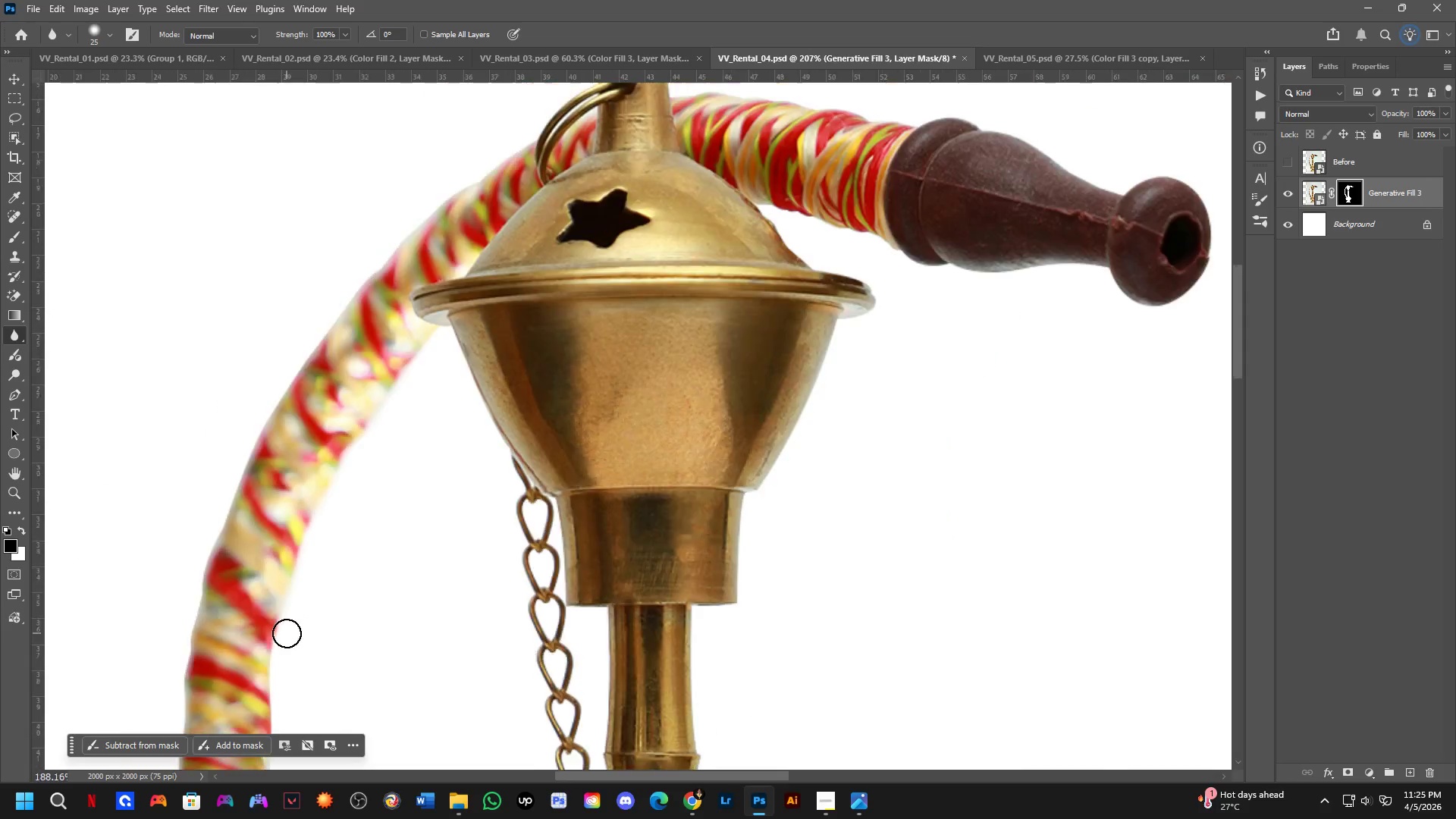 
left_click_drag(start_coordinate=[337, 465], to_coordinate=[348, 630])
 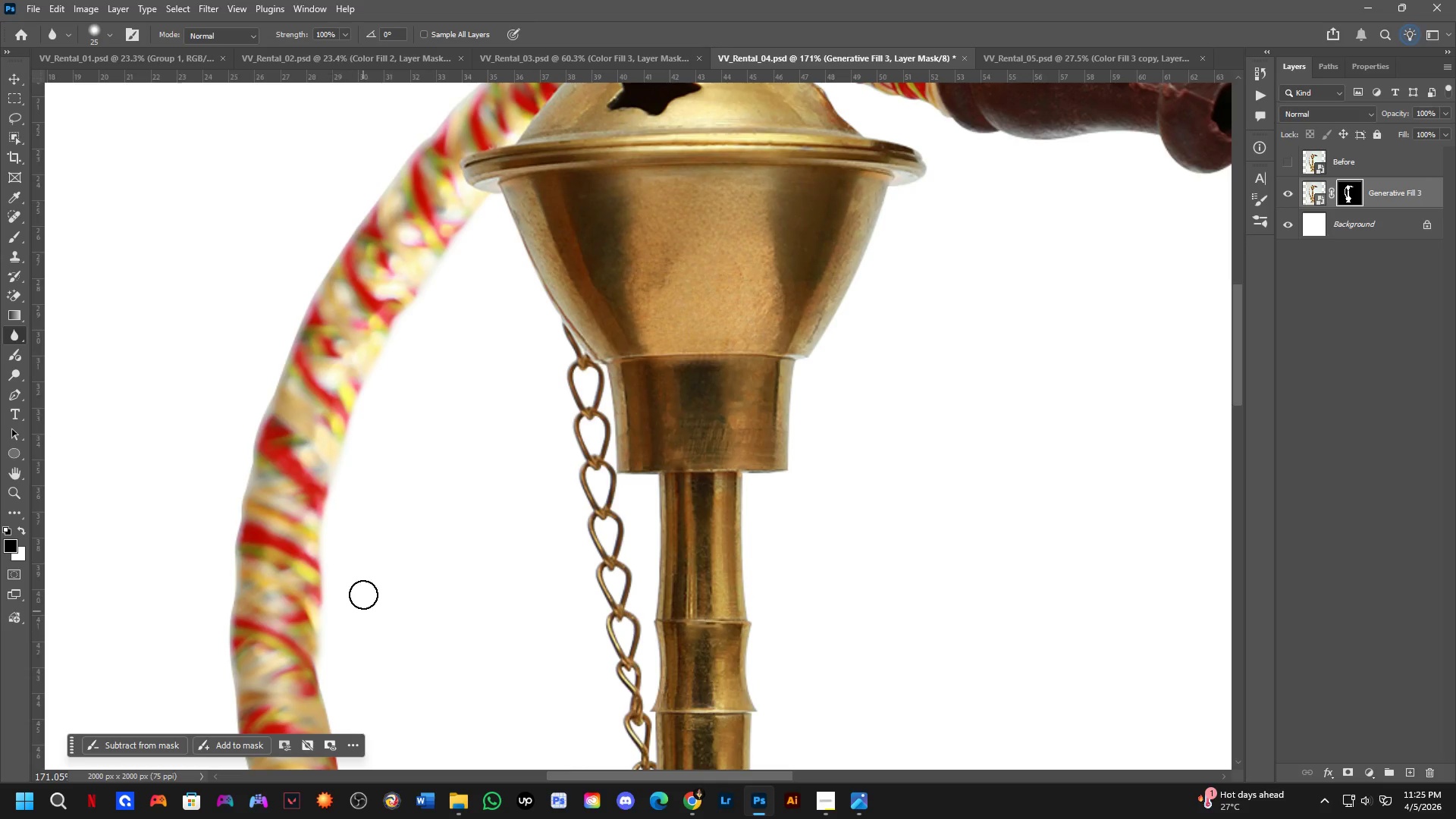 
key(Shift+ShiftLeft)
 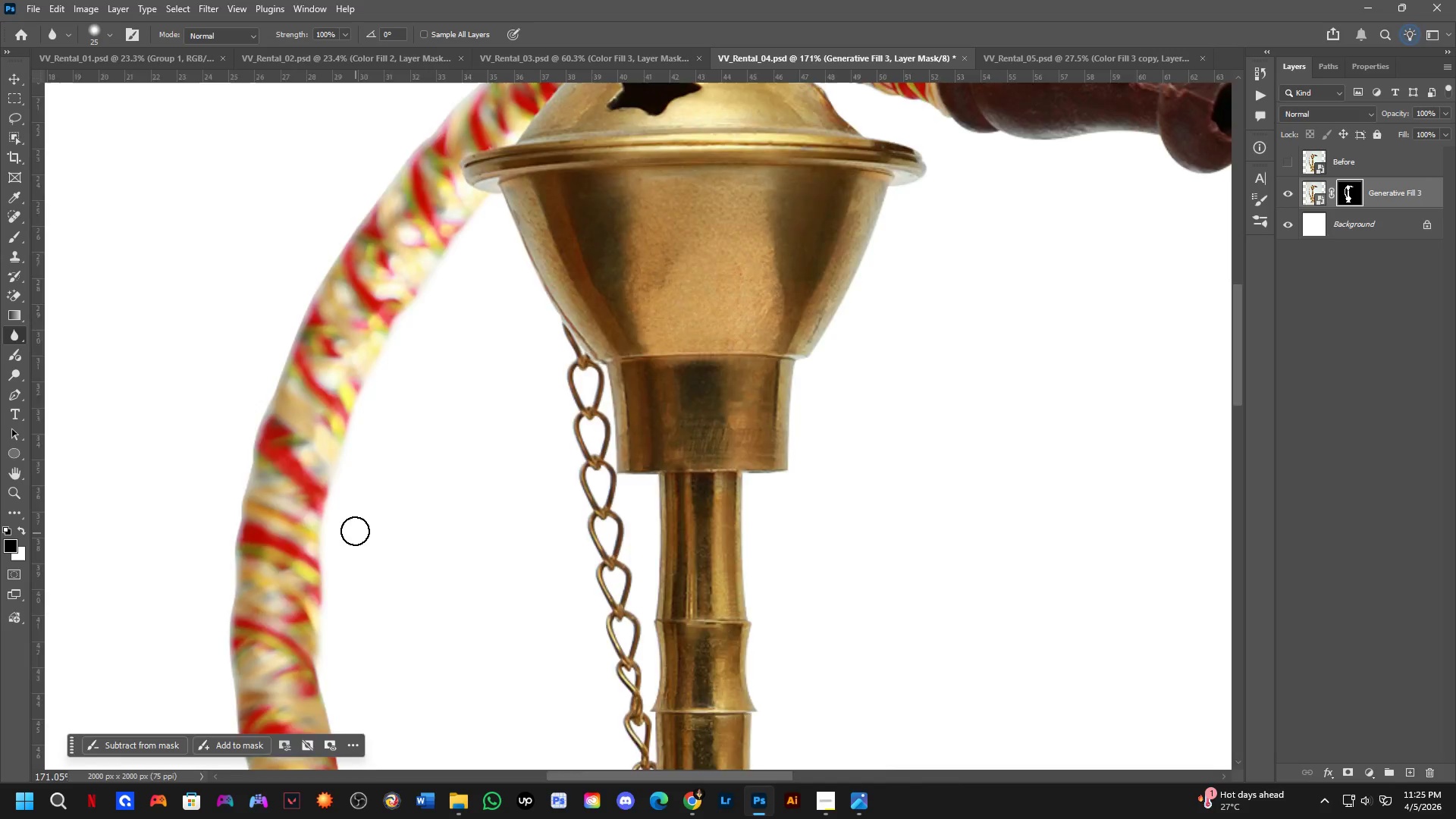 
key(Space)
 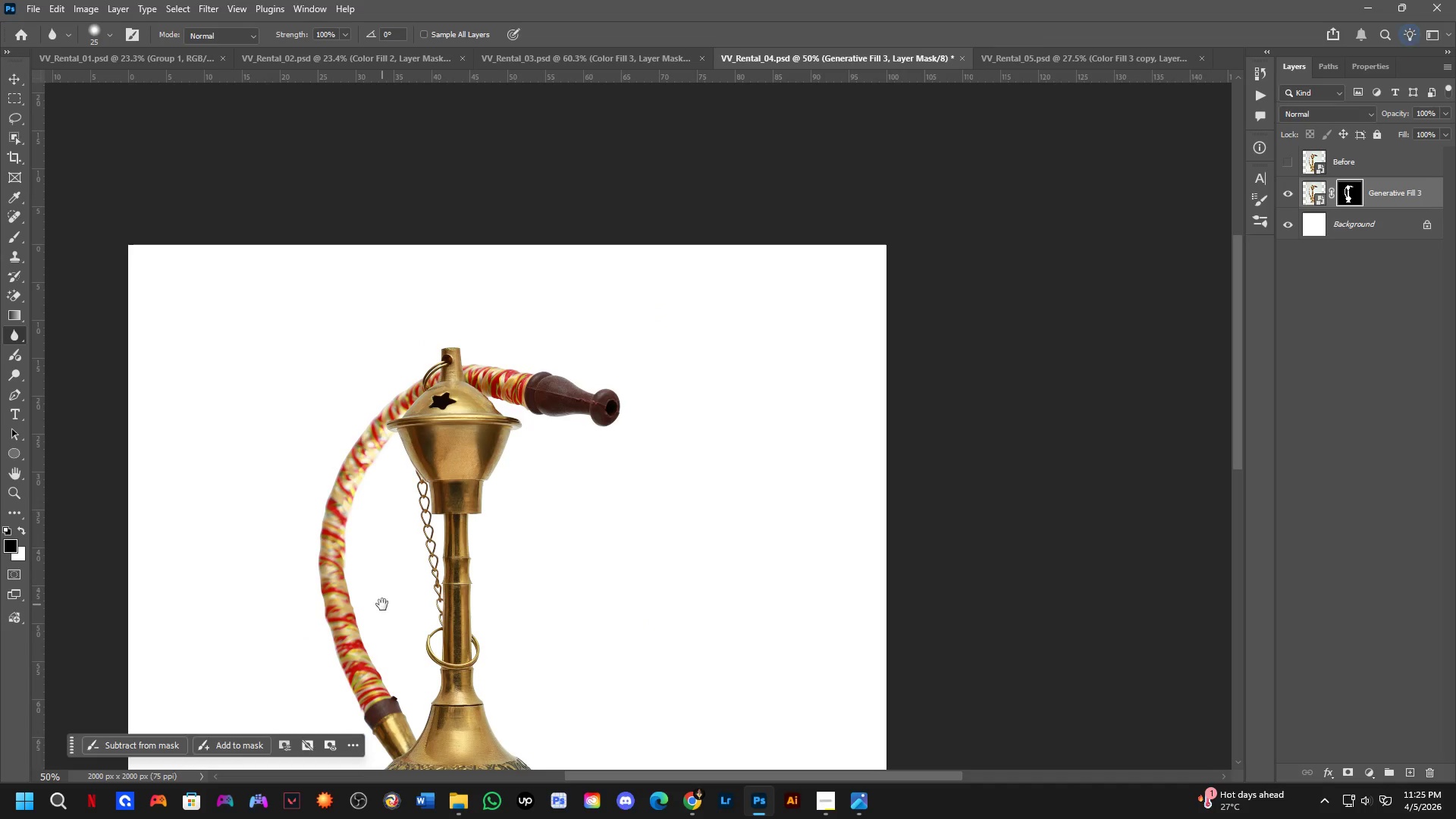 
scroll: coordinate [355, 531], scroll_direction: down, amount: 3.0
 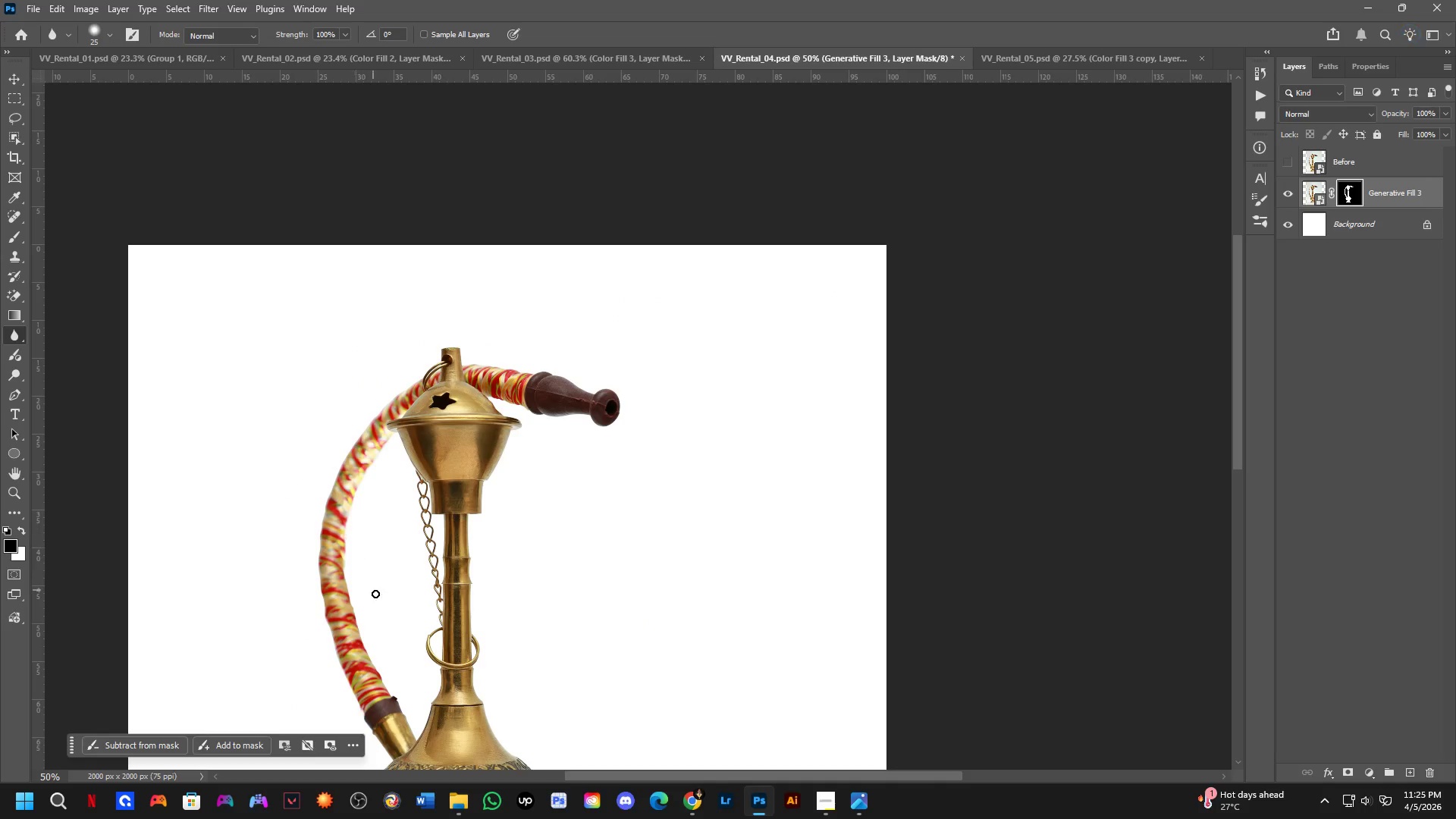 
left_click_drag(start_coordinate=[382, 604], to_coordinate=[358, 561])
 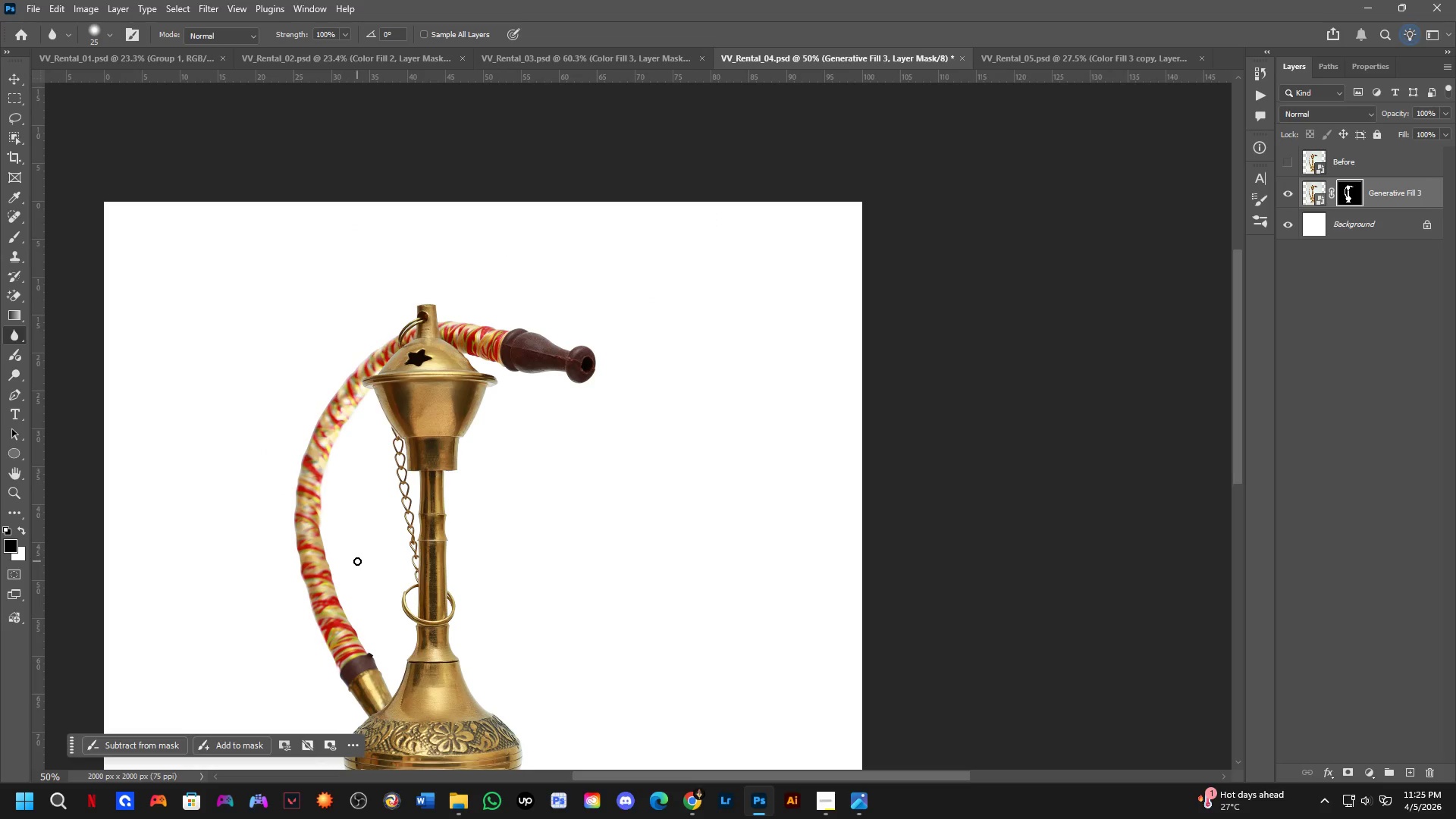 
key(Alt+Tab)